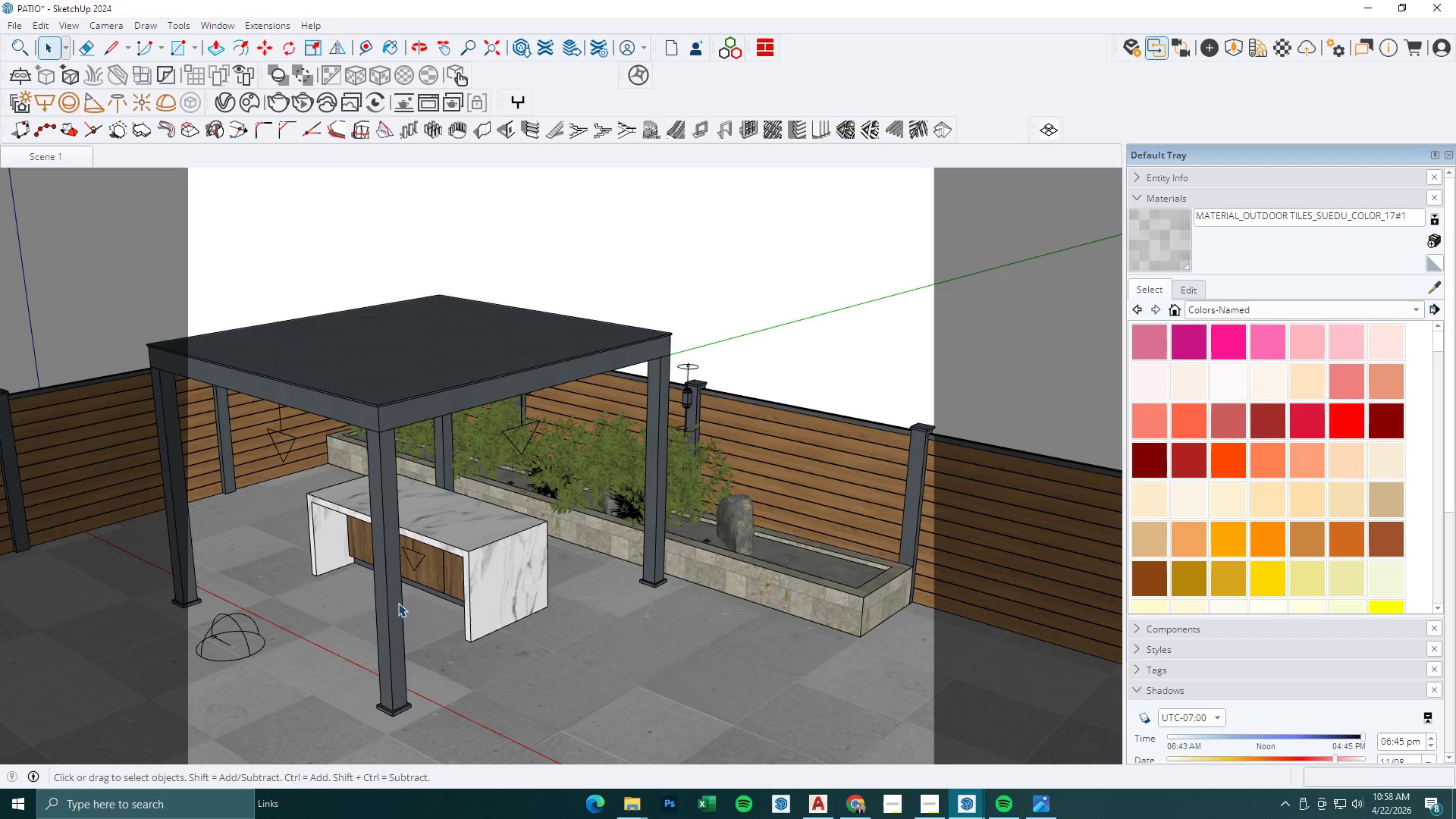 
key(Control+V)
 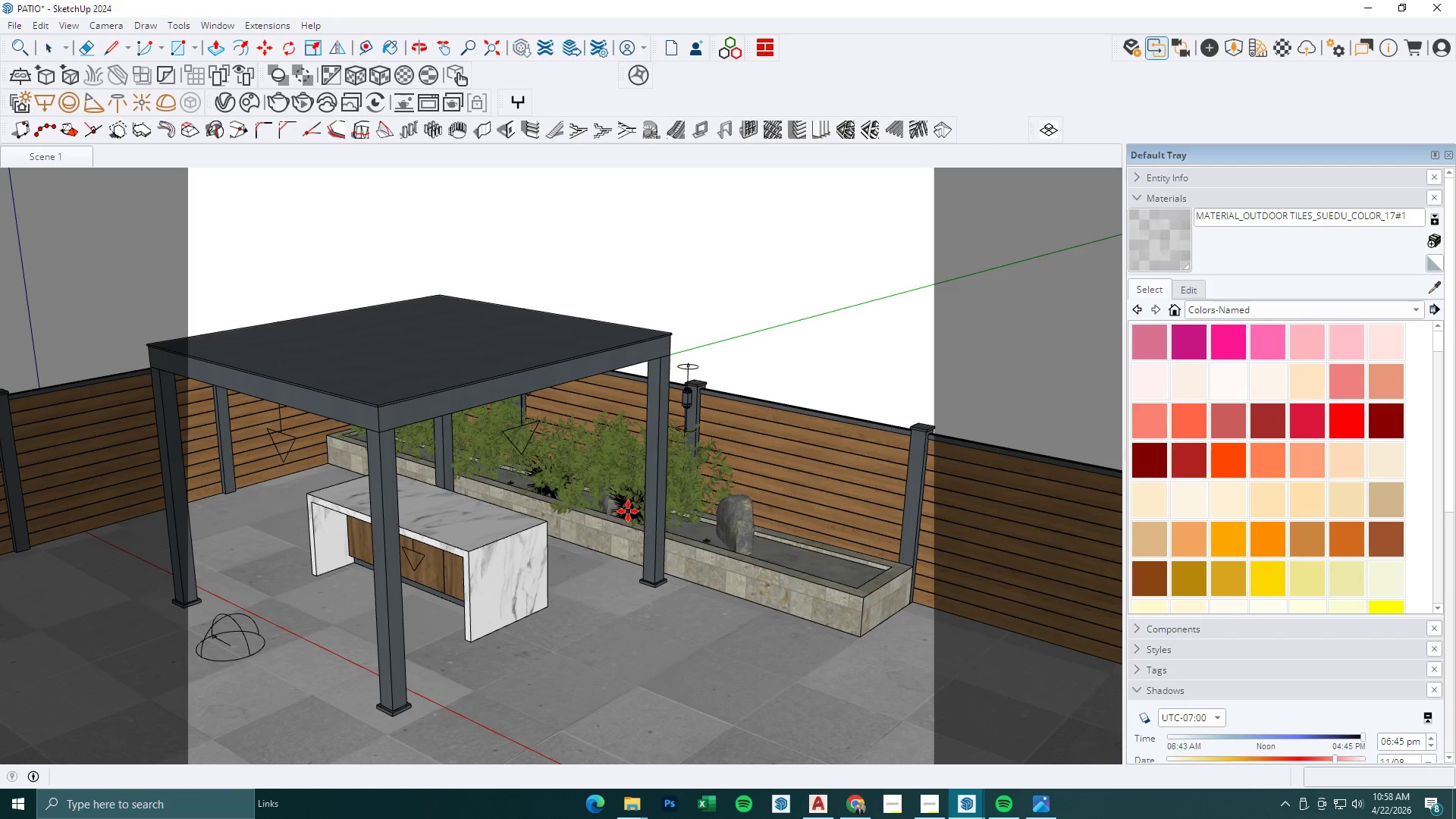 
scroll: coordinate [674, 523], scroll_direction: up, amount: 6.0
 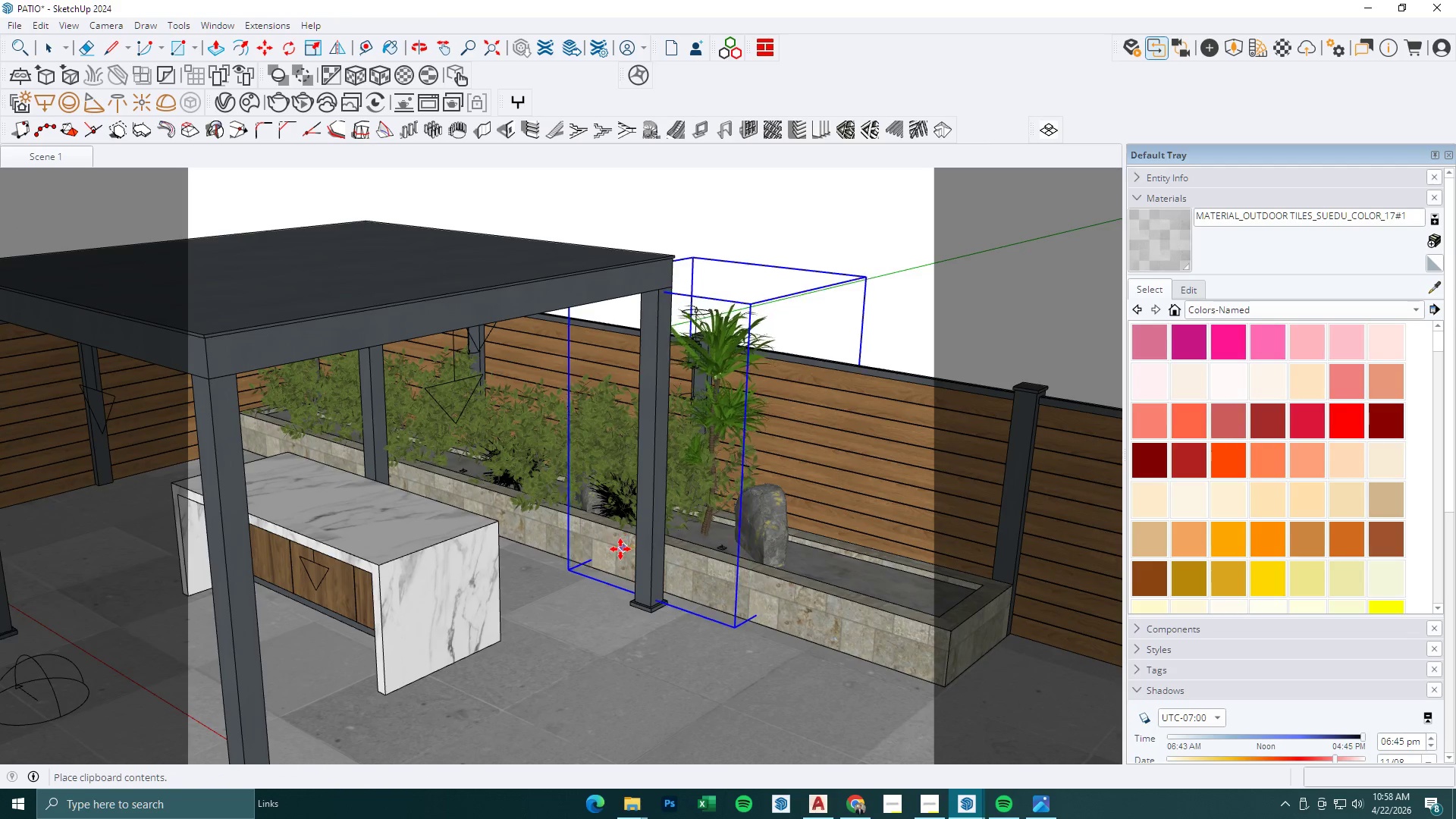 
left_click([620, 549])
 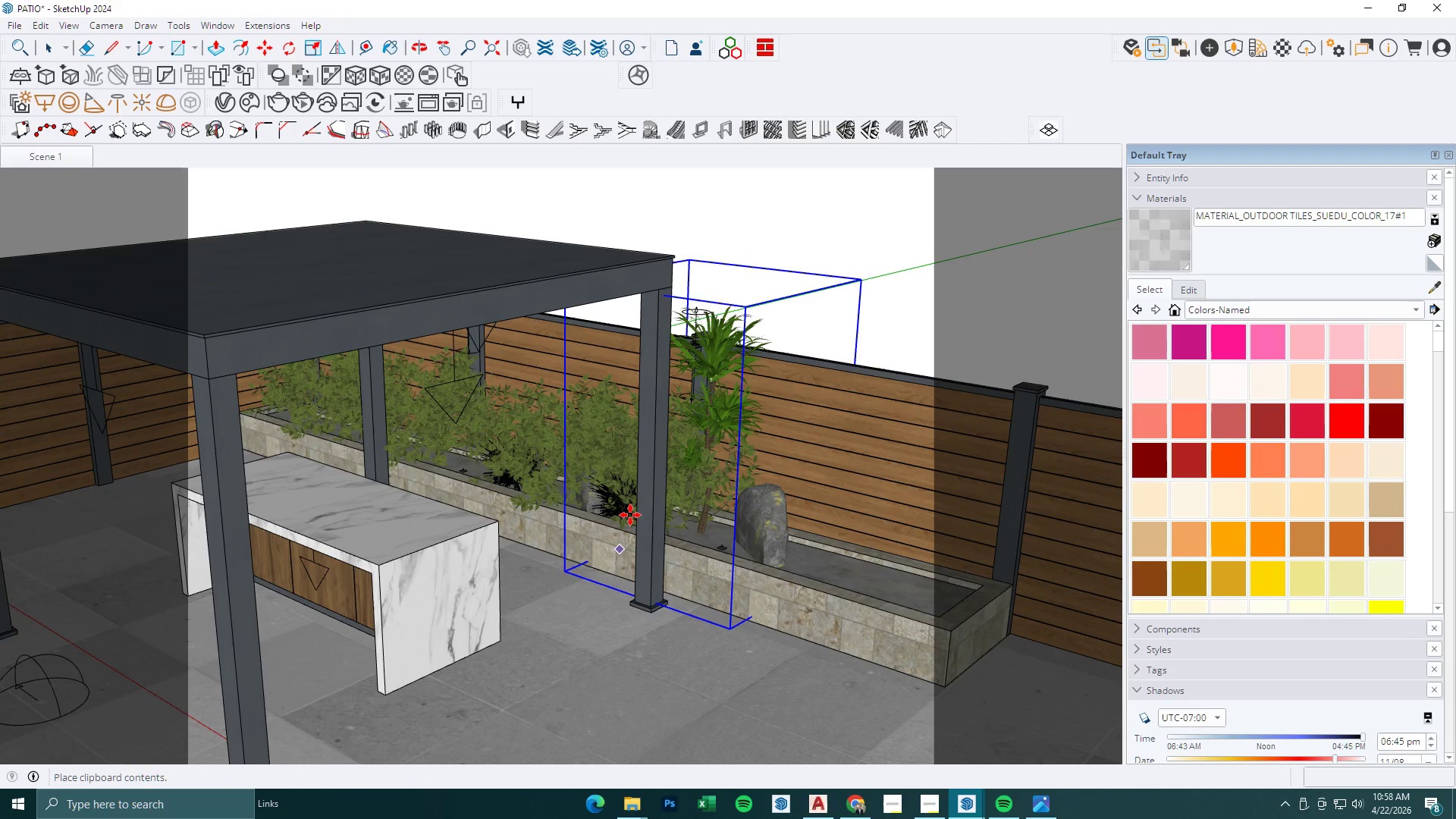 
scroll: coordinate [635, 496], scroll_direction: down, amount: 3.0
 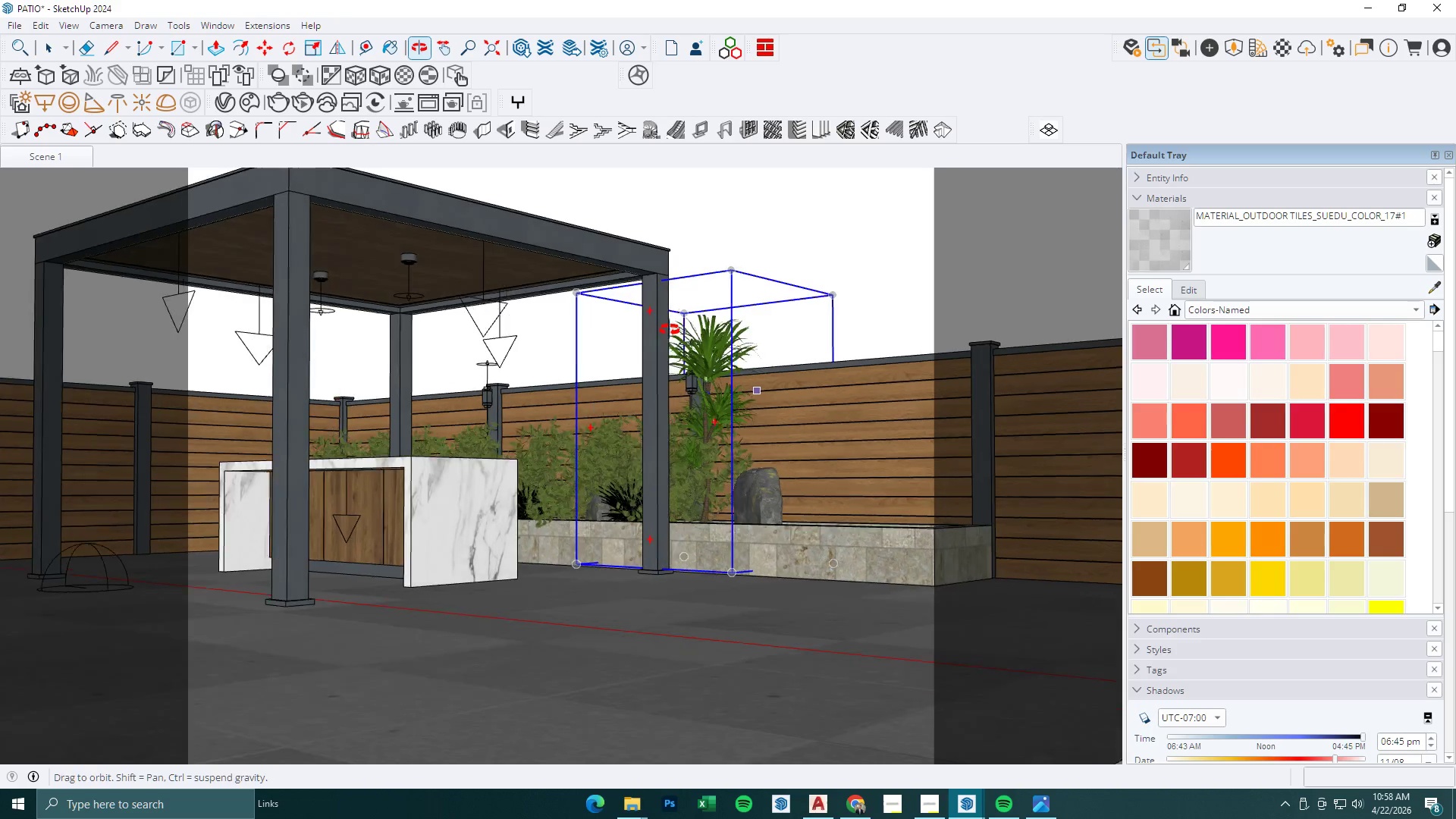 
key(Space)
 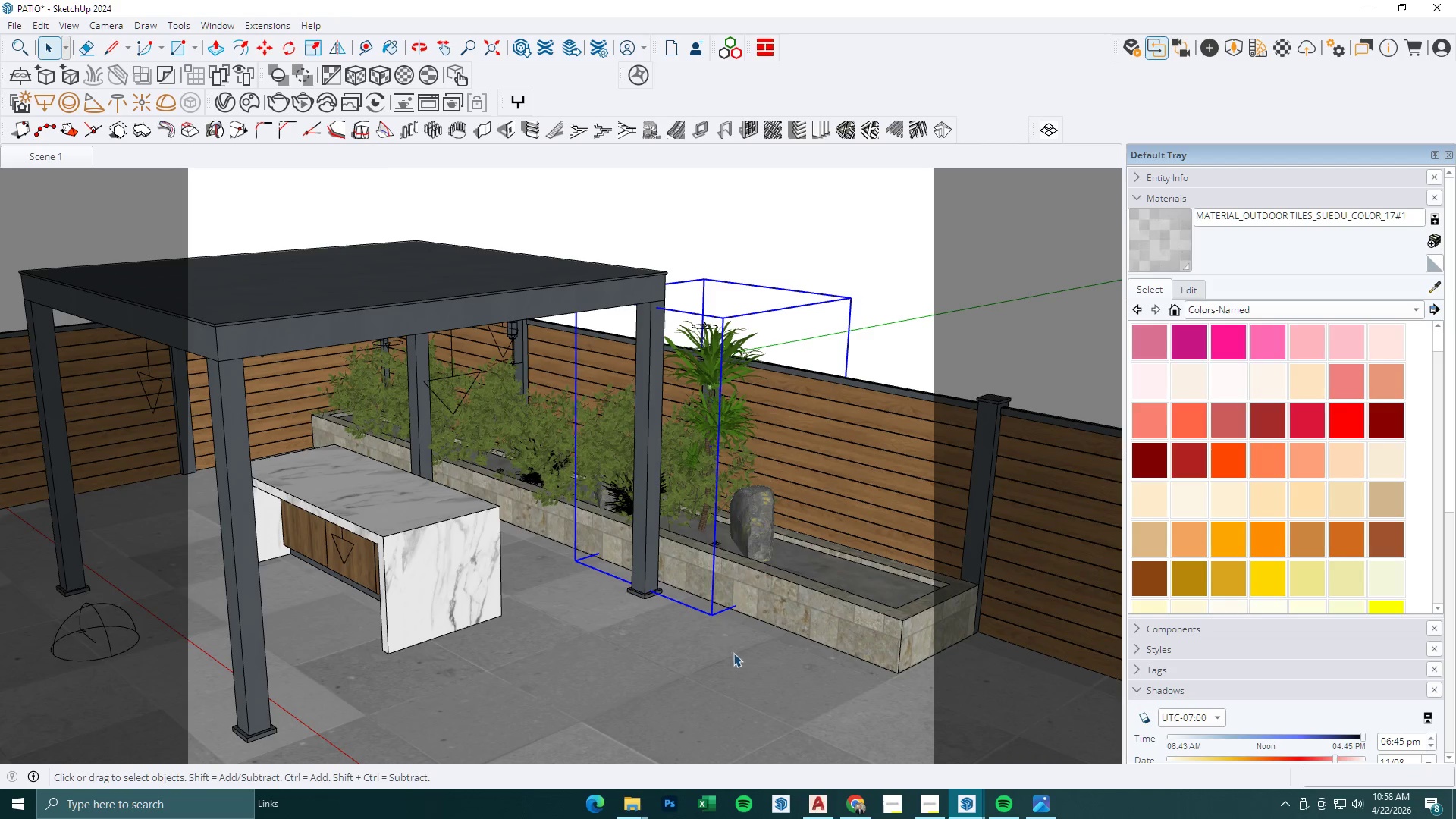 
key(M)
 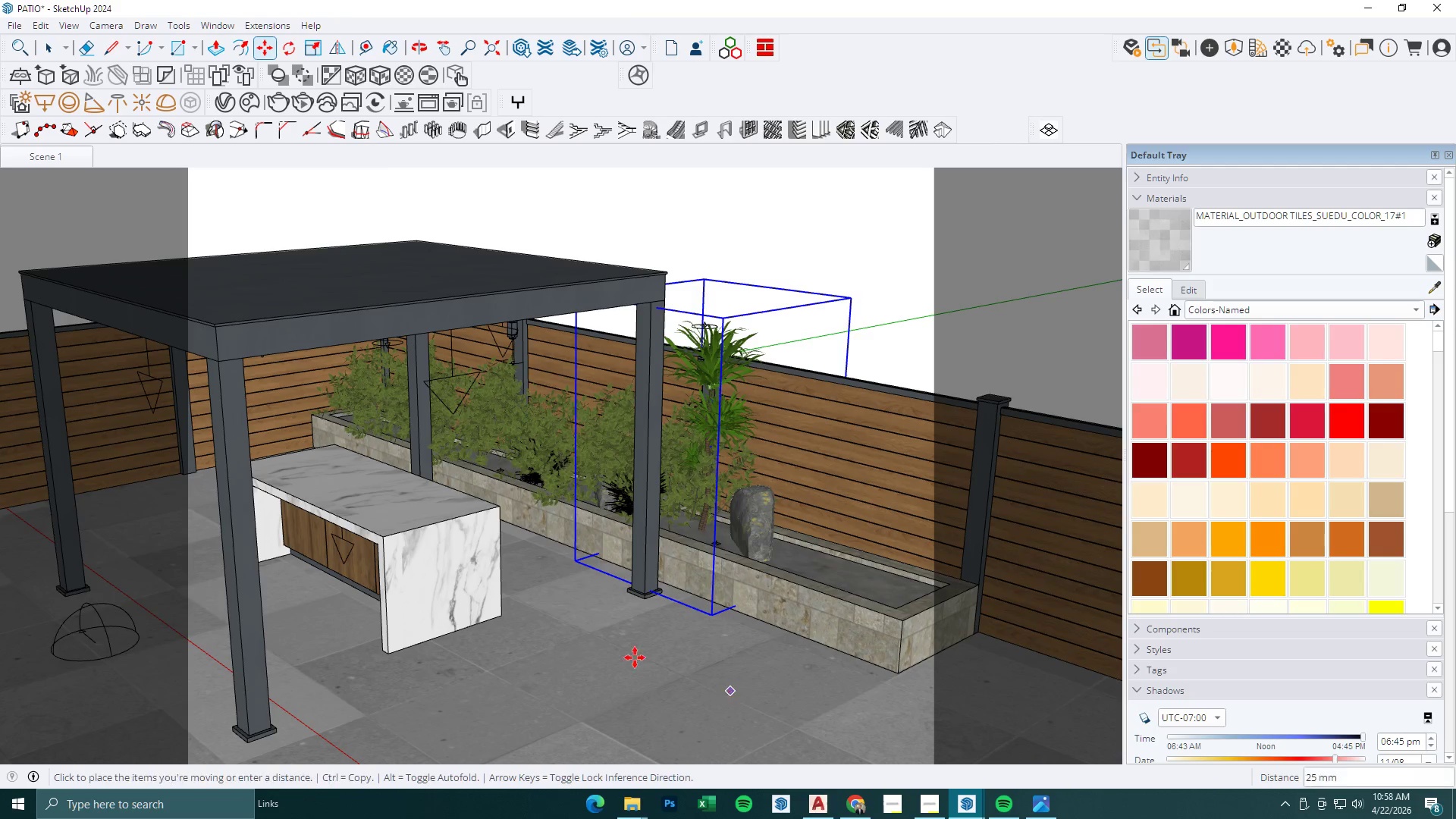 
key(Control+ControlLeft)
 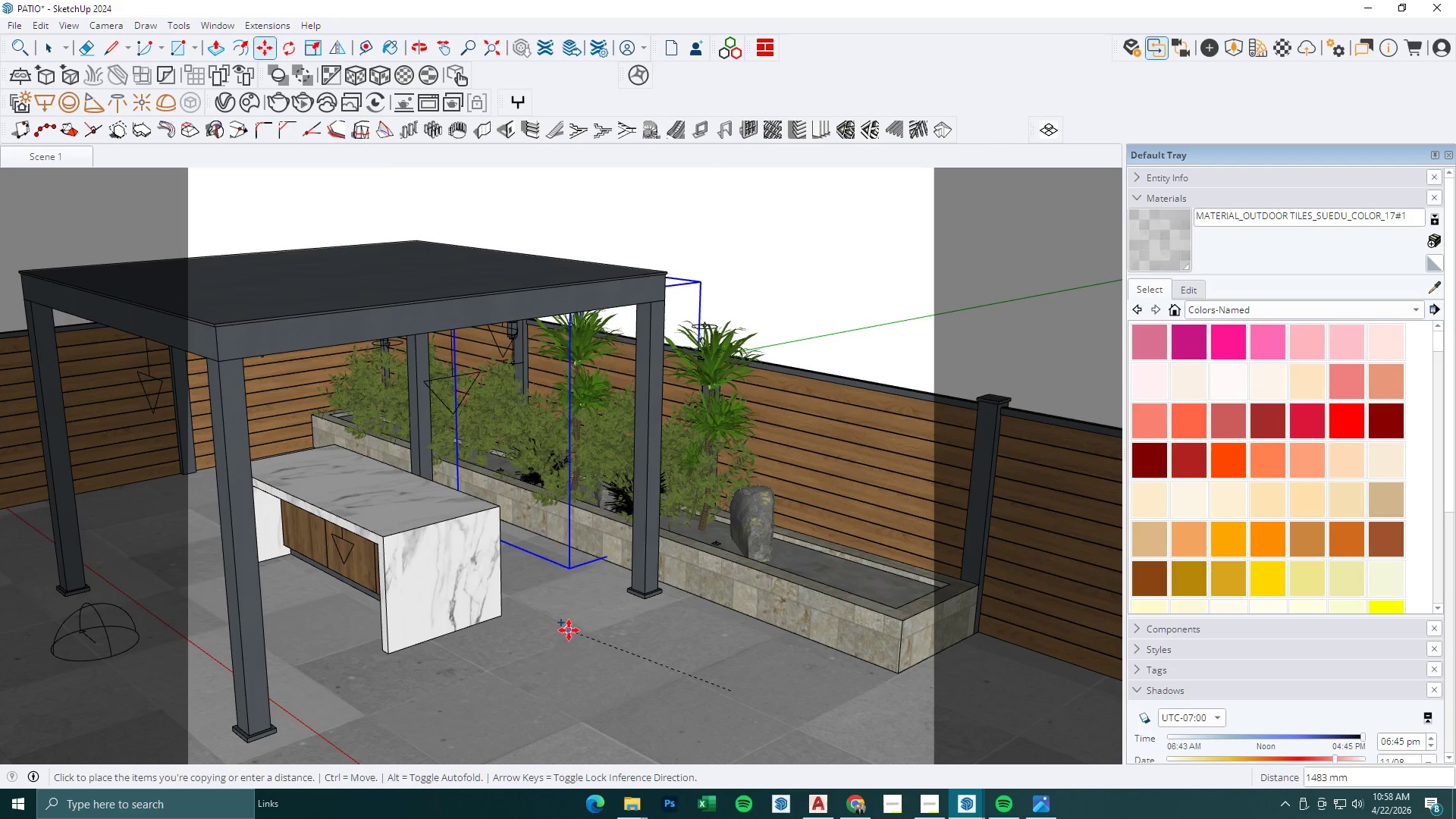 
left_click([569, 623])
 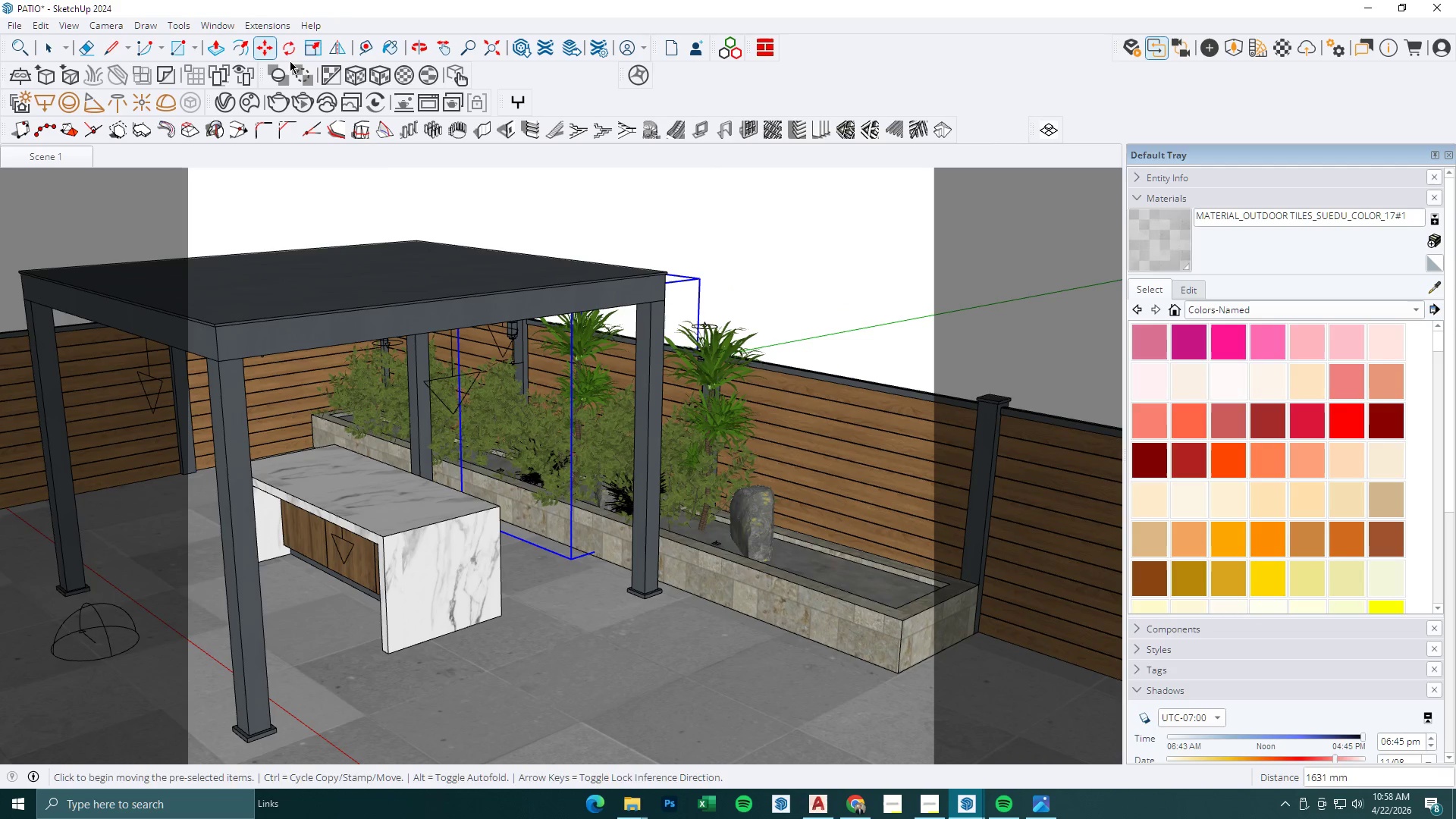 
left_click([290, 44])
 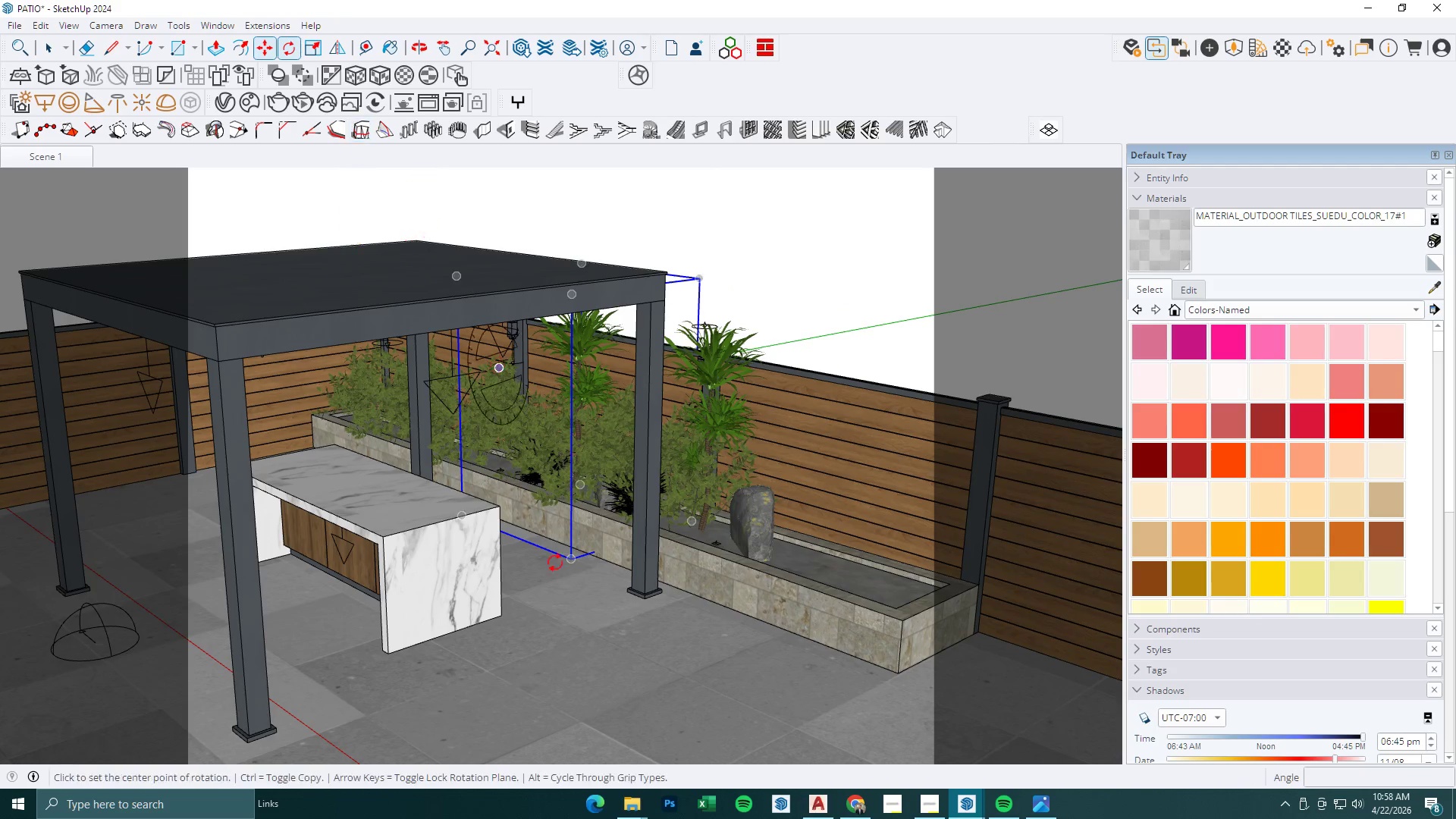 
scroll: coordinate [554, 618], scroll_direction: up, amount: 2.0
 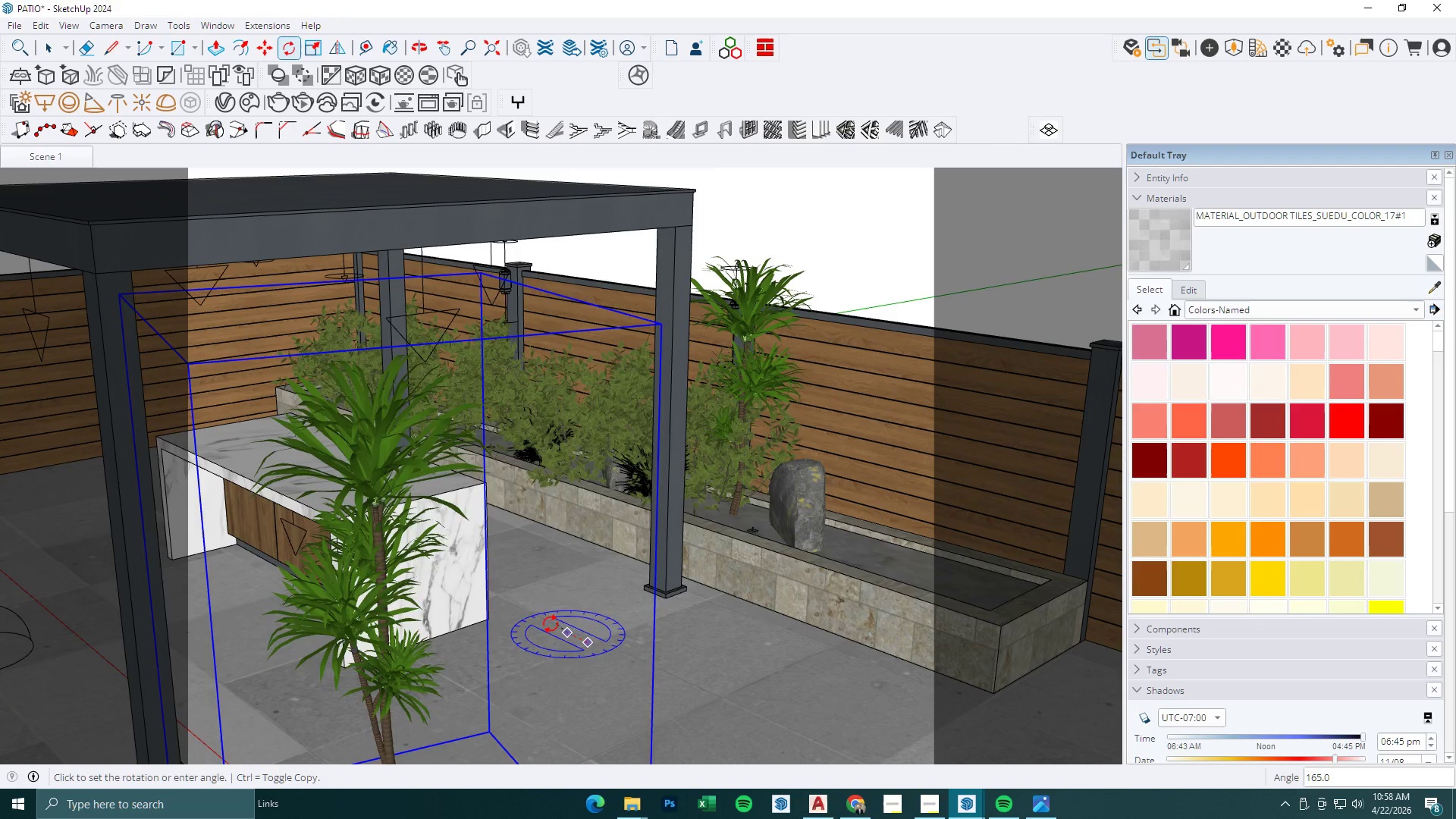 
left_click([551, 624])
 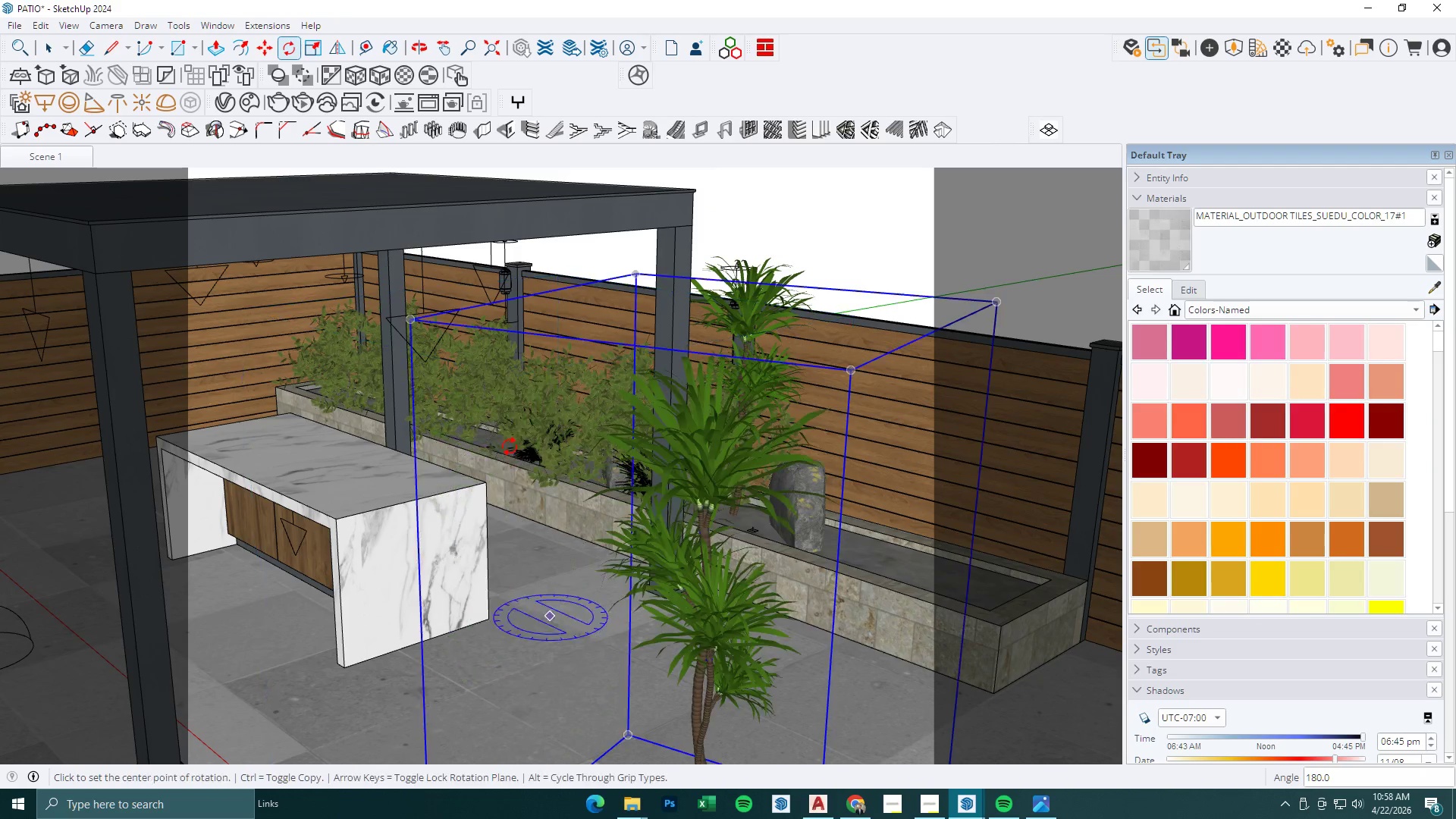 
scroll: coordinate [510, 429], scroll_direction: down, amount: 3.0
 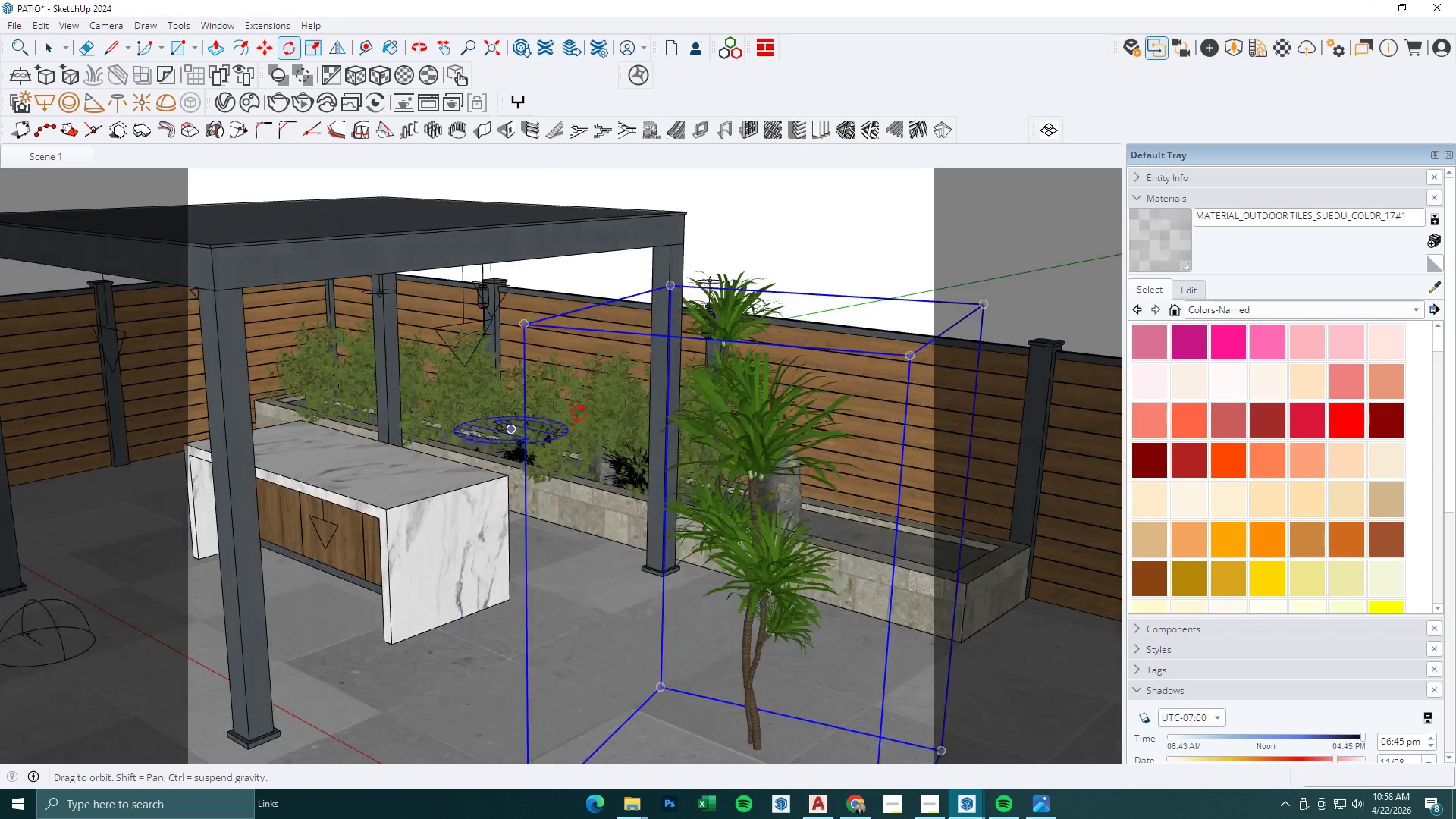 
key(M)
 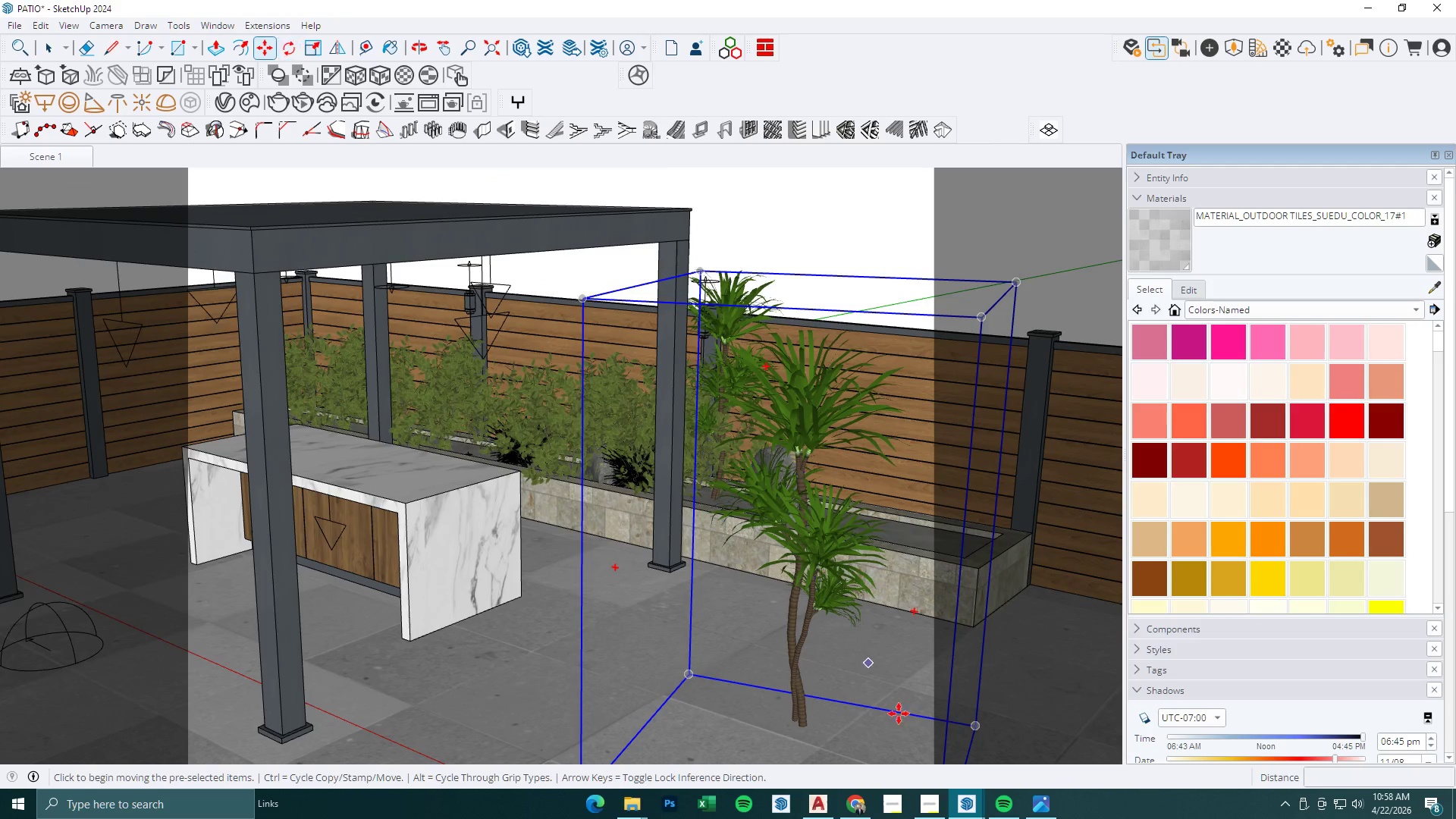 
left_click([900, 737])
 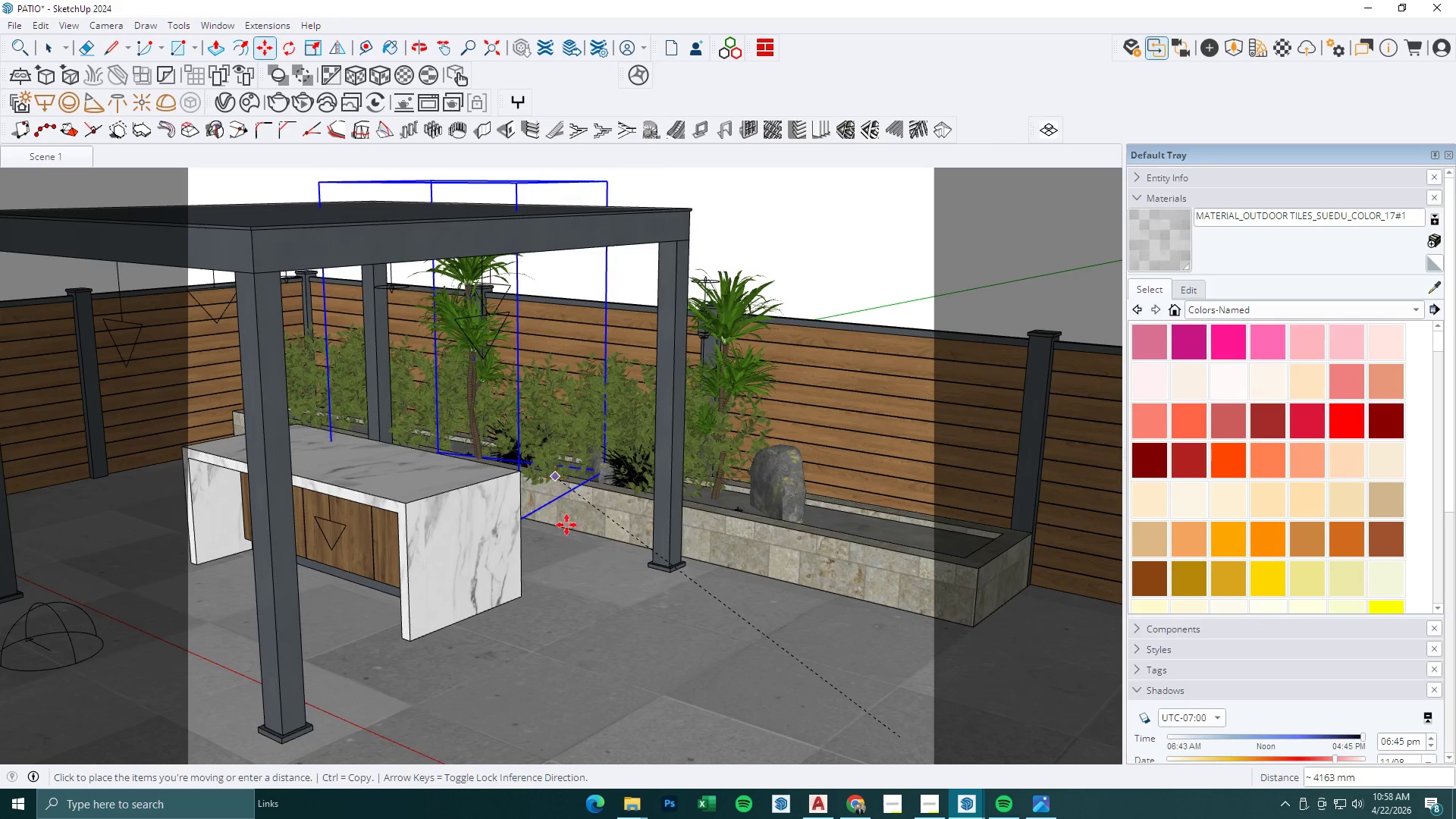 
left_click([587, 559])
 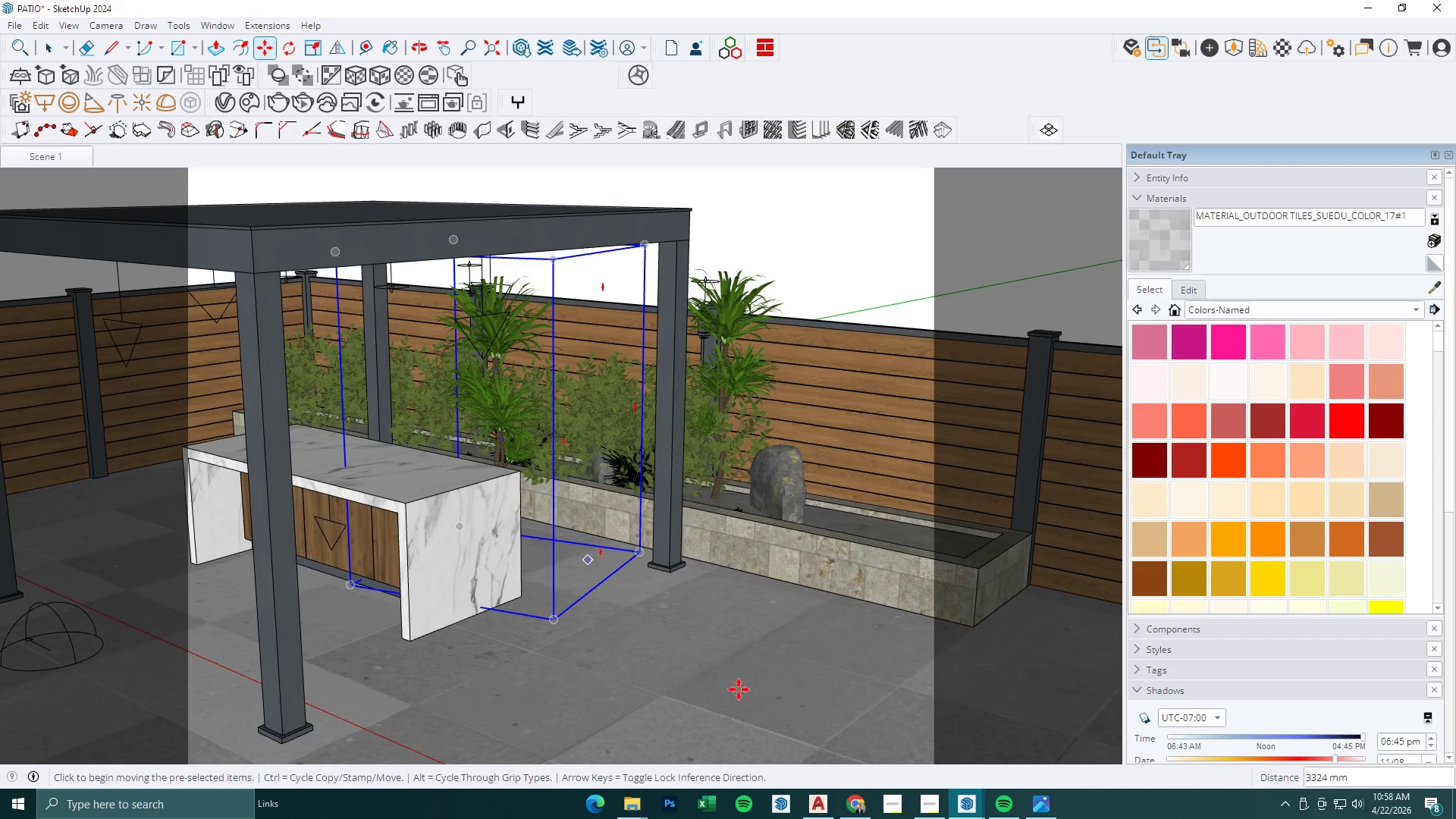 
left_click_drag(start_coordinate=[752, 717], to_coordinate=[745, 710])
 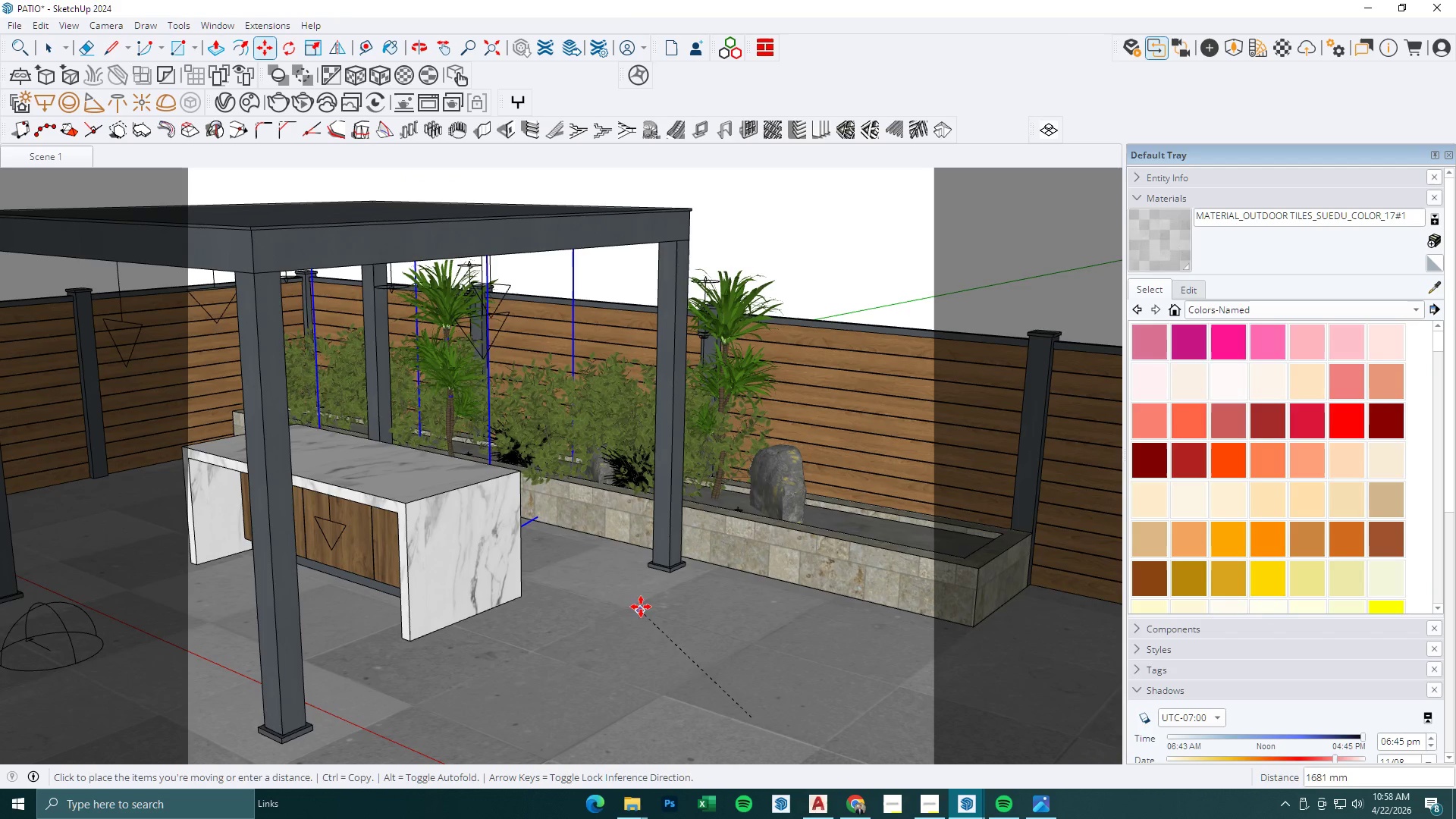 
left_click([642, 600])
 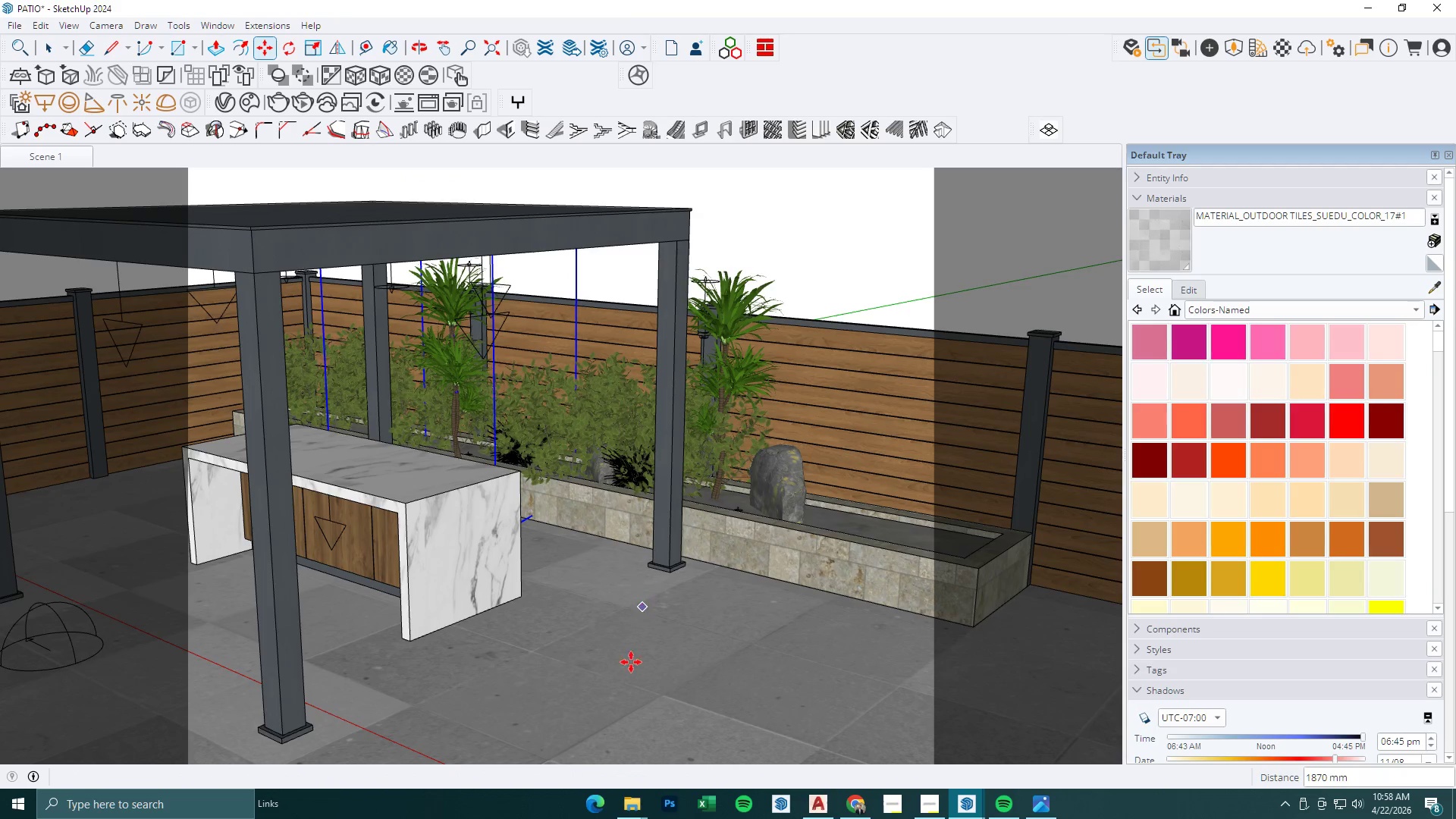 
left_click_drag(start_coordinate=[621, 690], to_coordinate=[624, 676])
 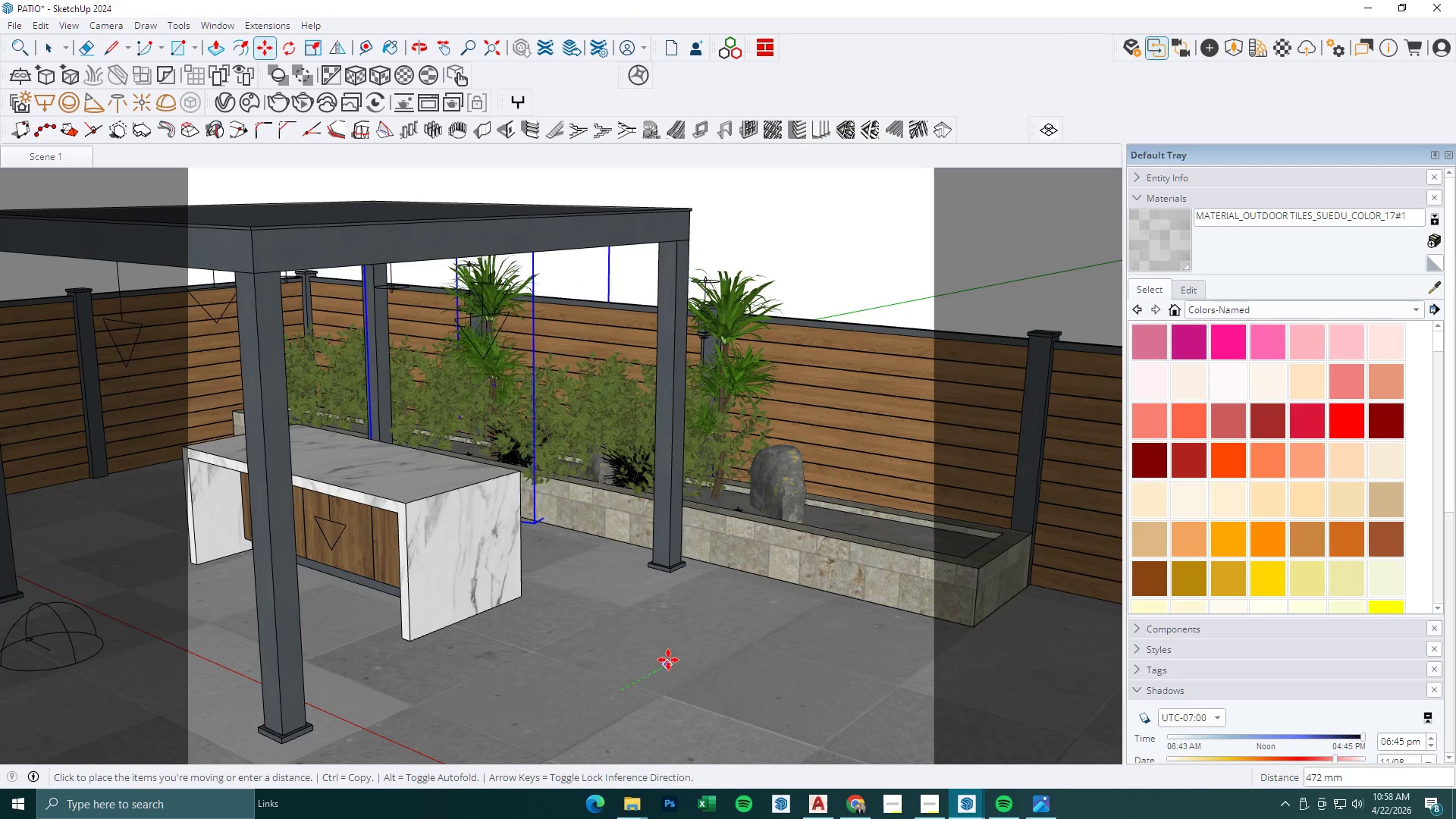 
left_click([668, 654])
 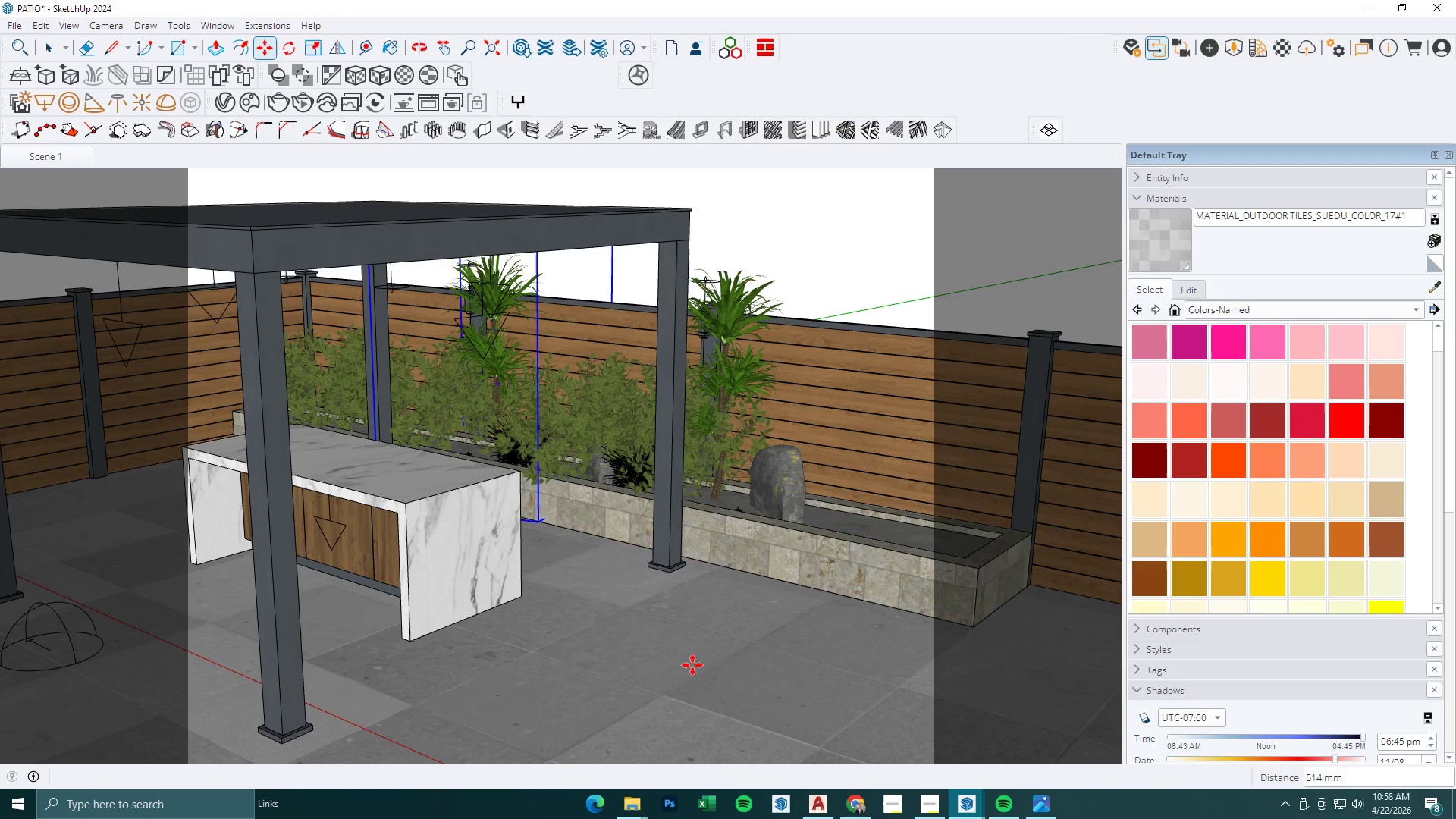 
left_click_drag(start_coordinate=[739, 677], to_coordinate=[729, 673])
 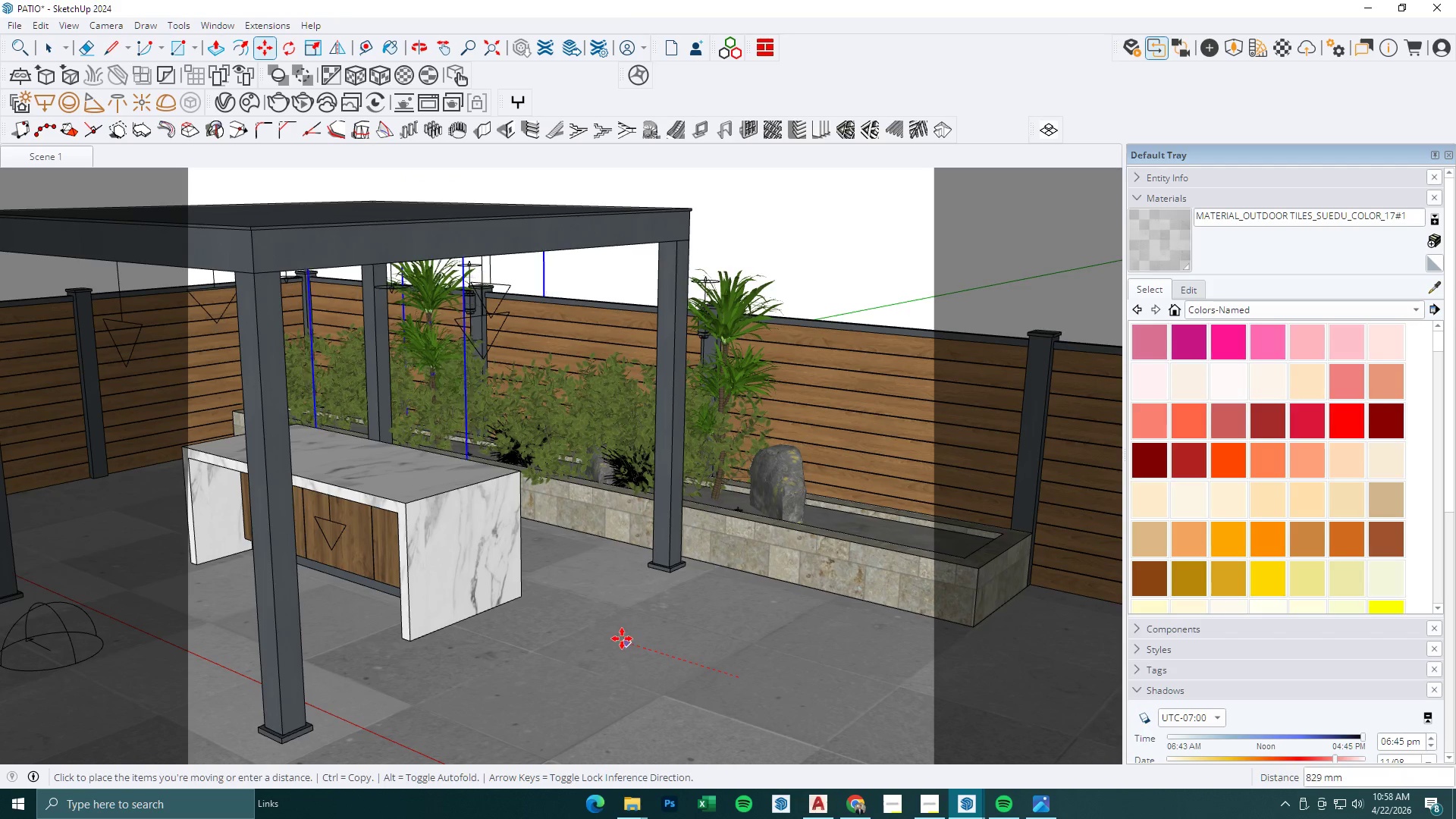 
left_click([622, 638])
 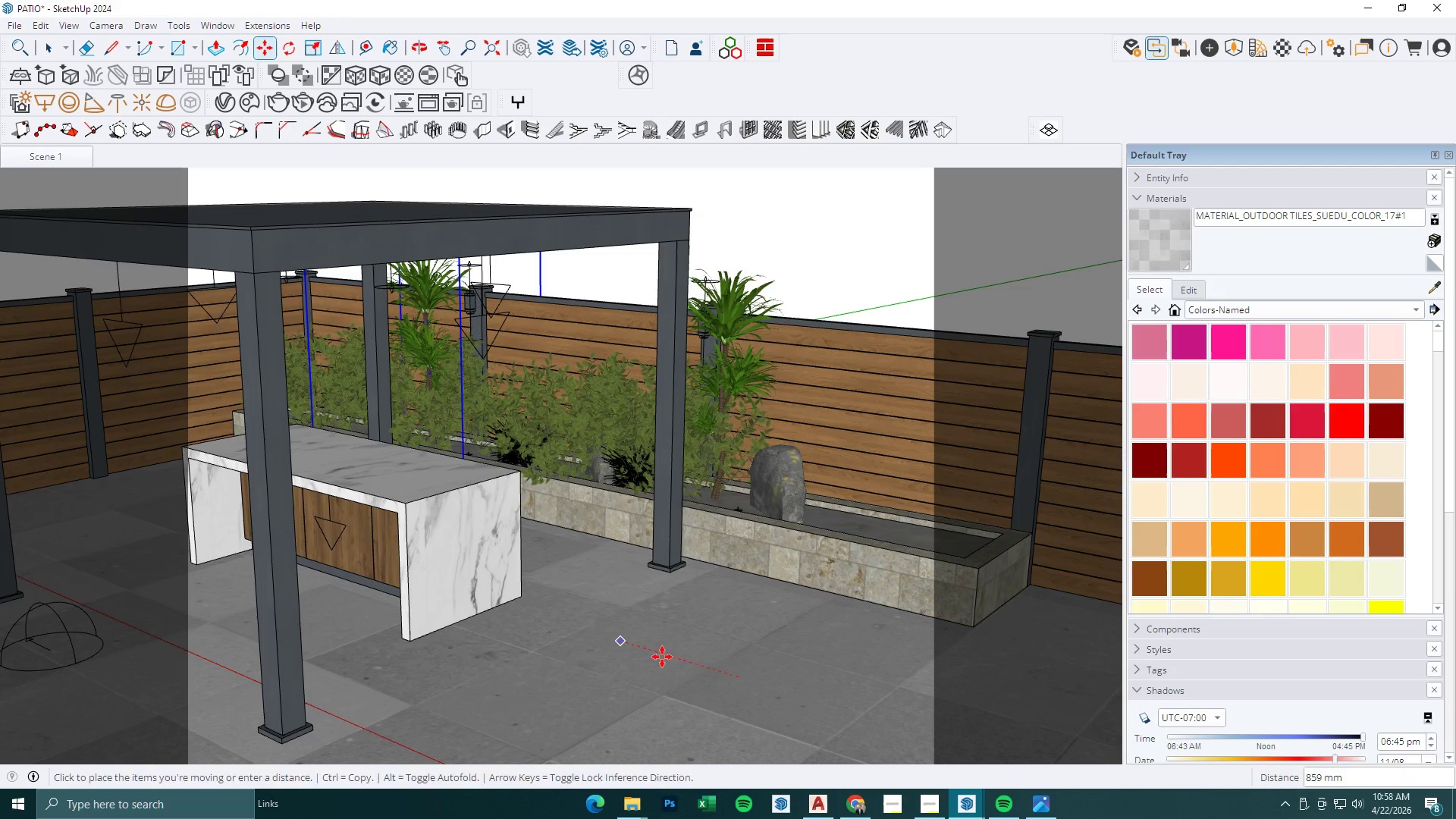 
left_click_drag(start_coordinate=[706, 674], to_coordinate=[702, 673])
 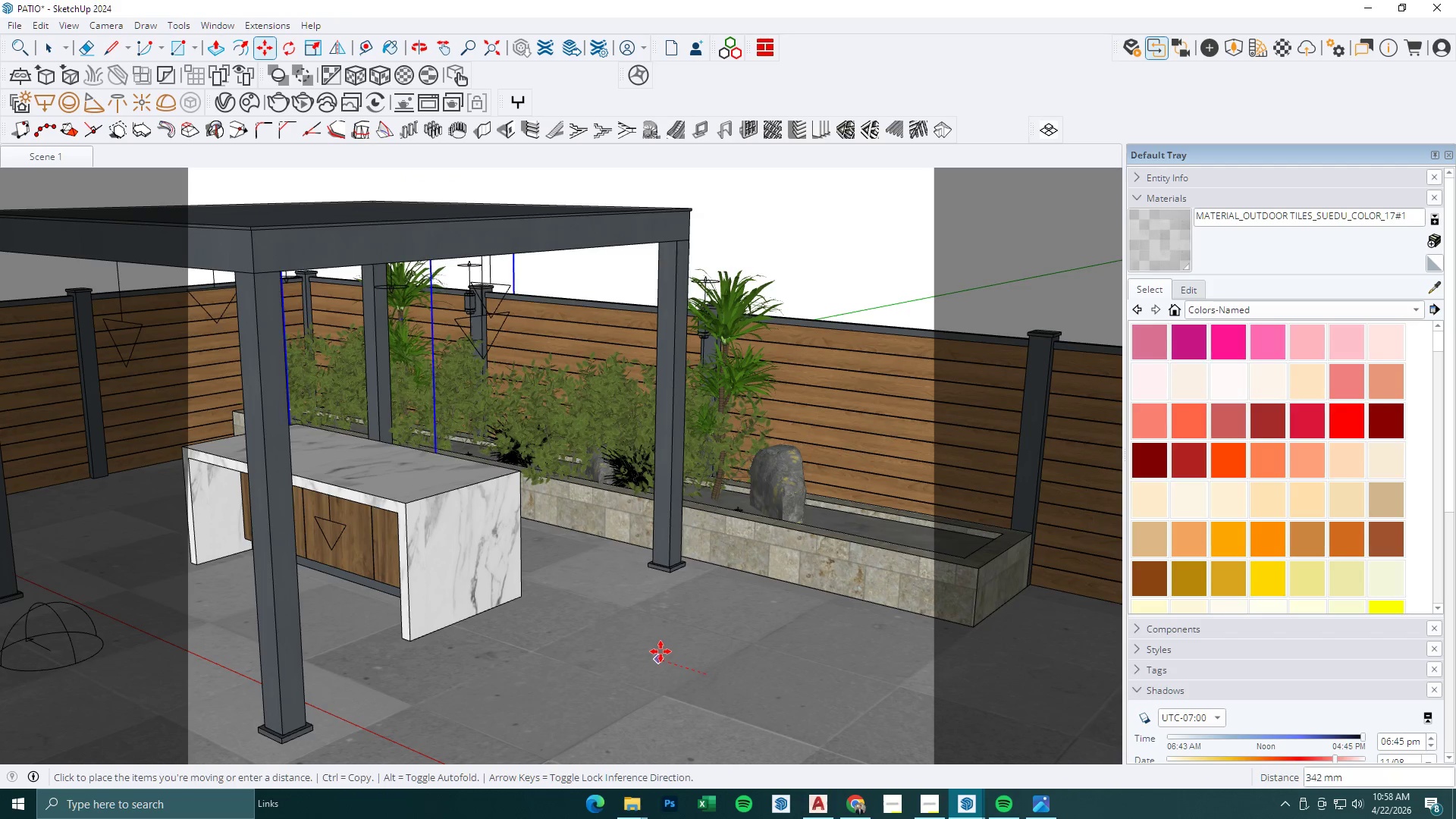 
left_click([660, 651])
 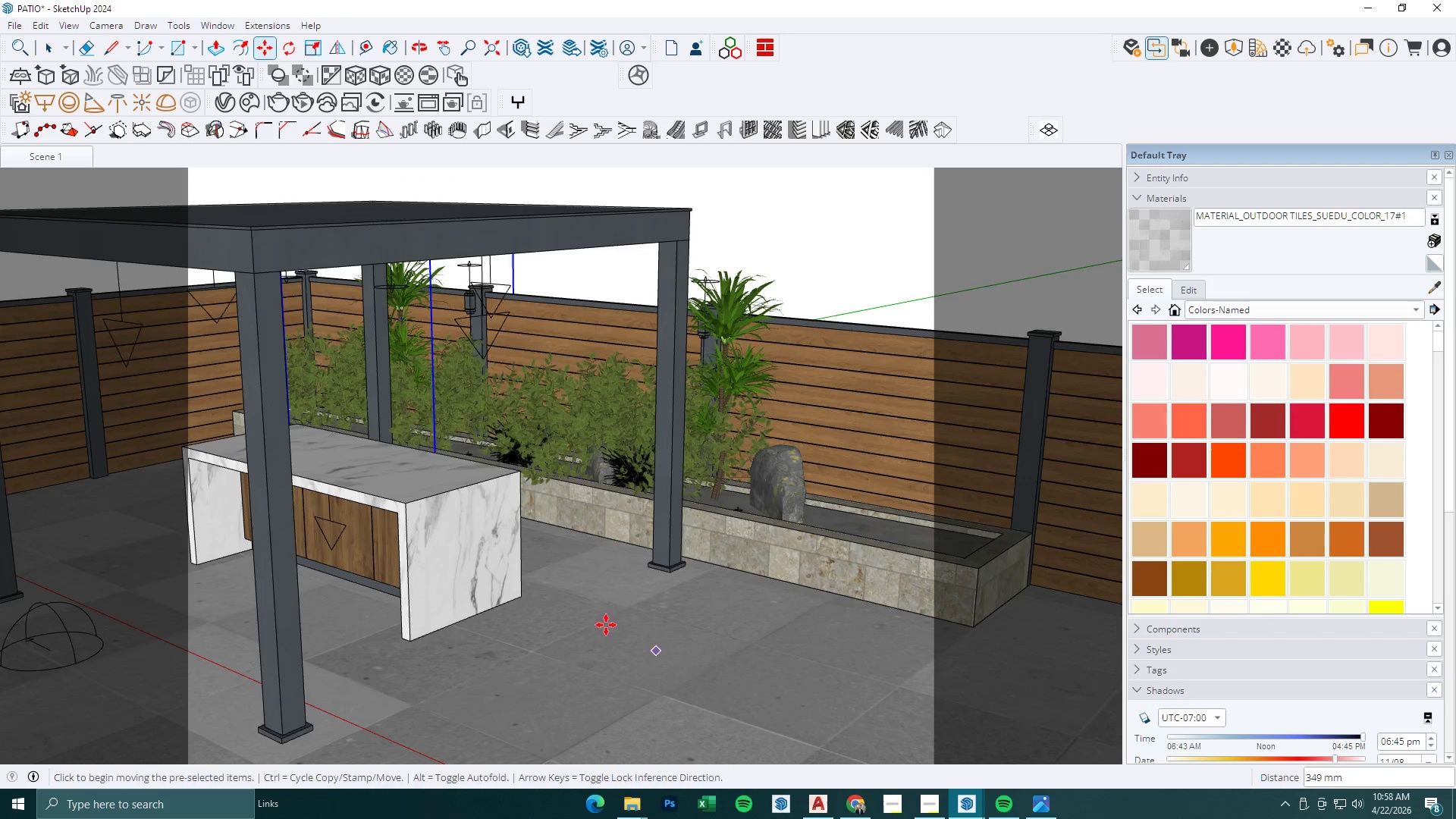 
scroll: coordinate [604, 624], scroll_direction: down, amount: 1.0
 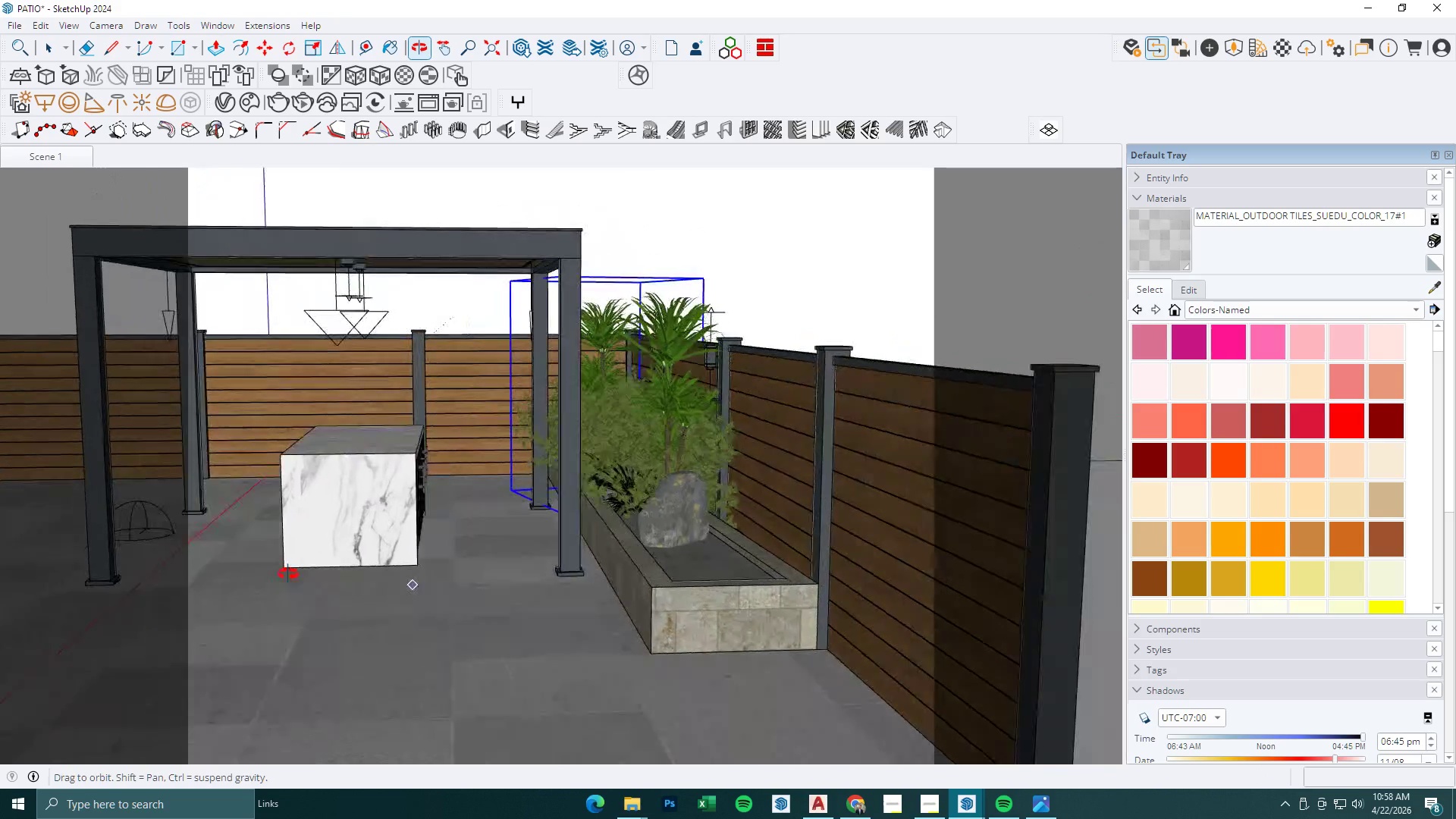 
key(Space)
 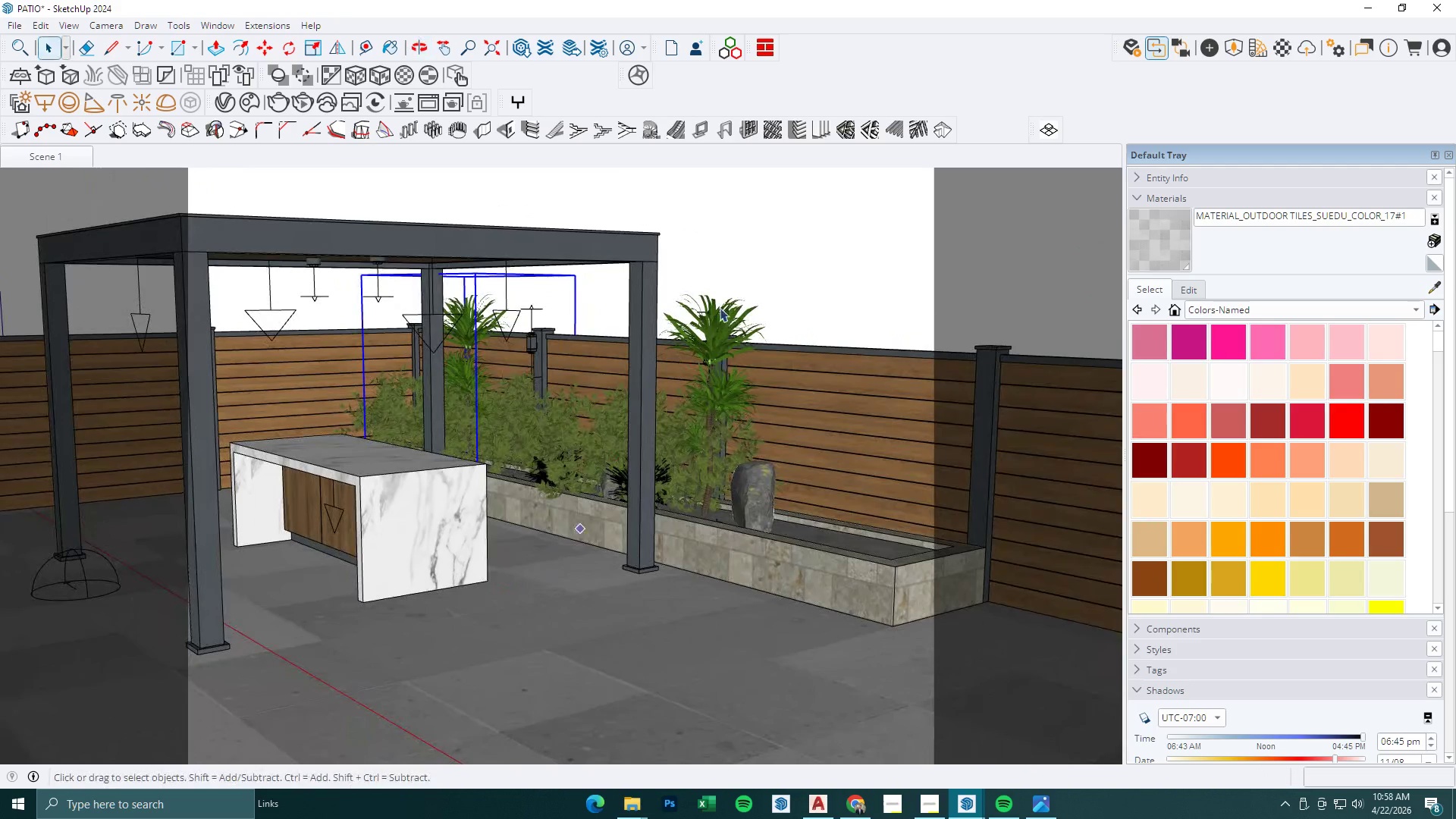 
left_click([744, 281])
 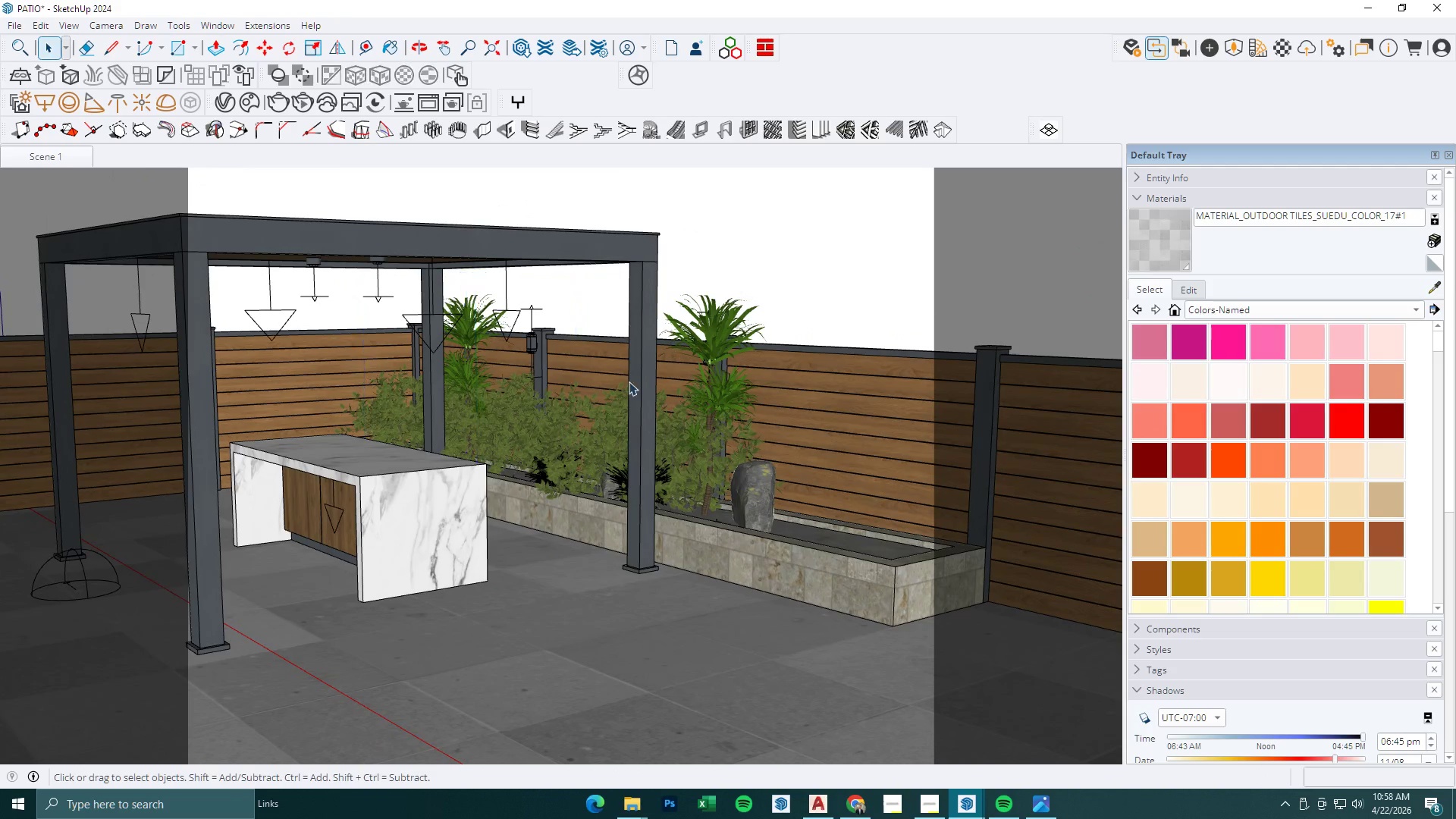 
scroll: coordinate [625, 390], scroll_direction: down, amount: 3.0
 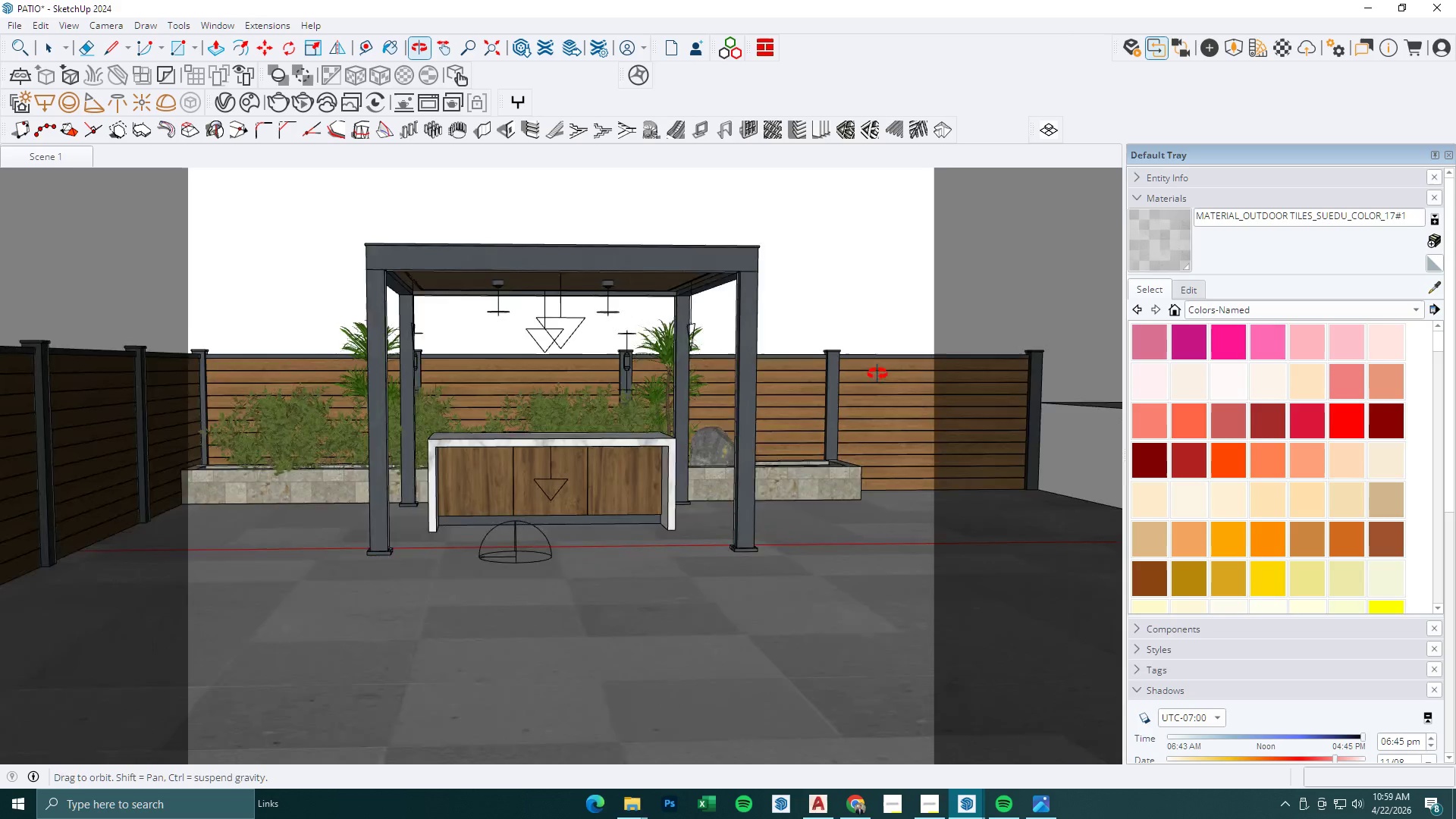 
key(Space)
 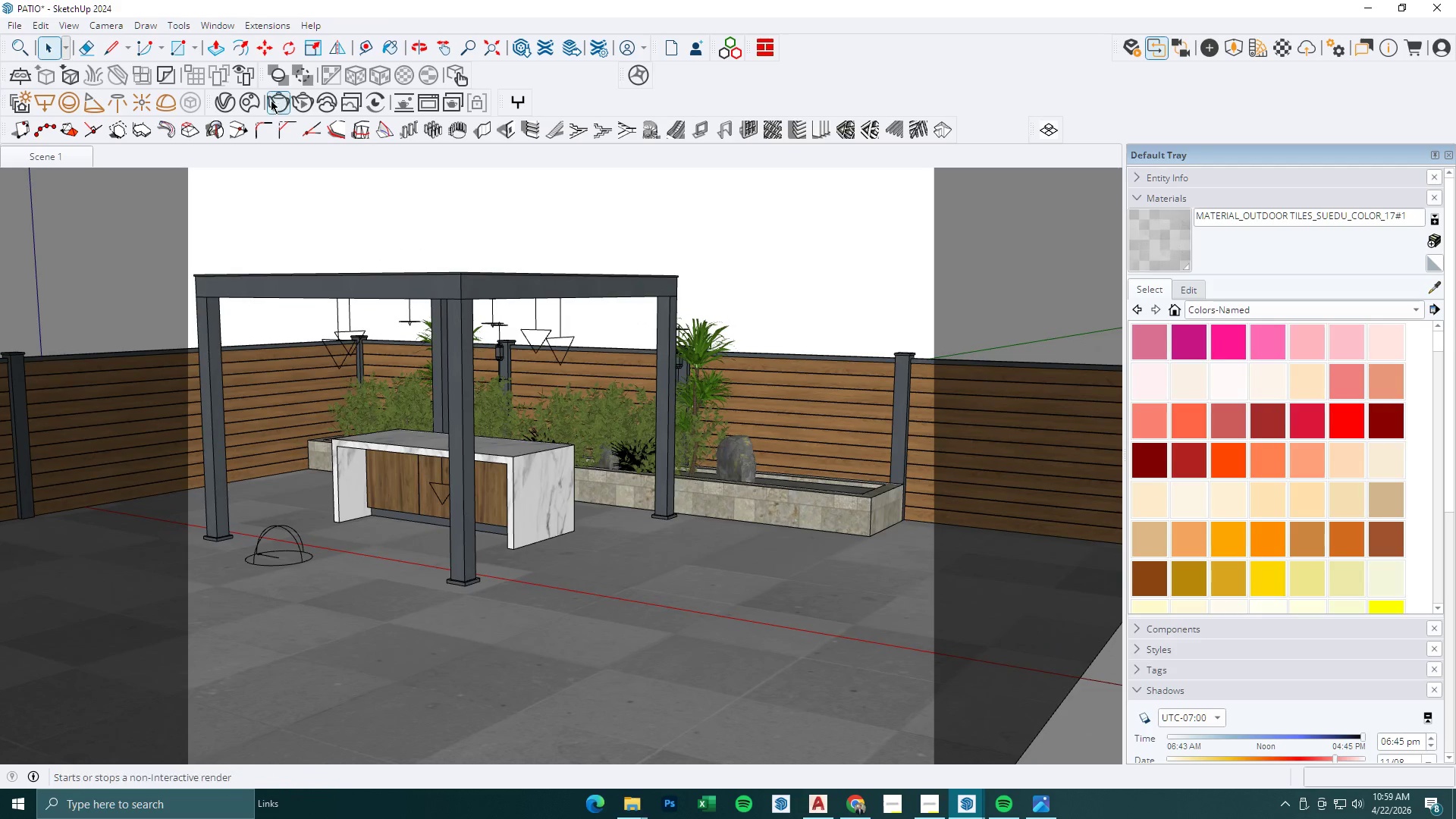 
left_click([249, 99])
 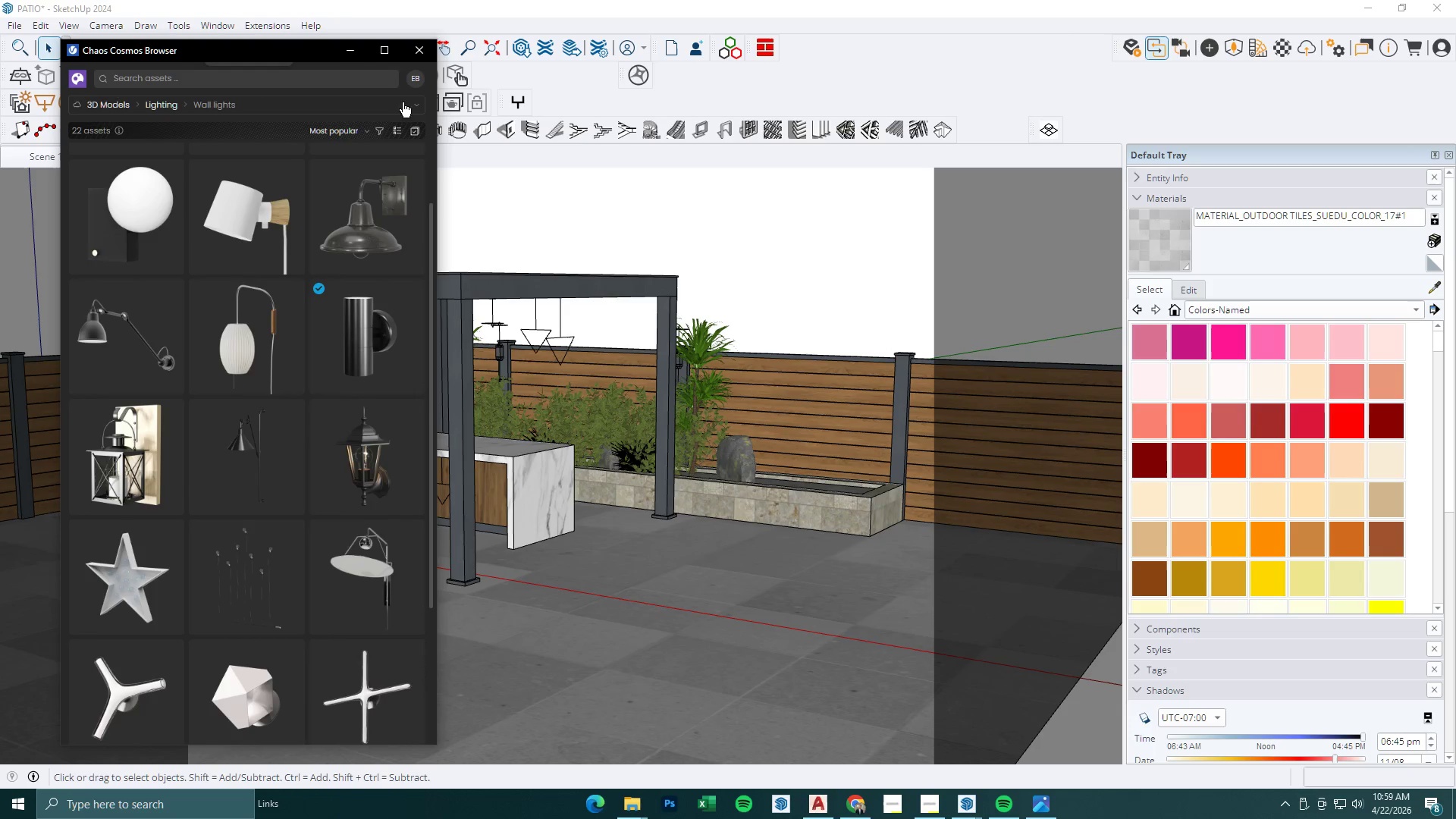 
left_click([331, 45])
 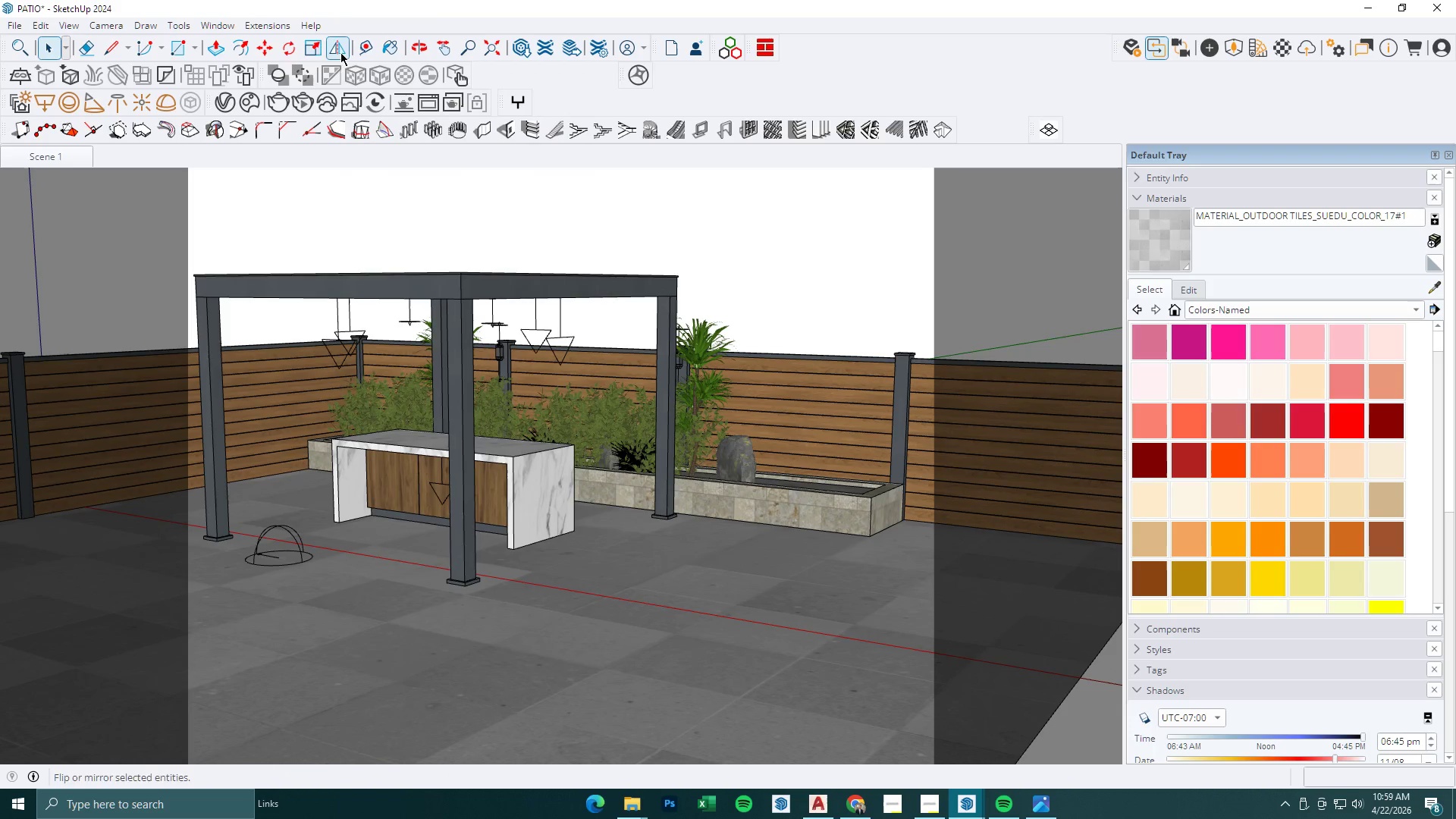 
key(Space)
 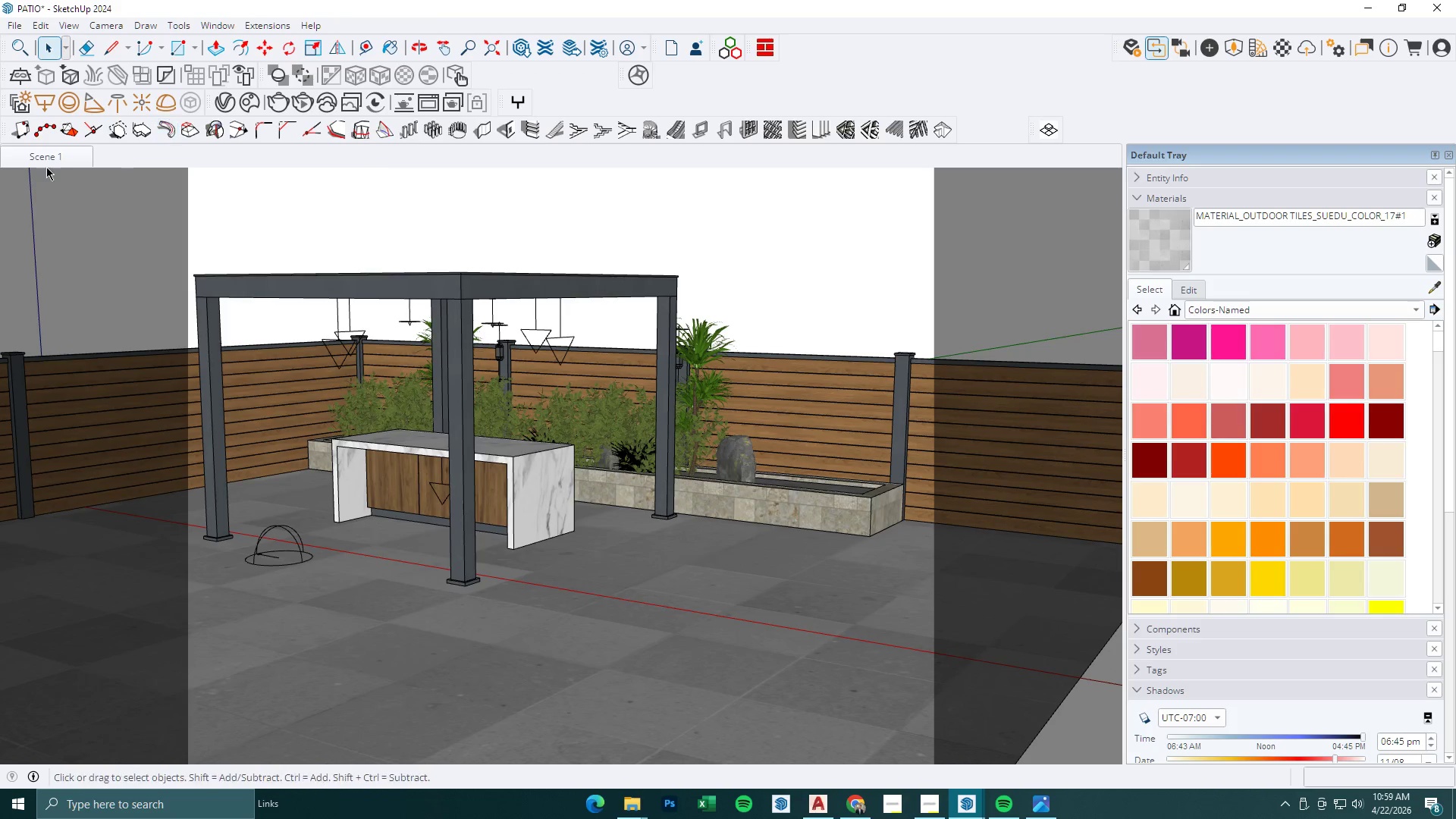 
left_click([40, 164])
 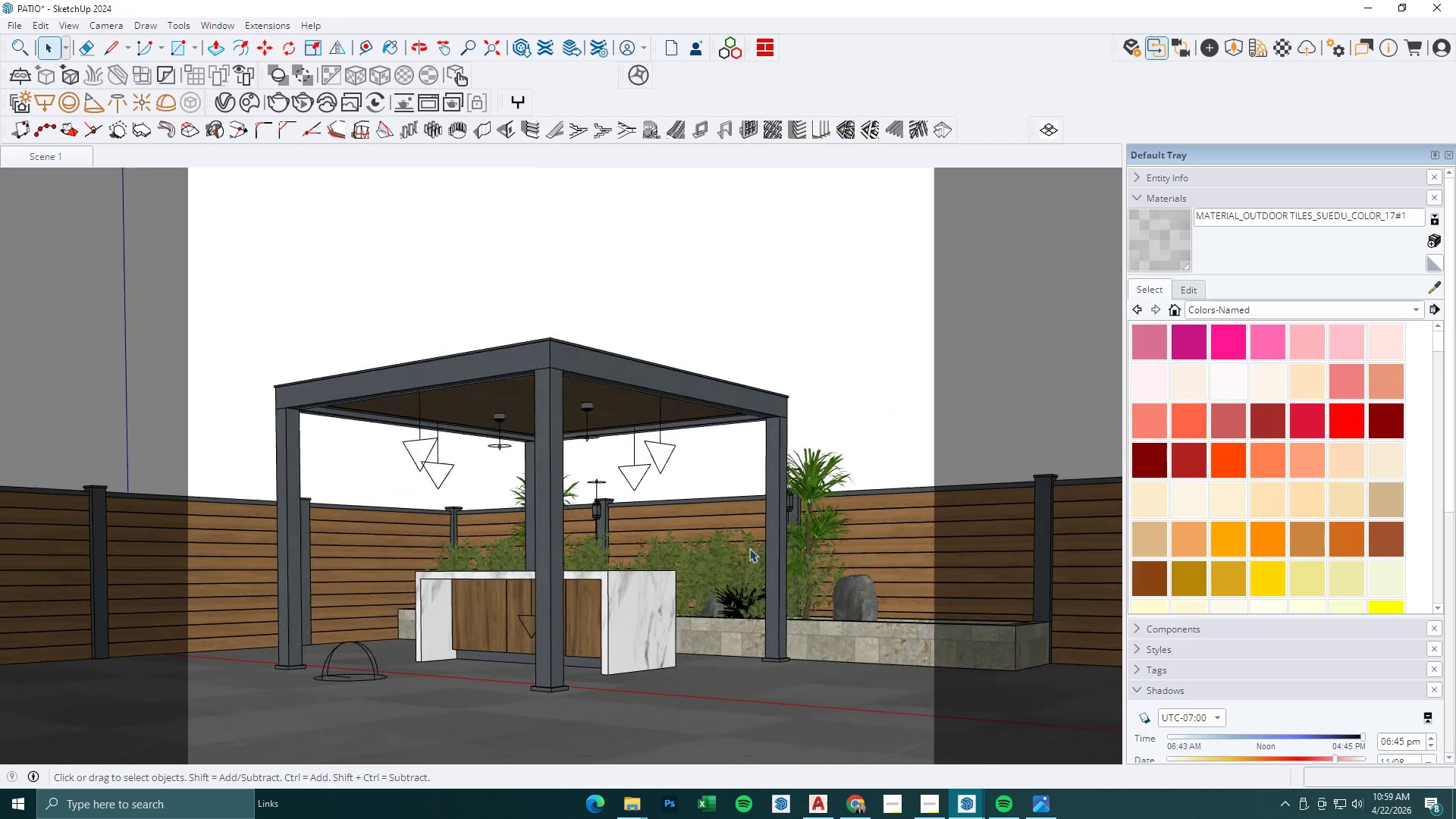 
left_click([967, 812])
 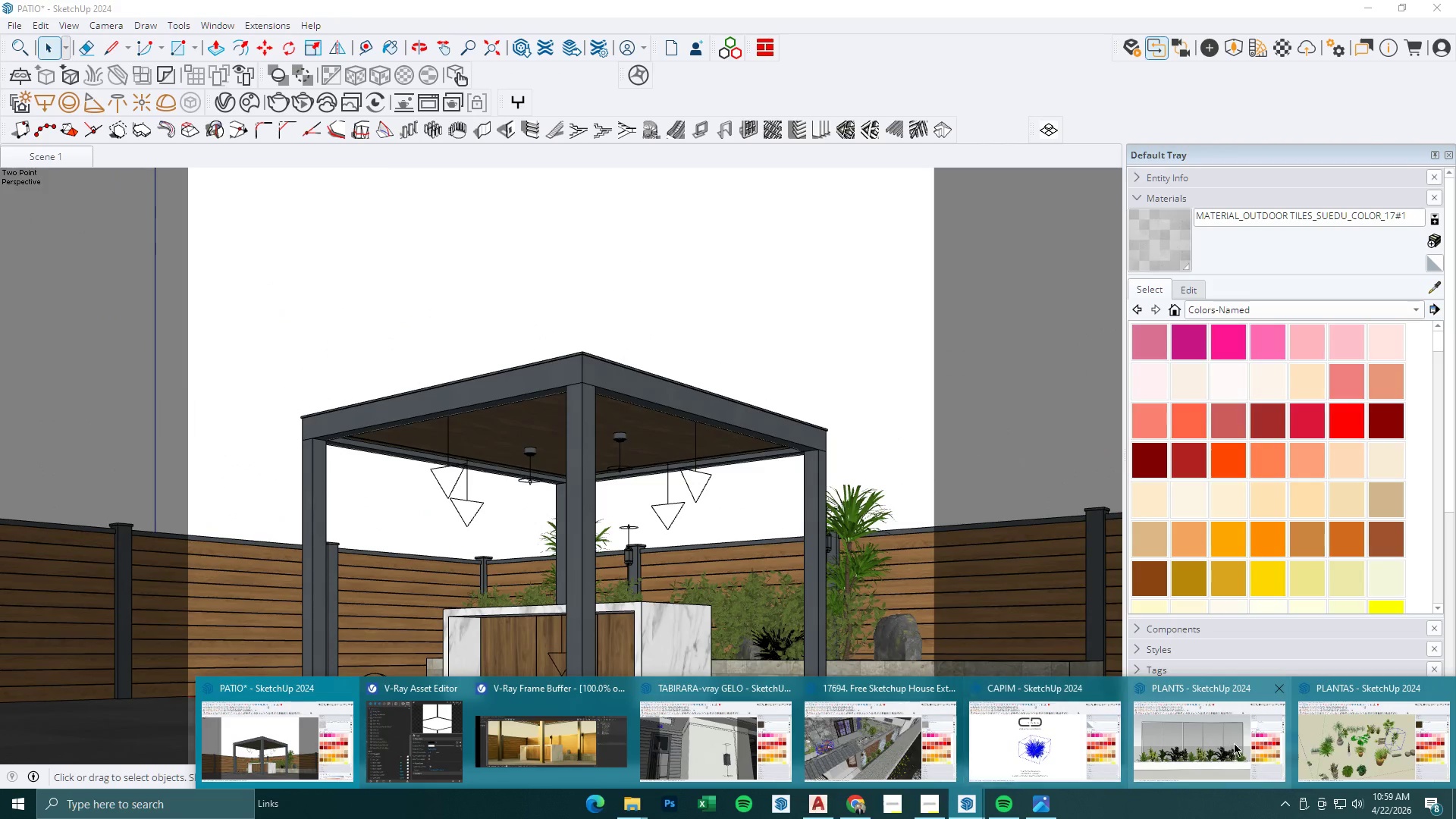 
left_click([1234, 743])
 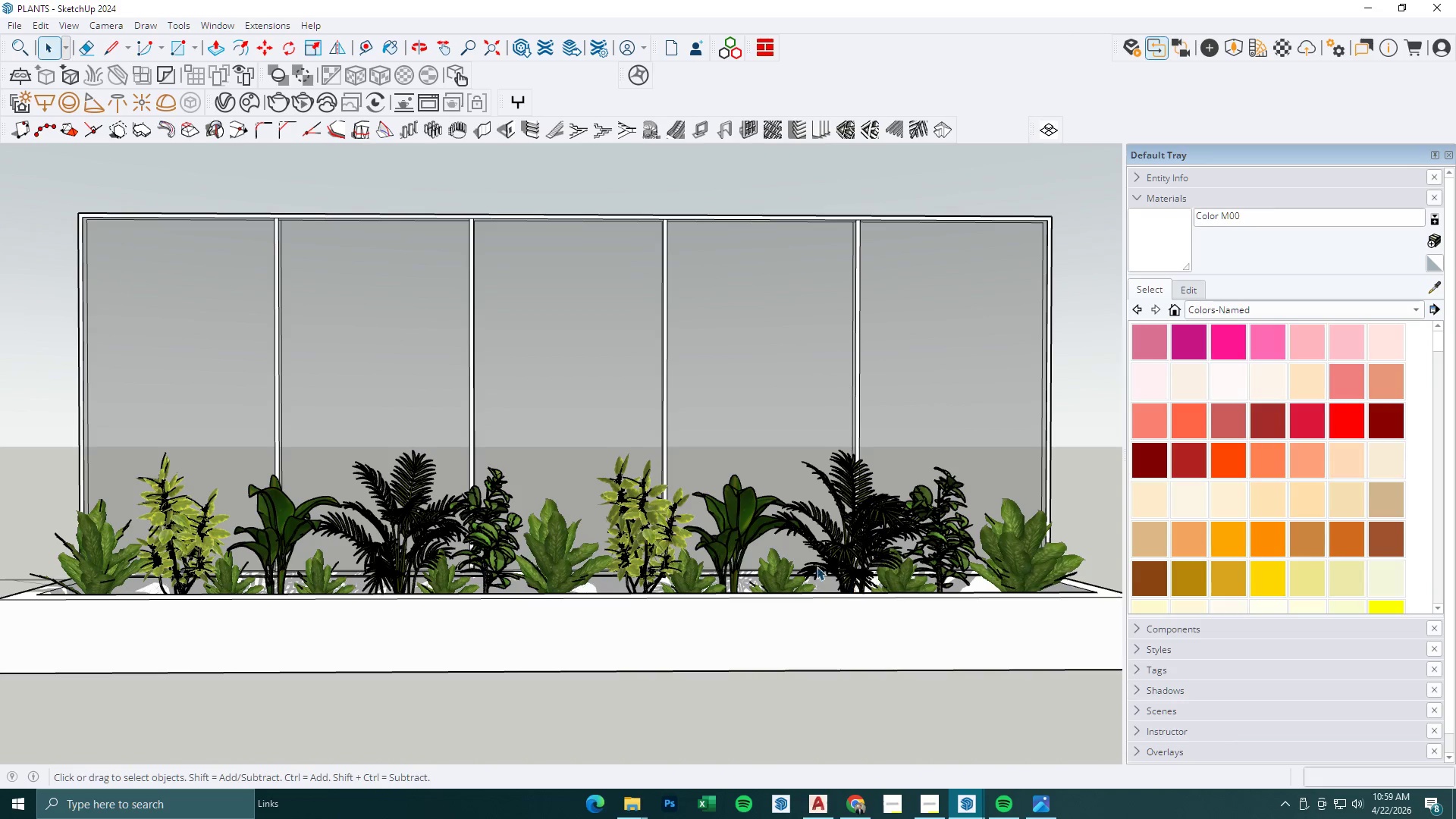 
scroll: coordinate [781, 559], scroll_direction: down, amount: 2.0
 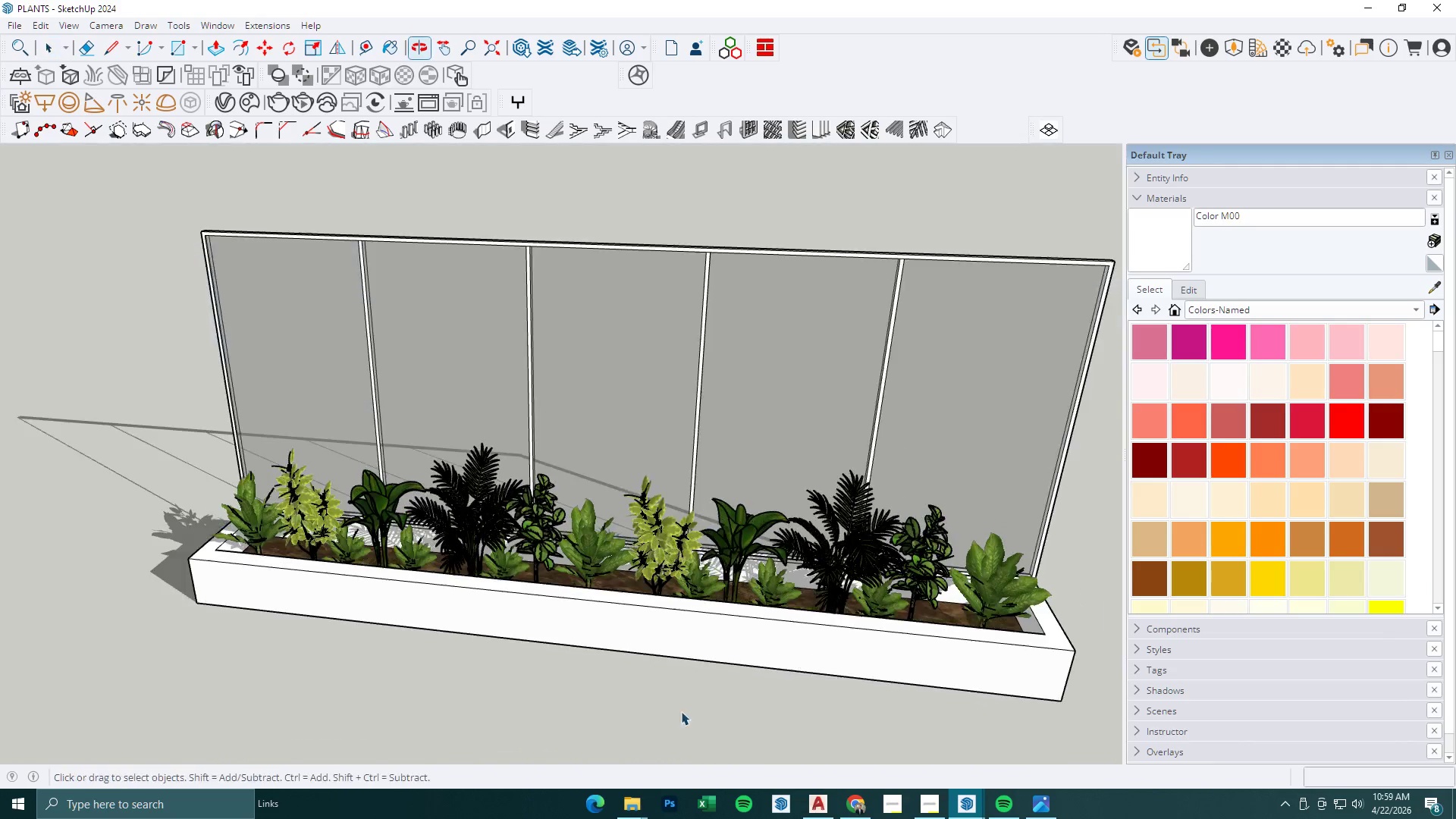 
scroll: coordinate [741, 553], scroll_direction: up, amount: 9.0
 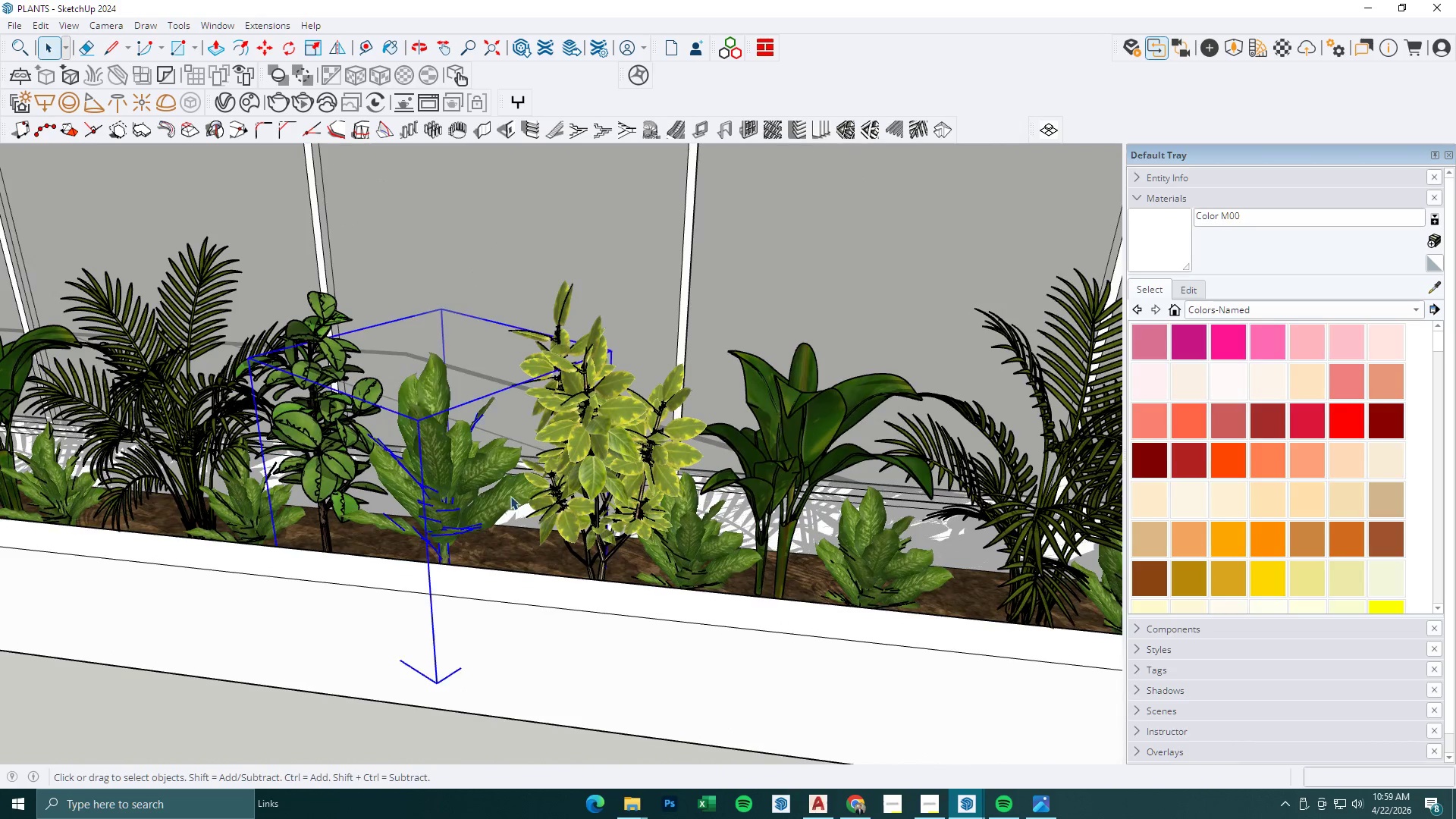 
scroll: coordinate [389, 548], scroll_direction: down, amount: 2.0
 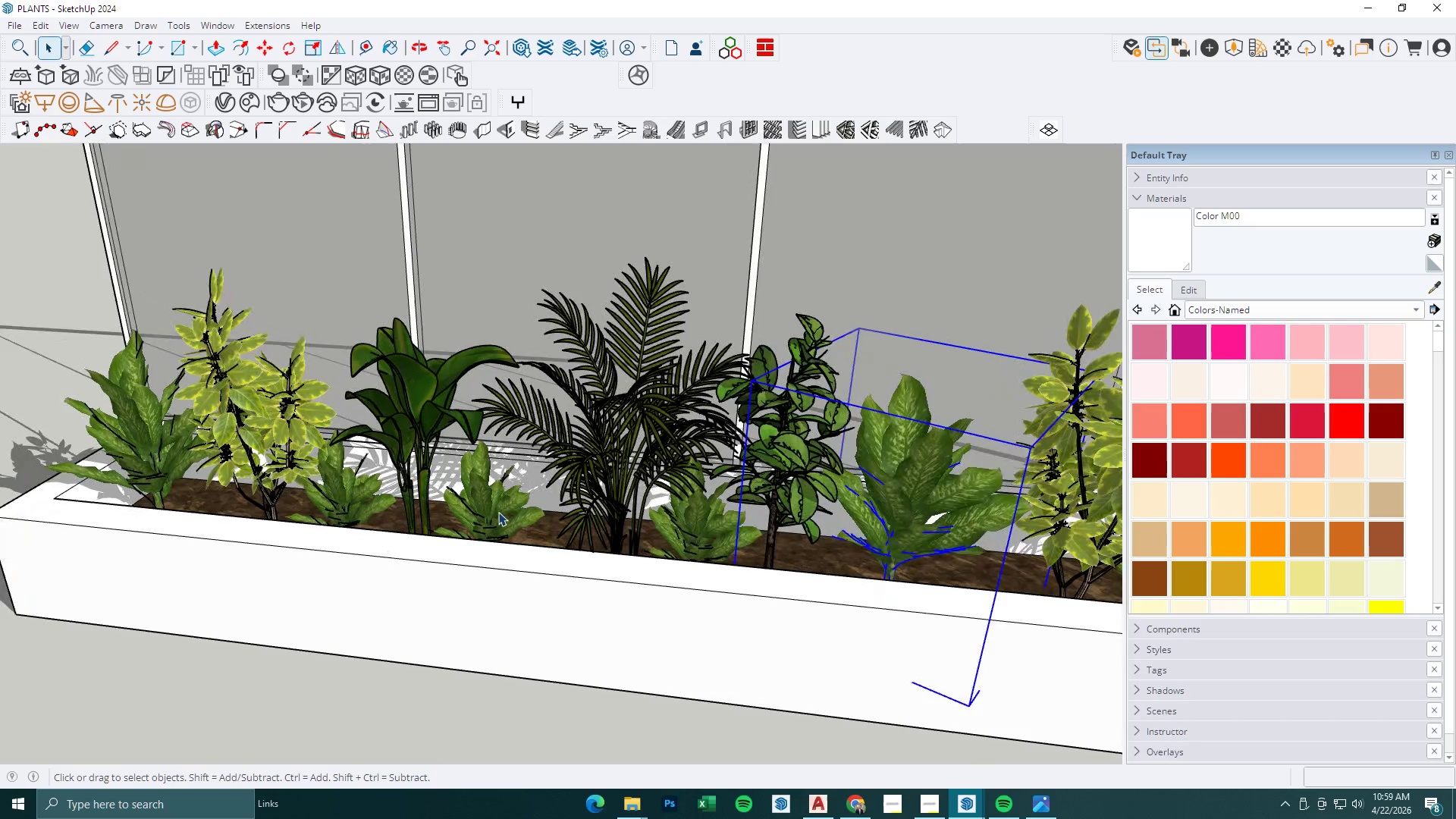 
left_click([498, 512])
 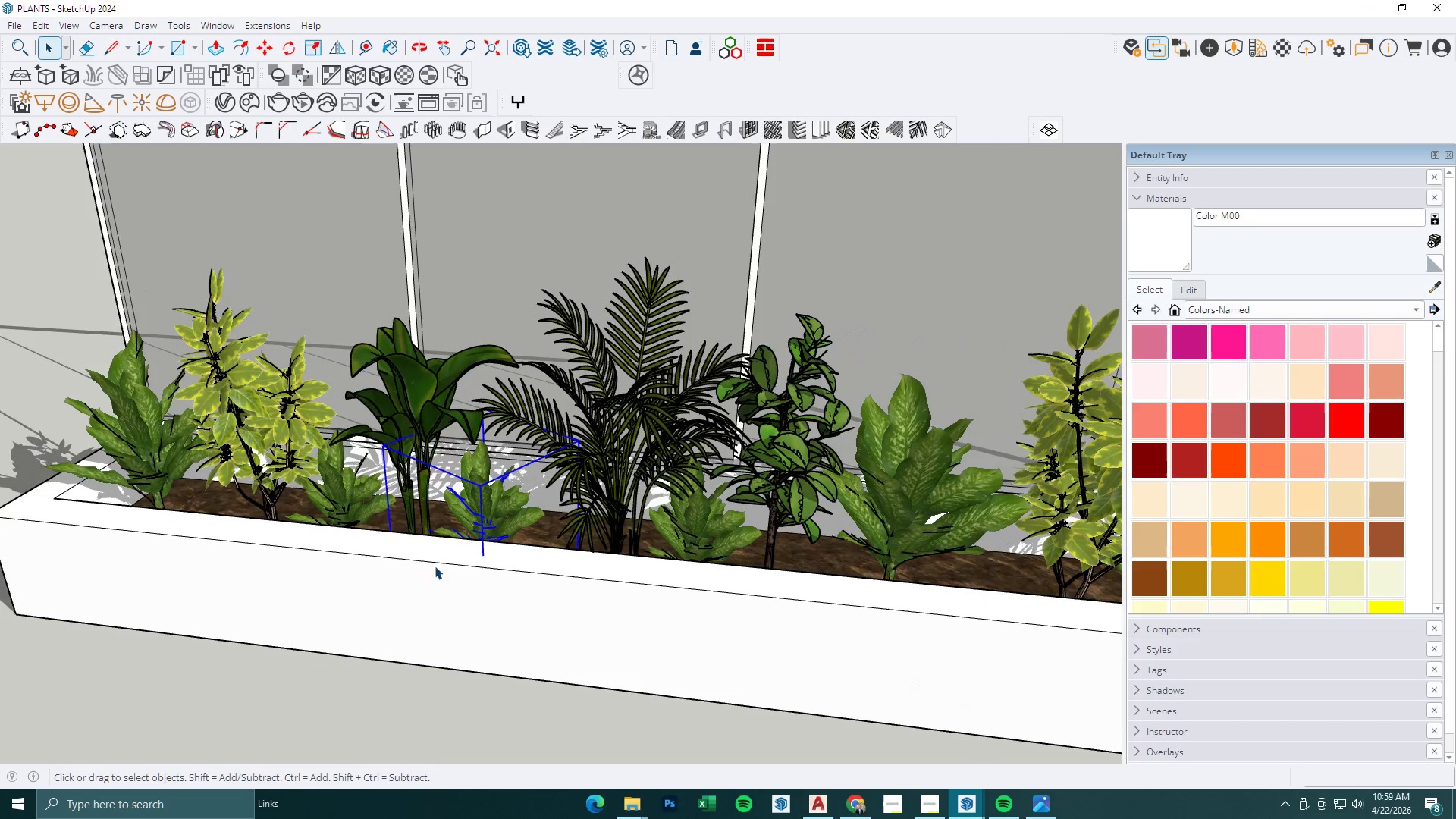 
scroll: coordinate [425, 585], scroll_direction: down, amount: 4.0
 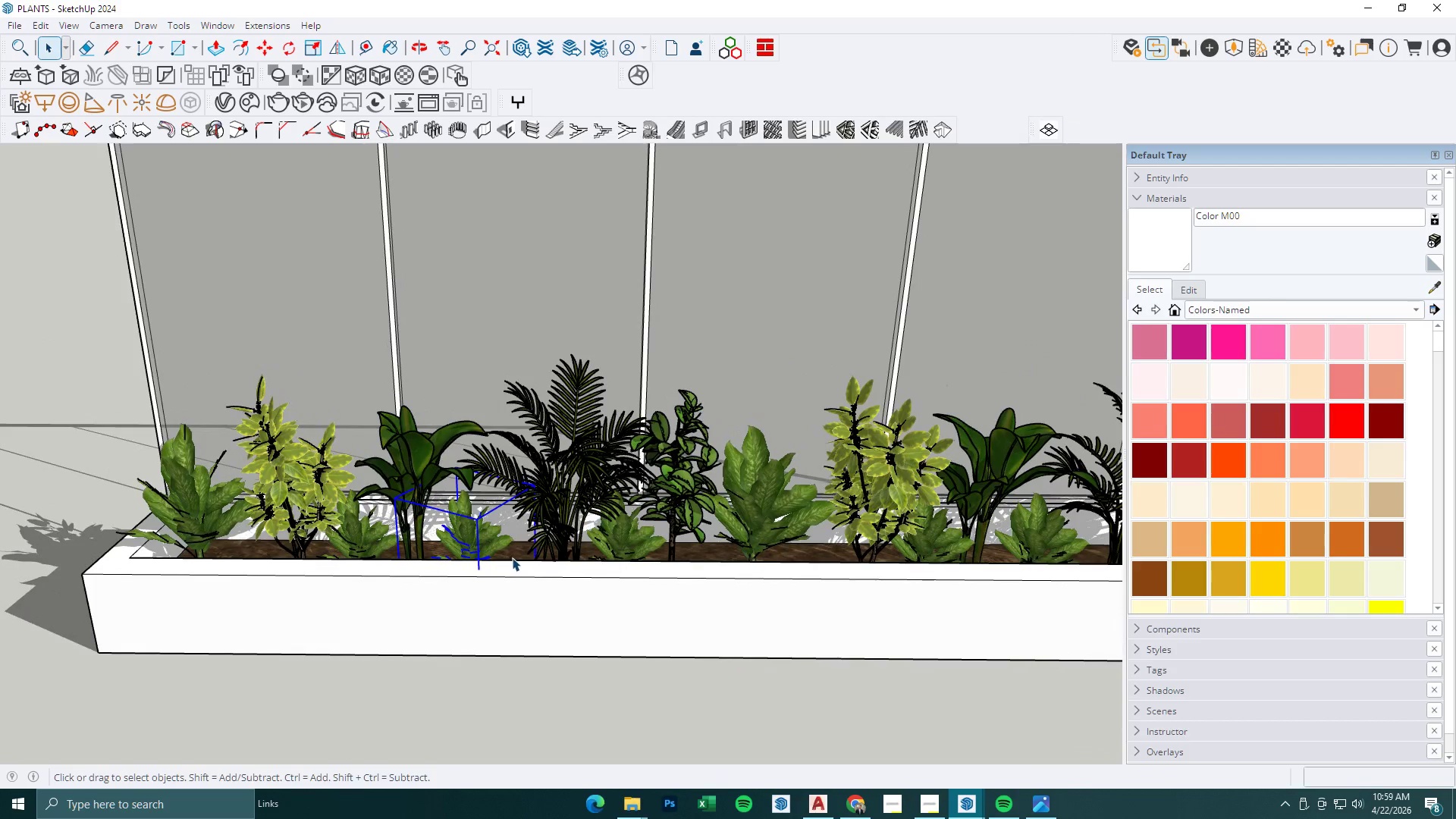 
key(Control+C)
 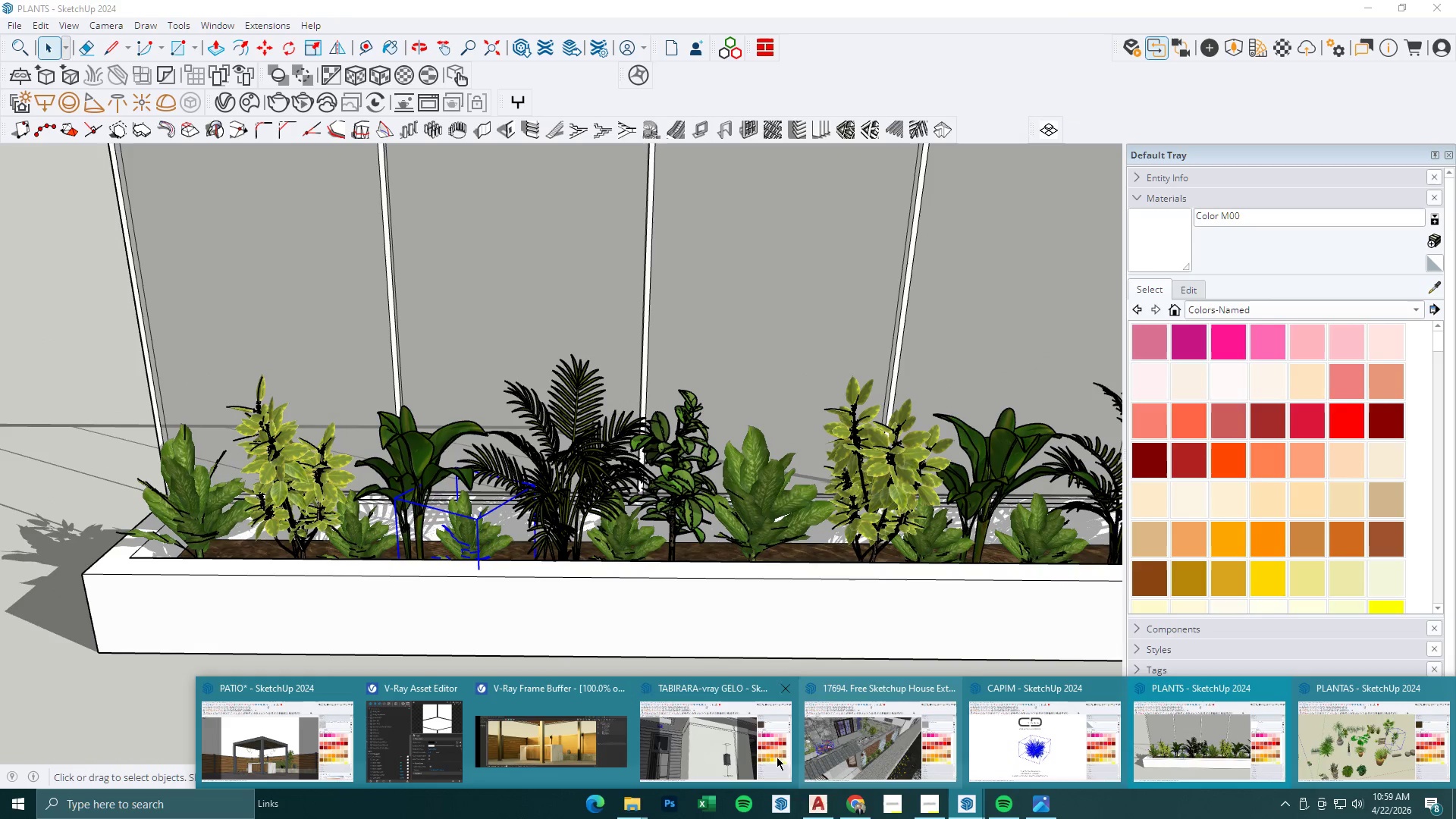 
left_click([270, 757])
 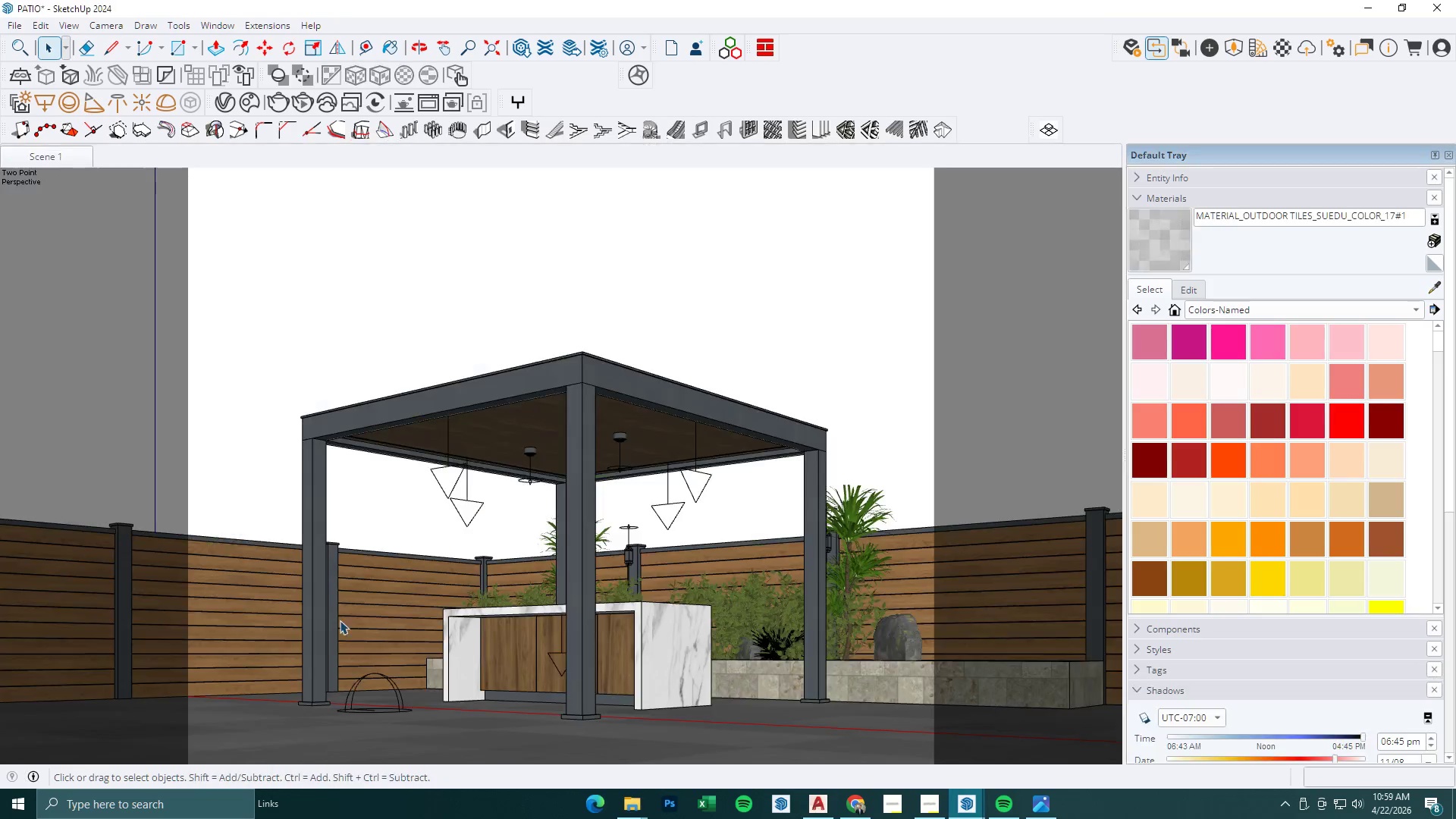 
key(Control+V)
 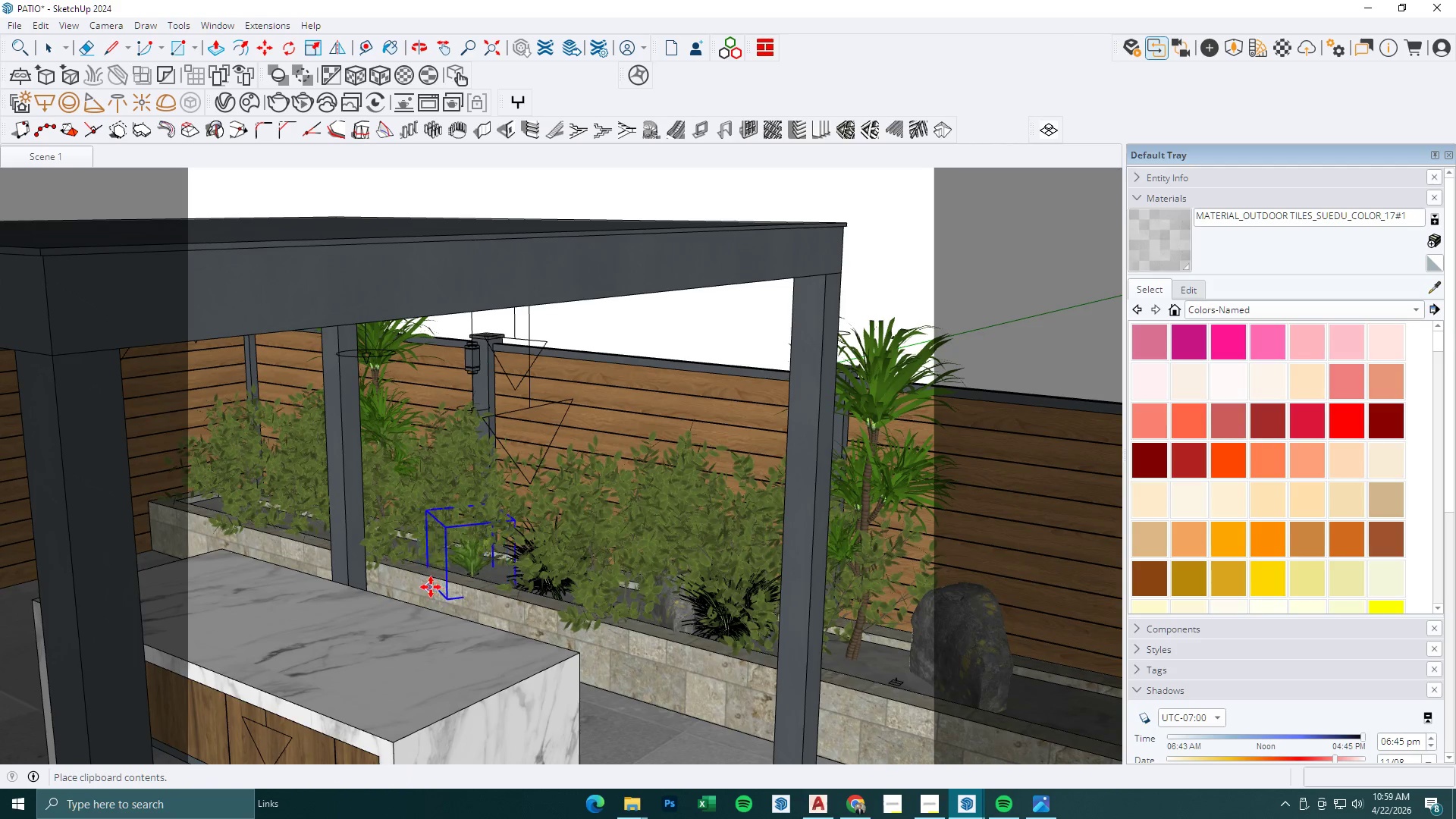 
scroll: coordinate [475, 571], scroll_direction: up, amount: 9.0
 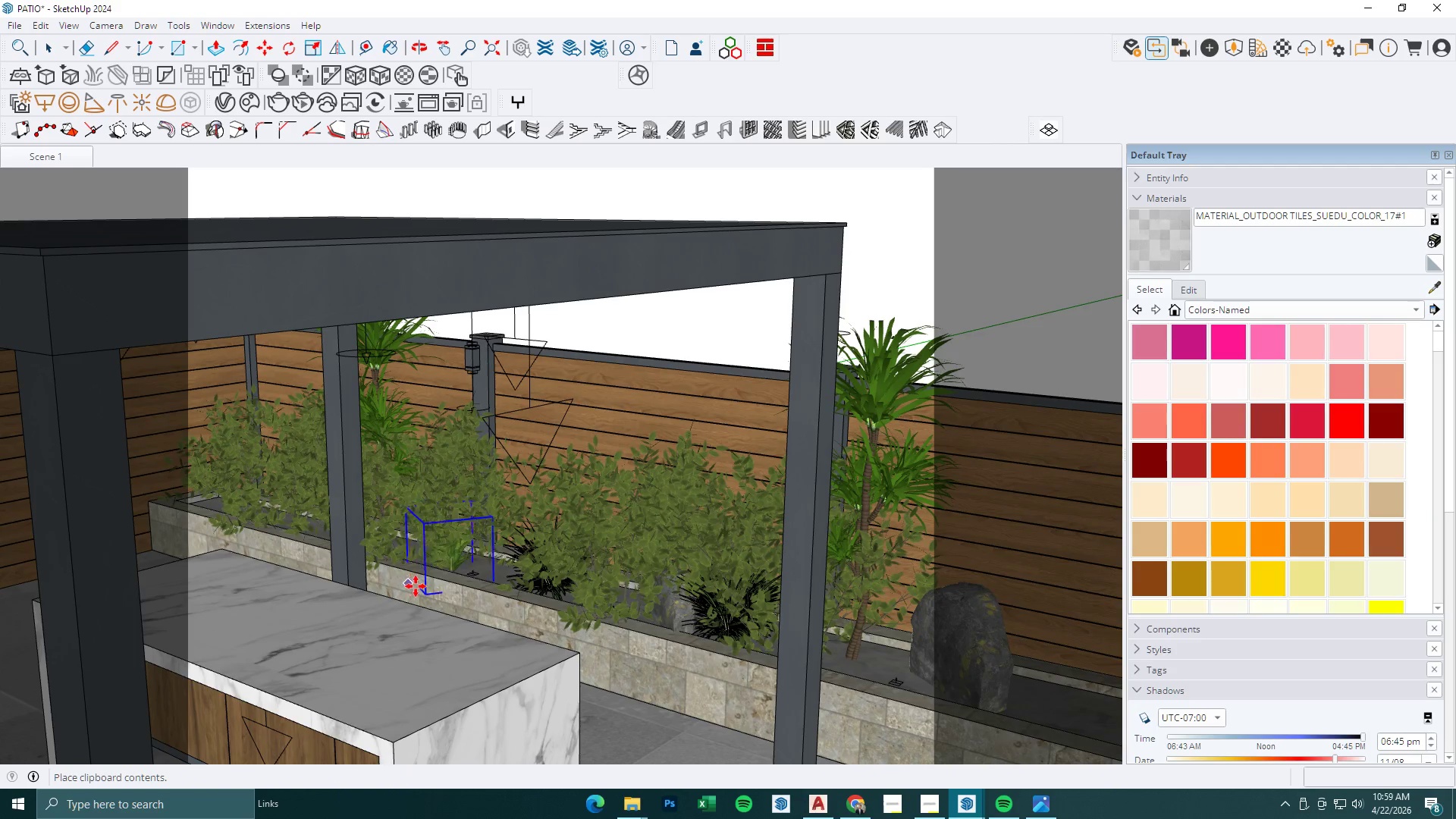 
left_click([435, 590])
 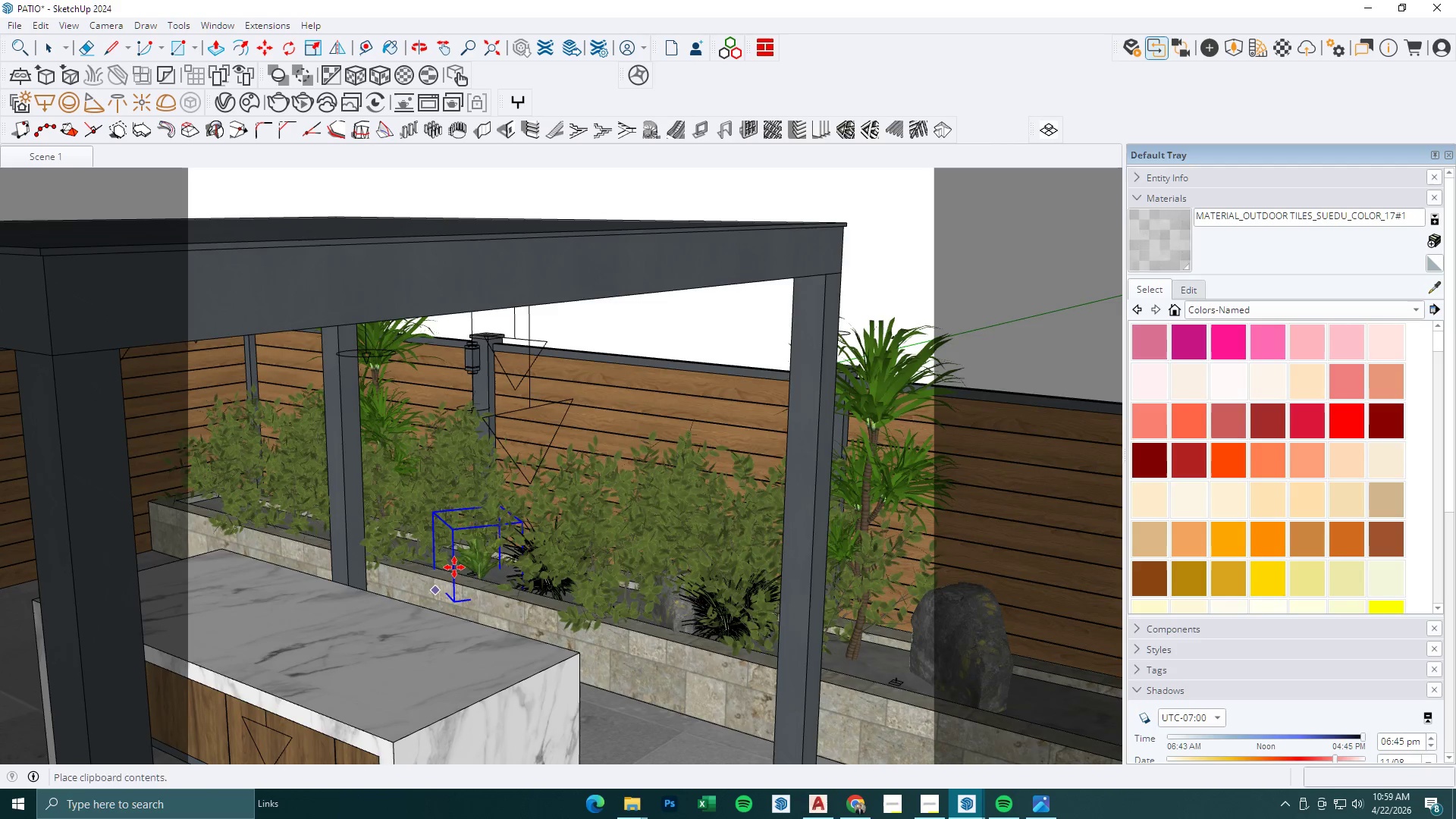 
left_click_drag(start_coordinate=[586, 669], to_coordinate=[601, 676])
 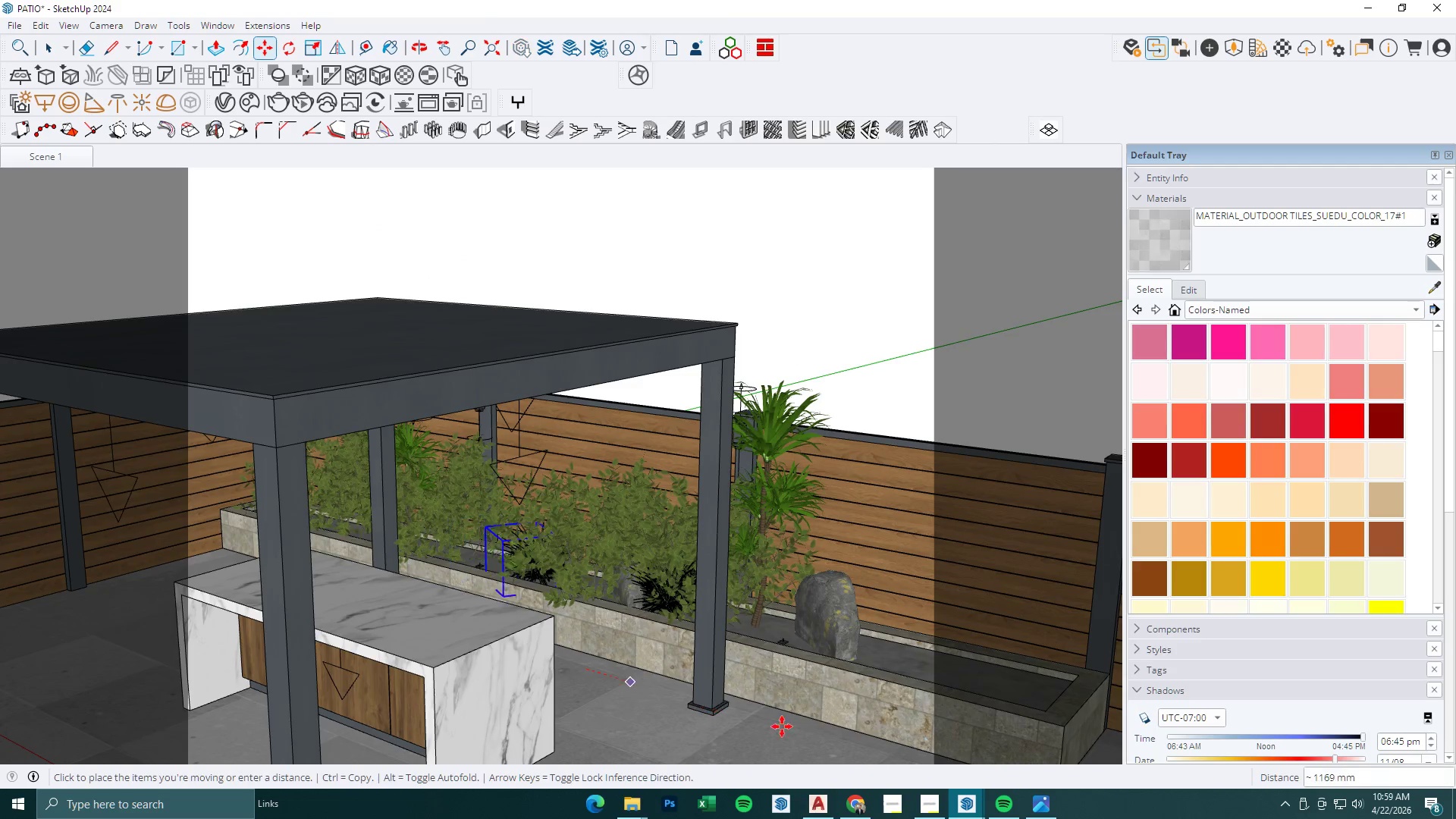 
scroll: coordinate [504, 545], scroll_direction: down, amount: 4.0
 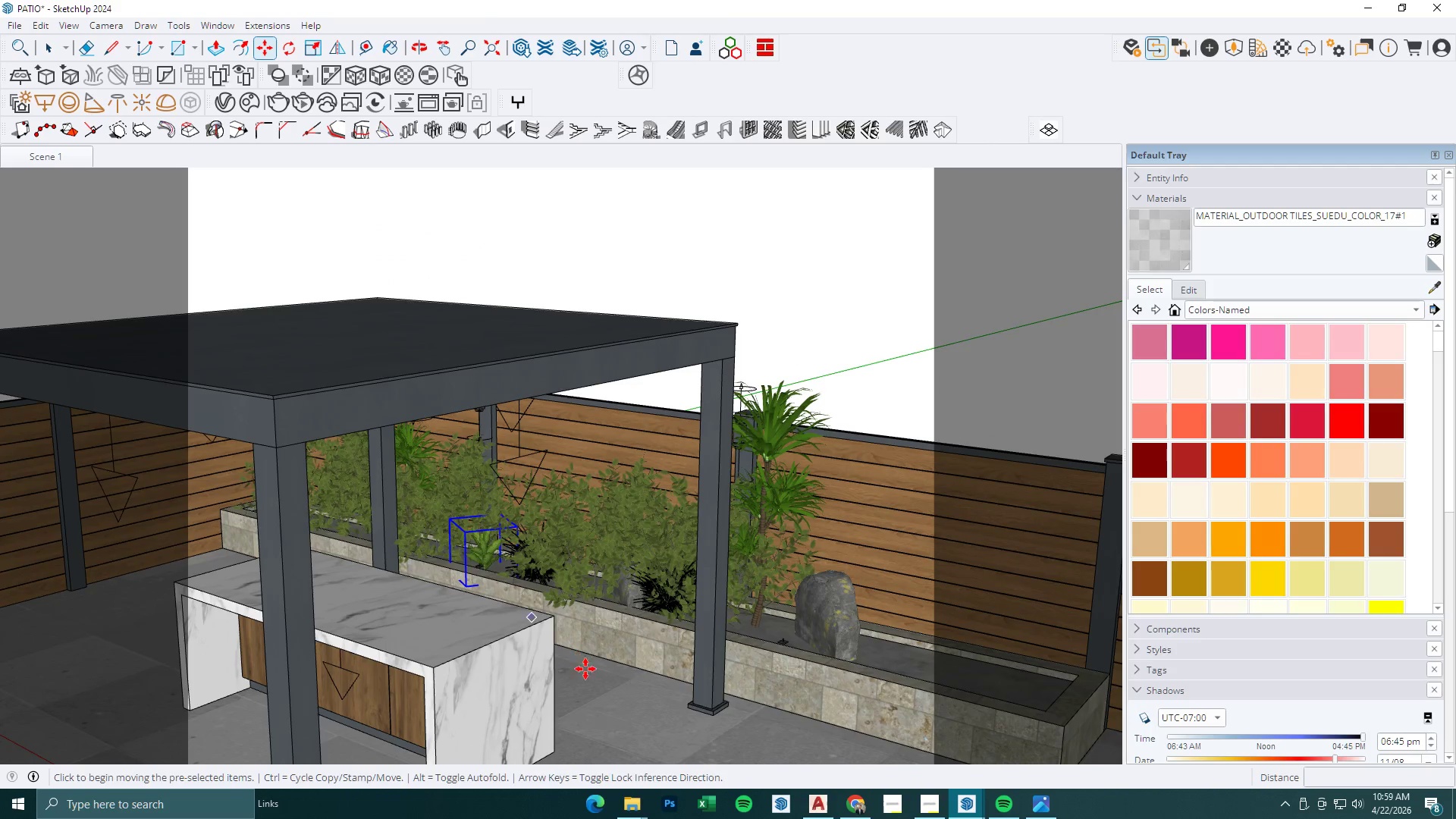 
key(Control+ControlLeft)
 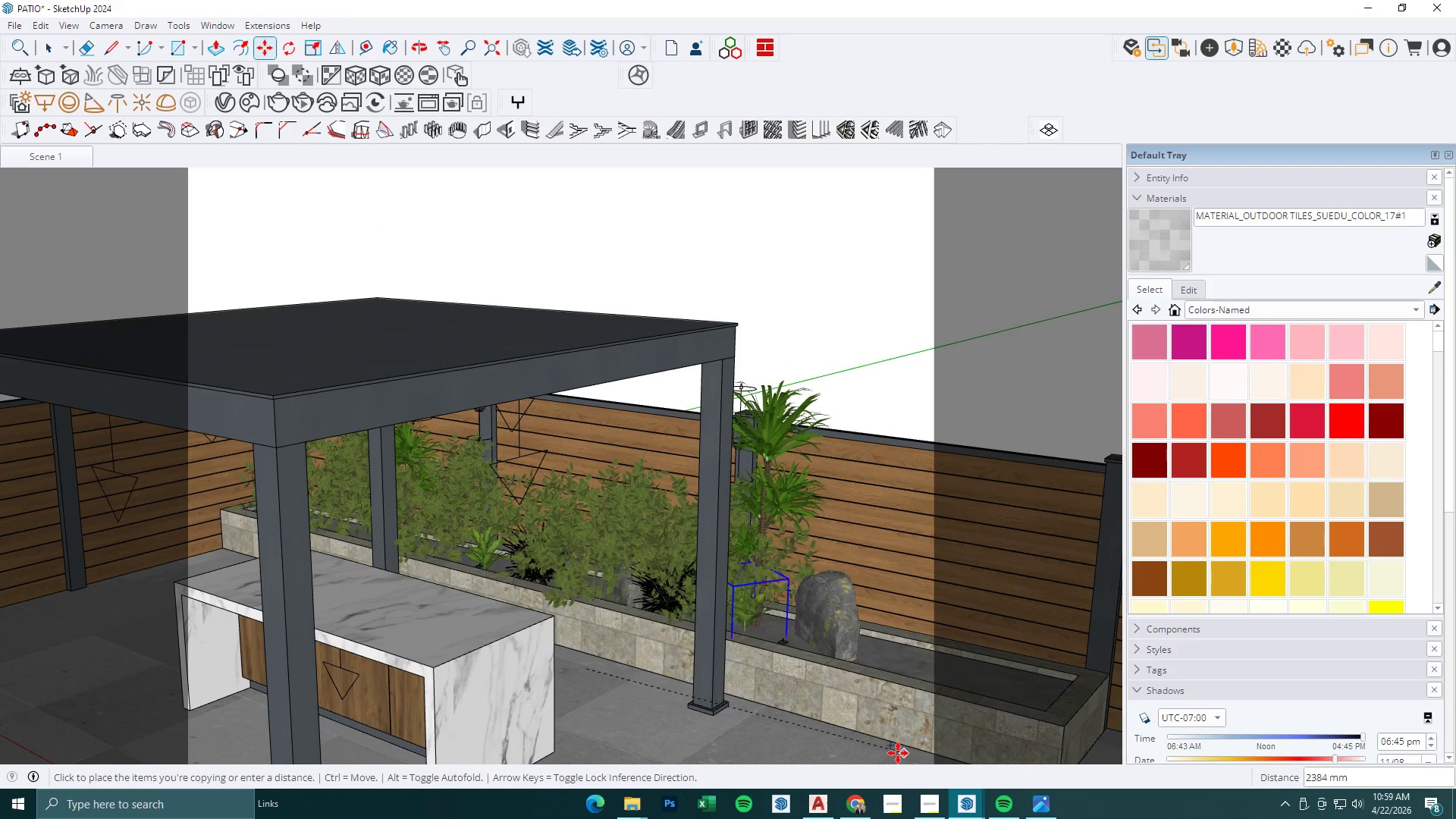 
left_click([893, 754])
 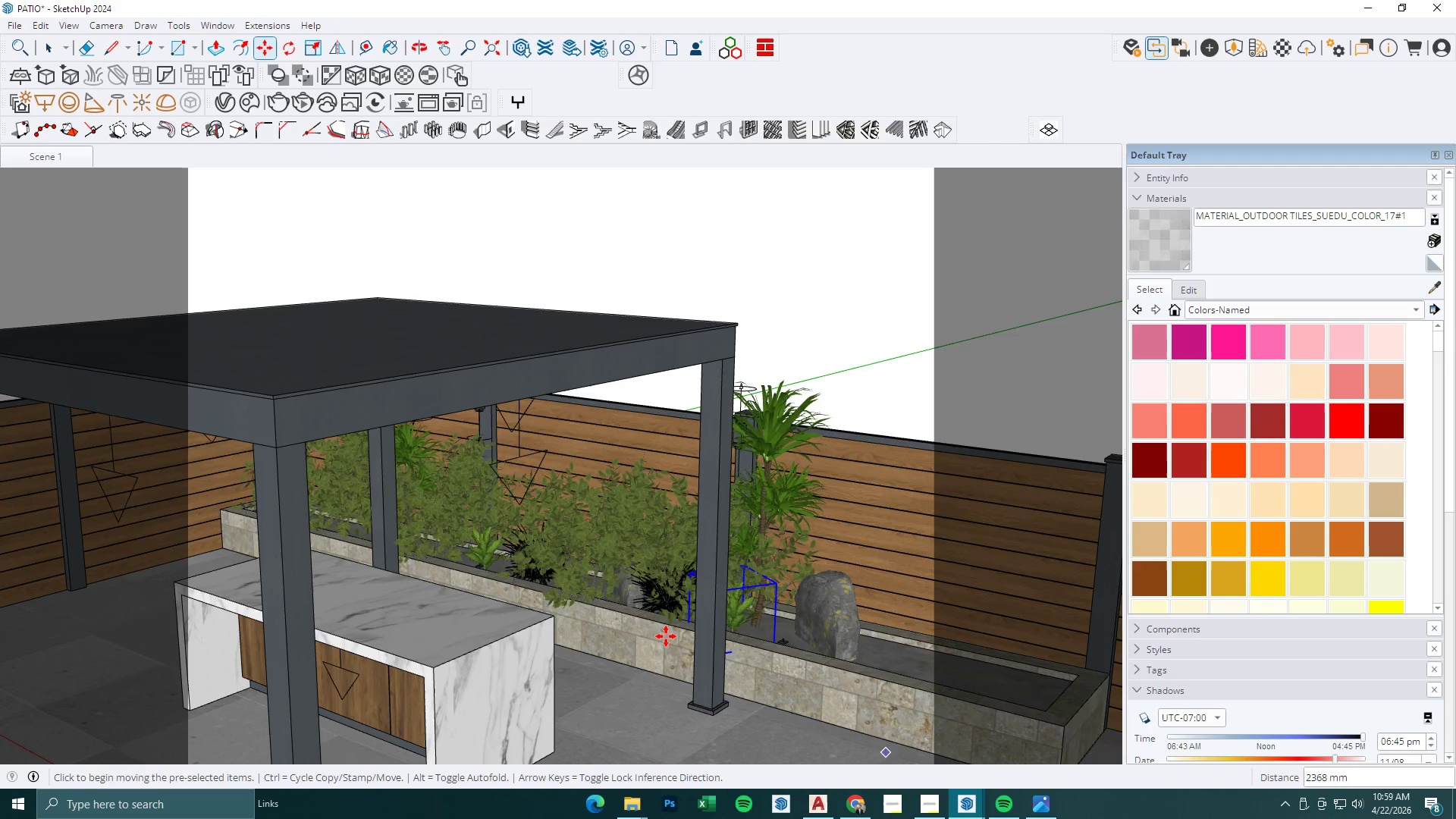 
key(Space)
 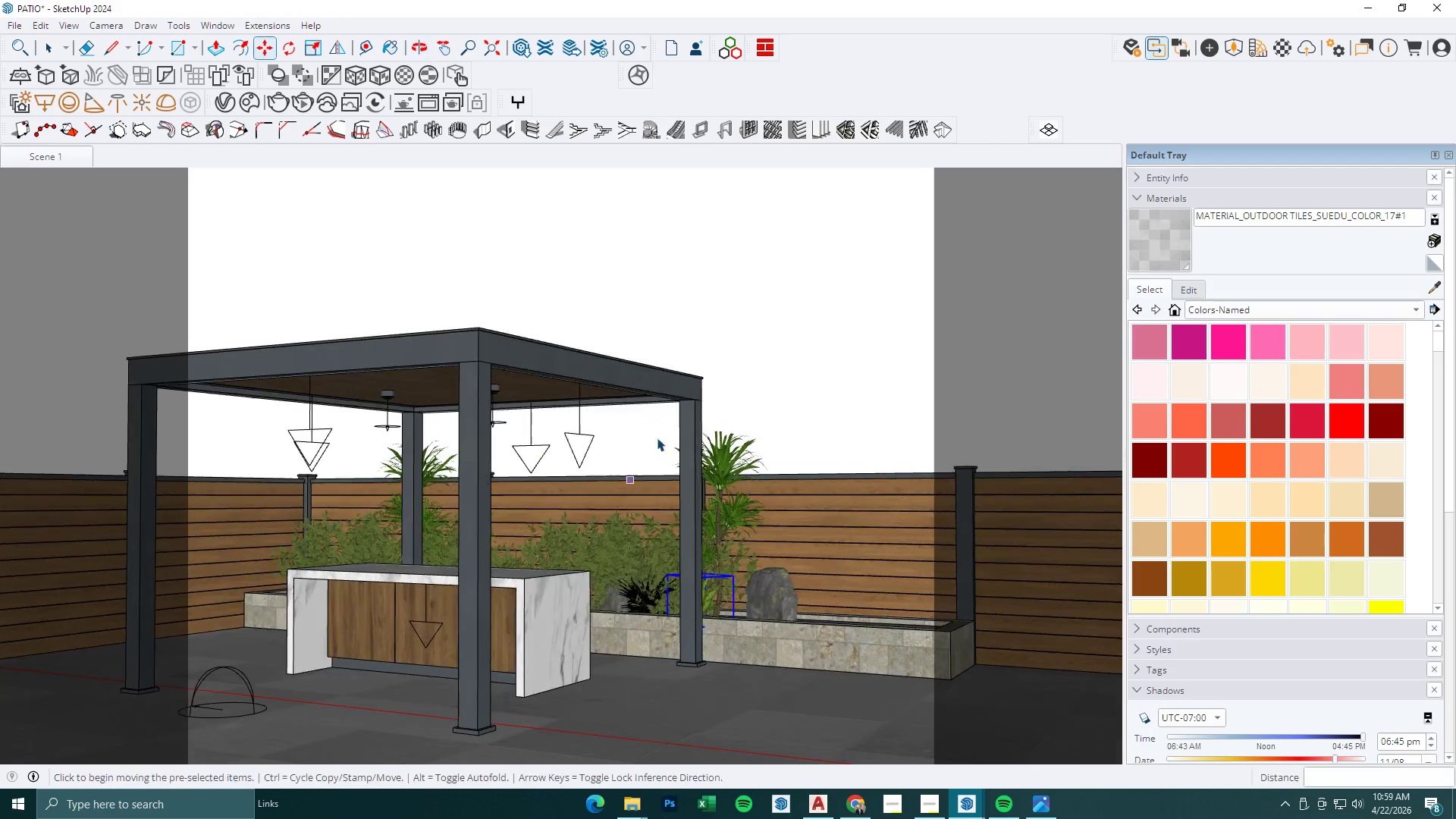 
key(Escape)
 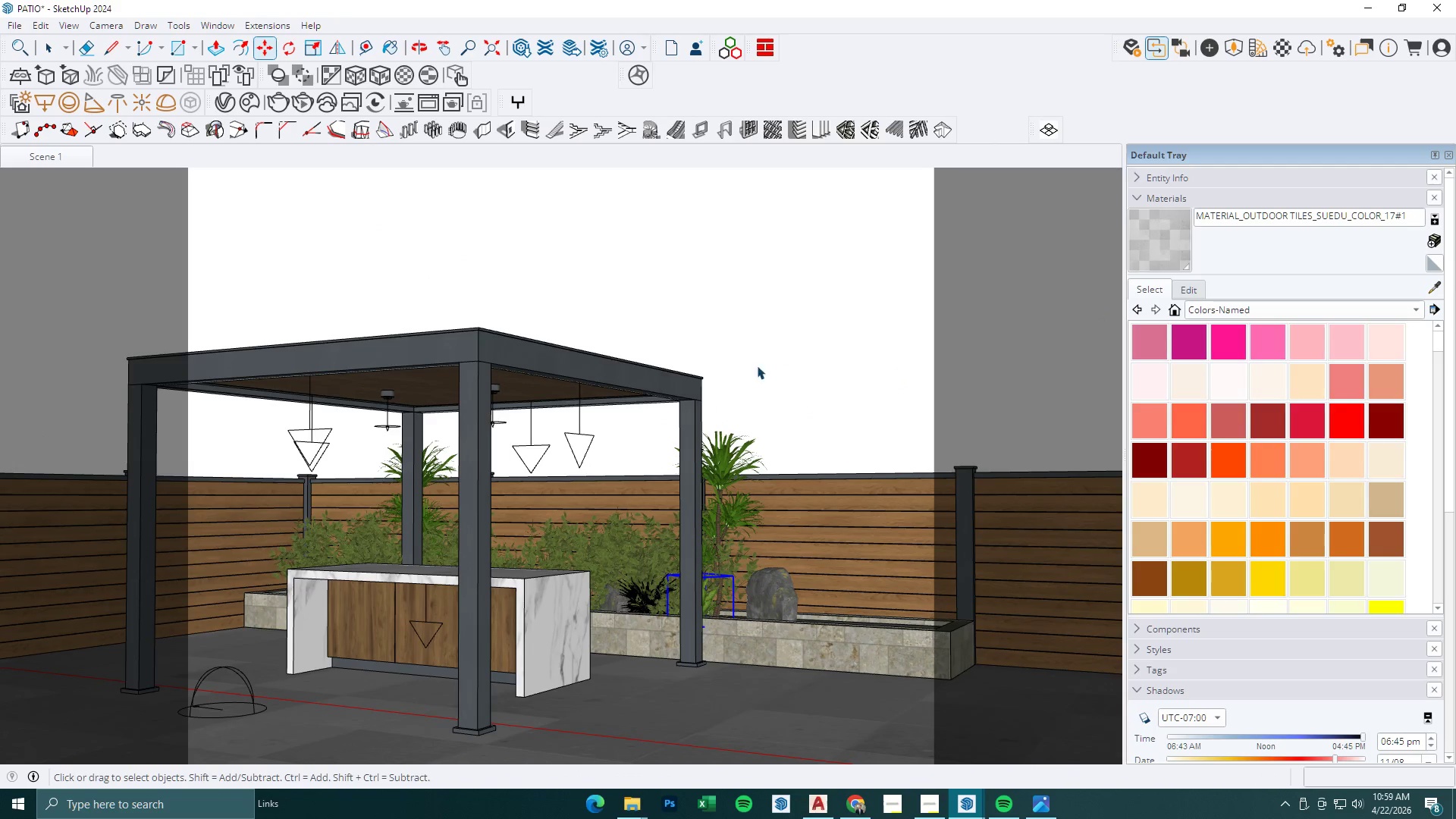 
scroll: coordinate [579, 604], scroll_direction: down, amount: 4.0
 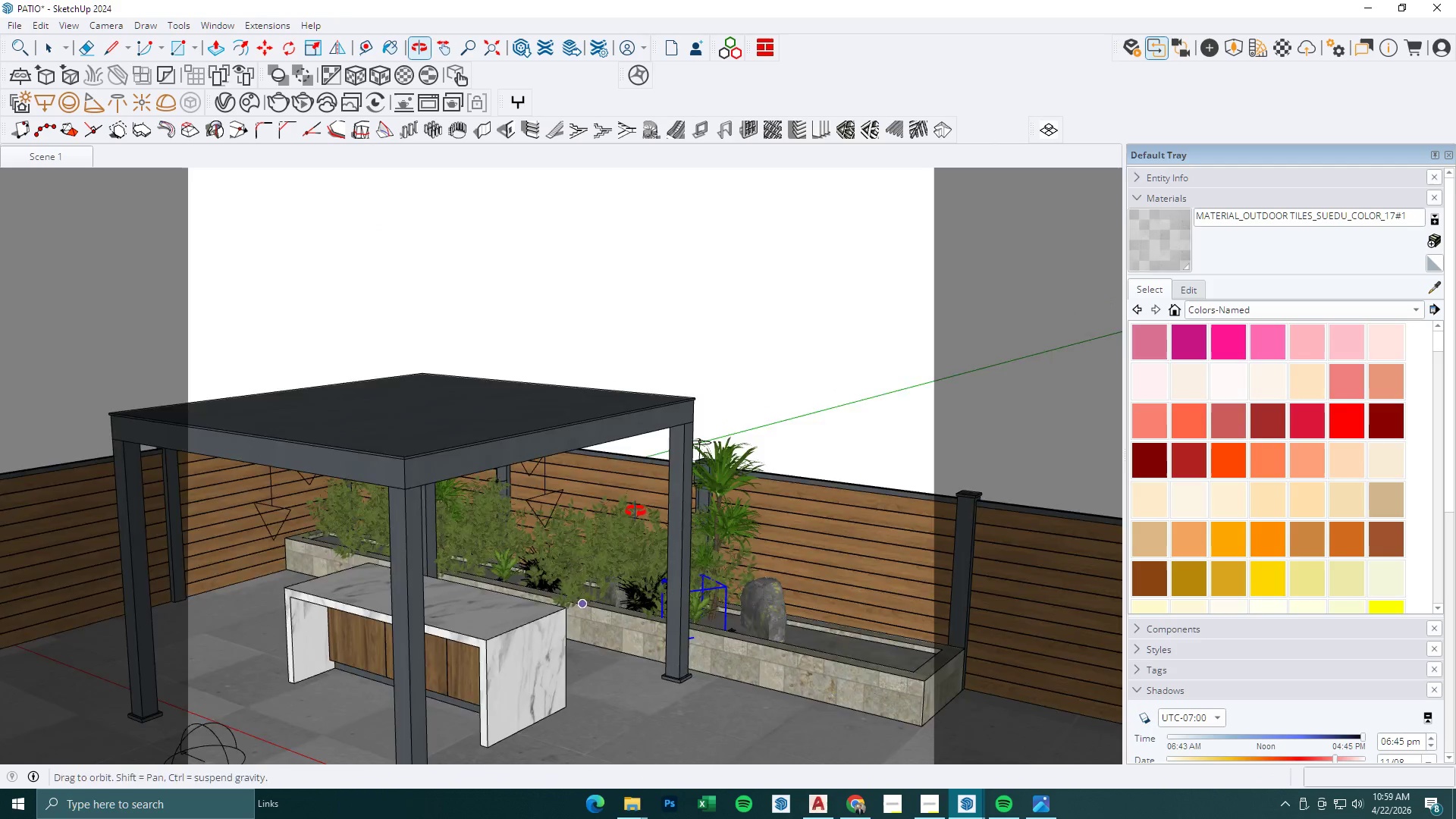 
left_click([766, 364])
 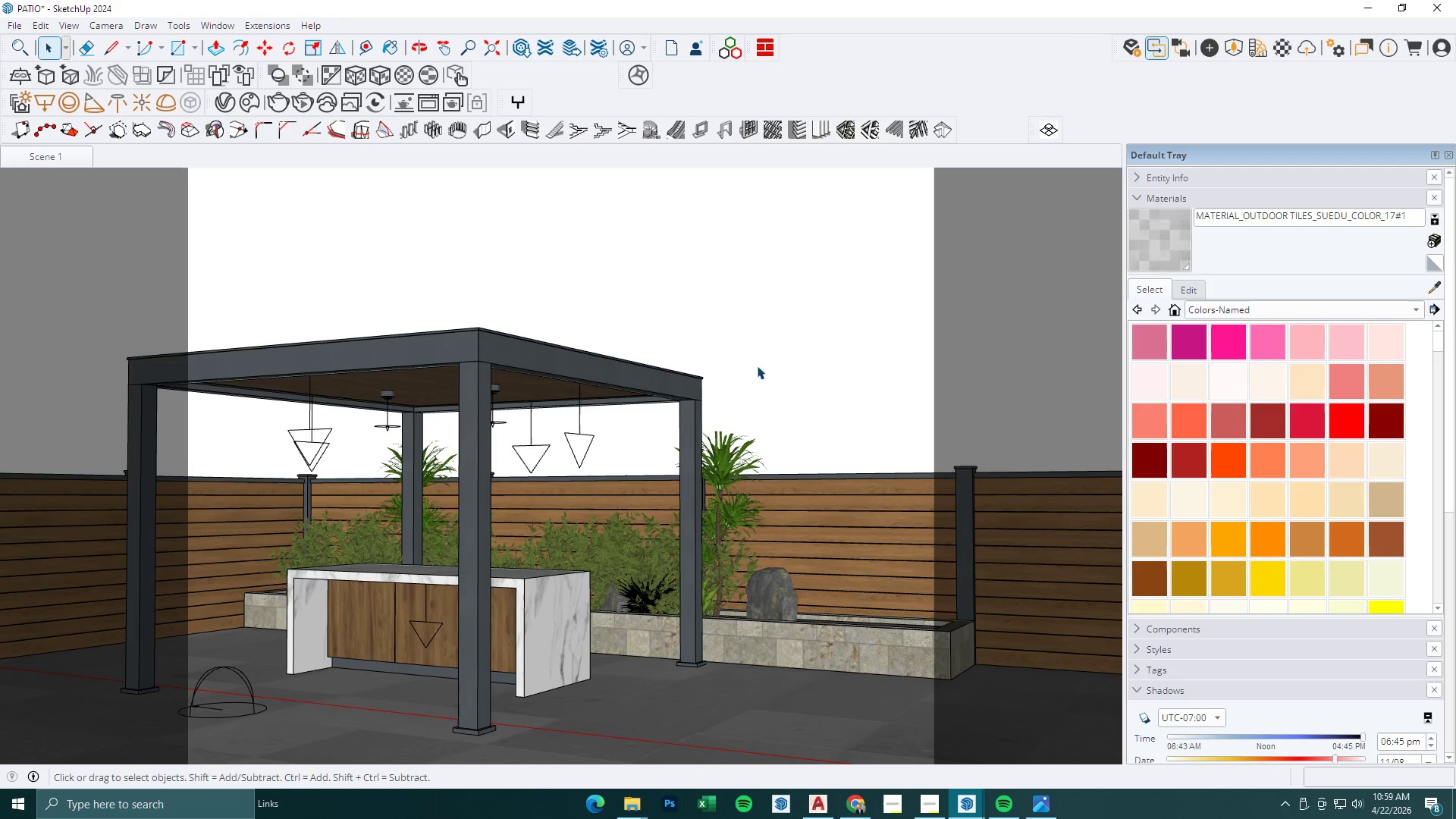 
key(Escape)
 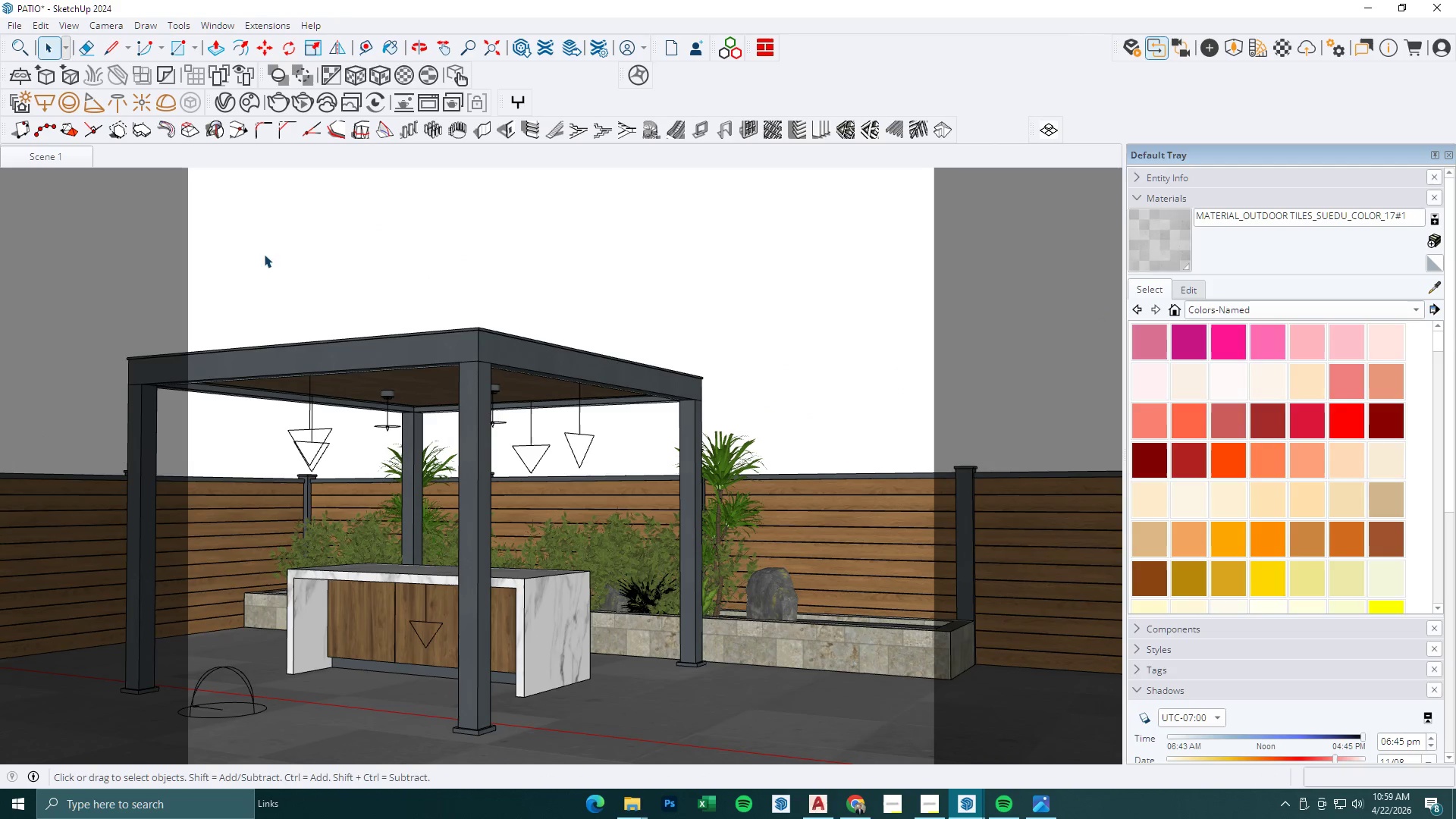 
key(Escape)
 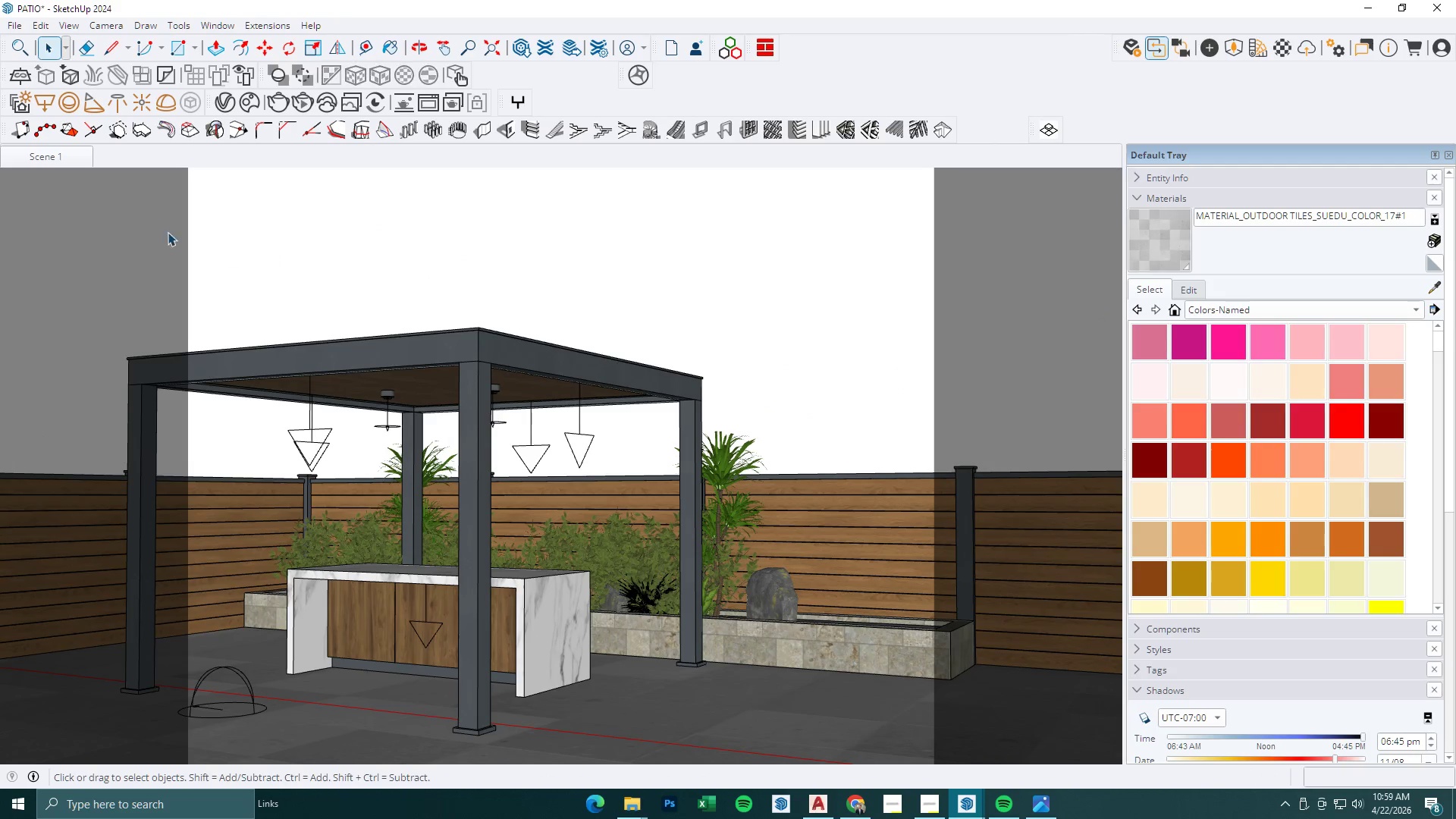 
key(Escape)
 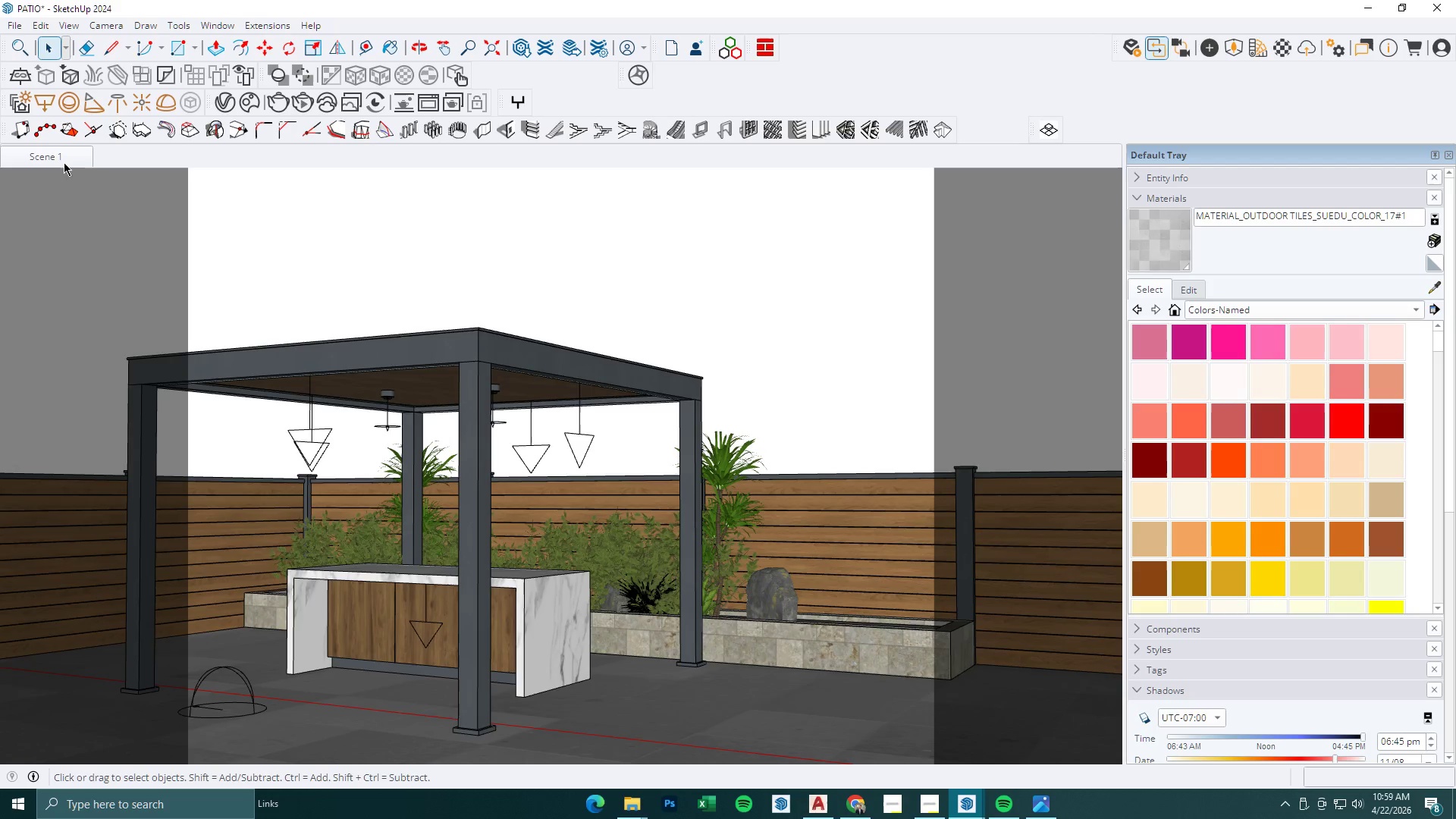 
left_click([64, 162])
 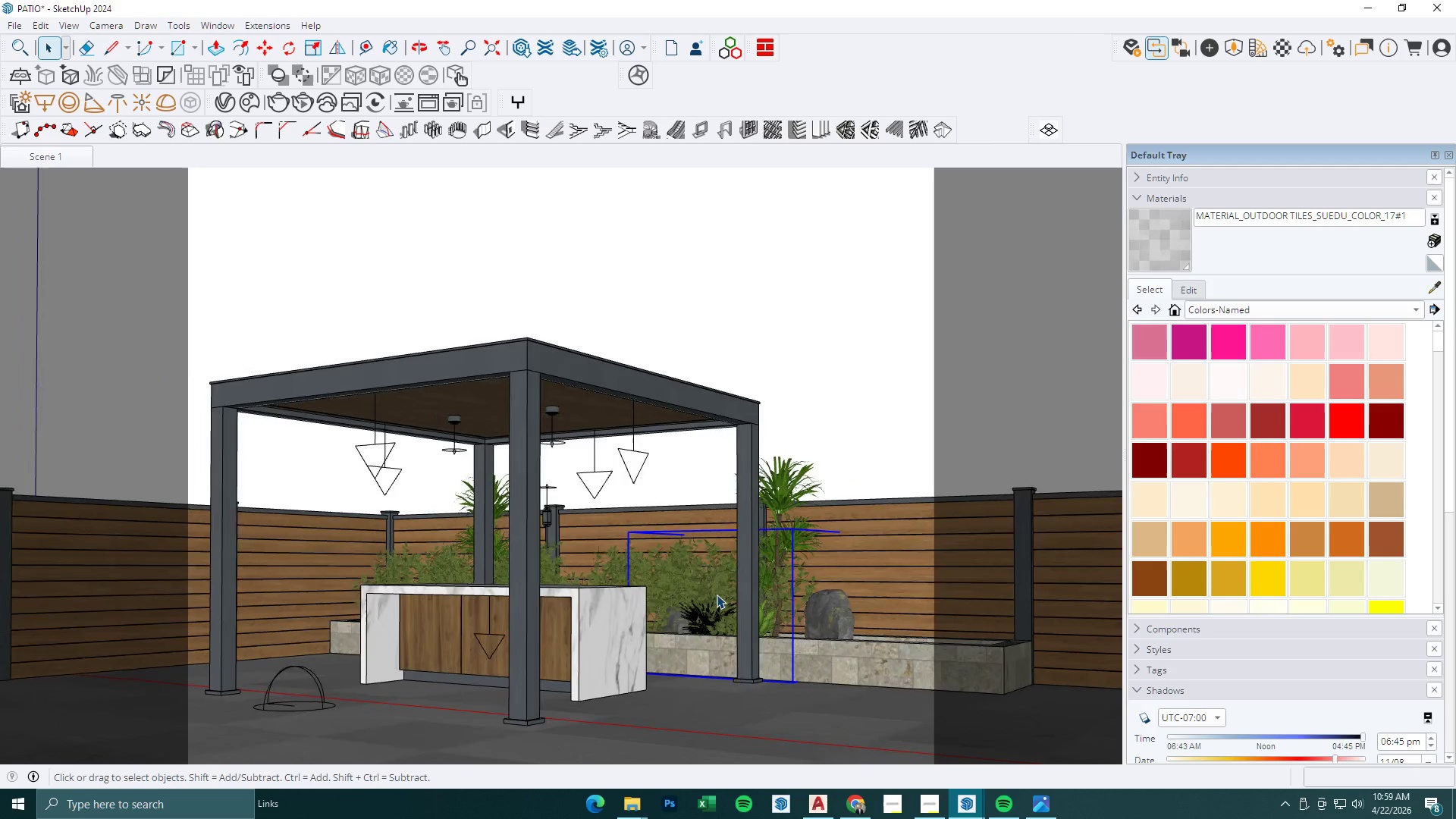 
key(M)
 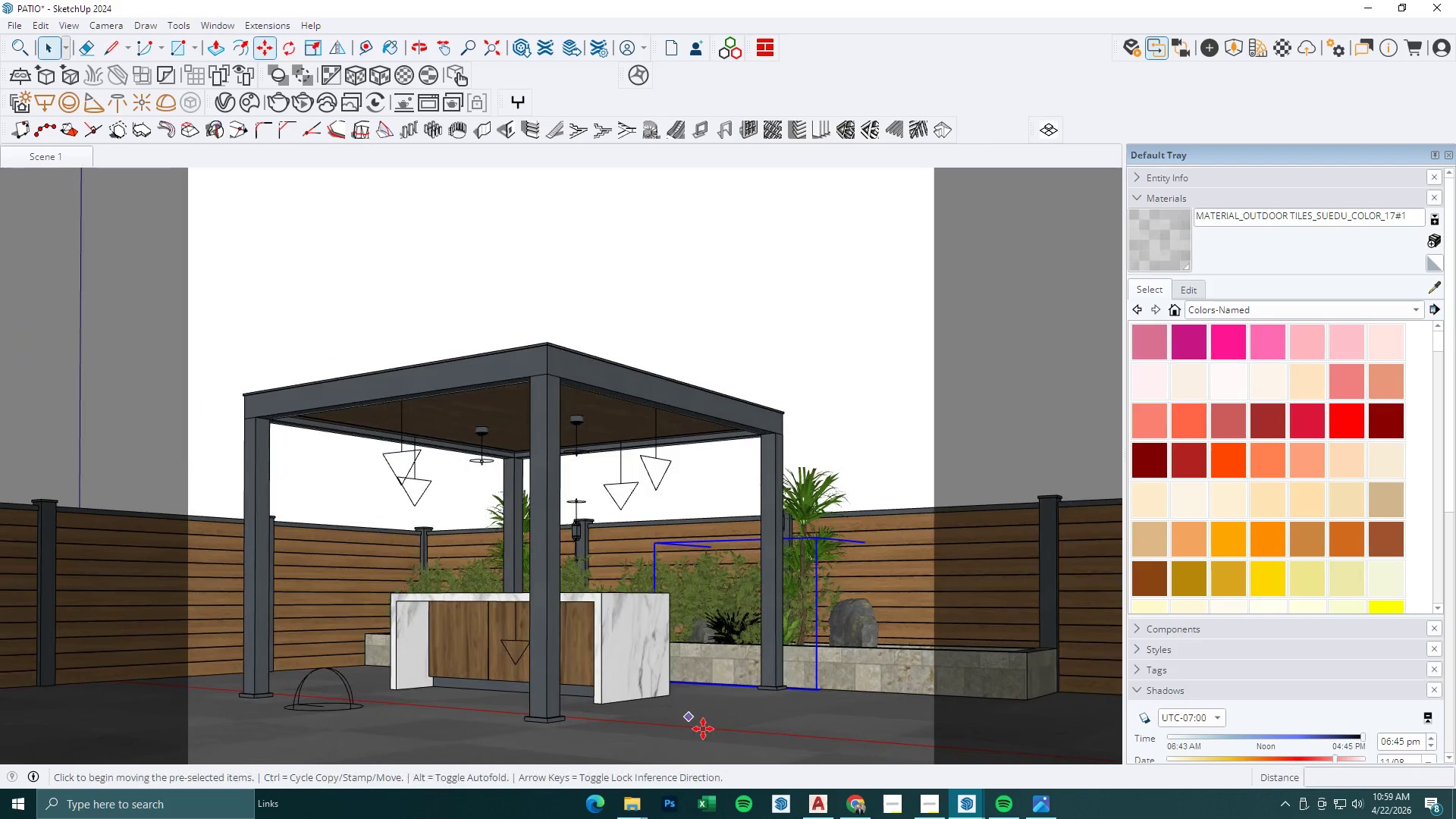 
left_click_drag(start_coordinate=[703, 729], to_coordinate=[711, 729])
 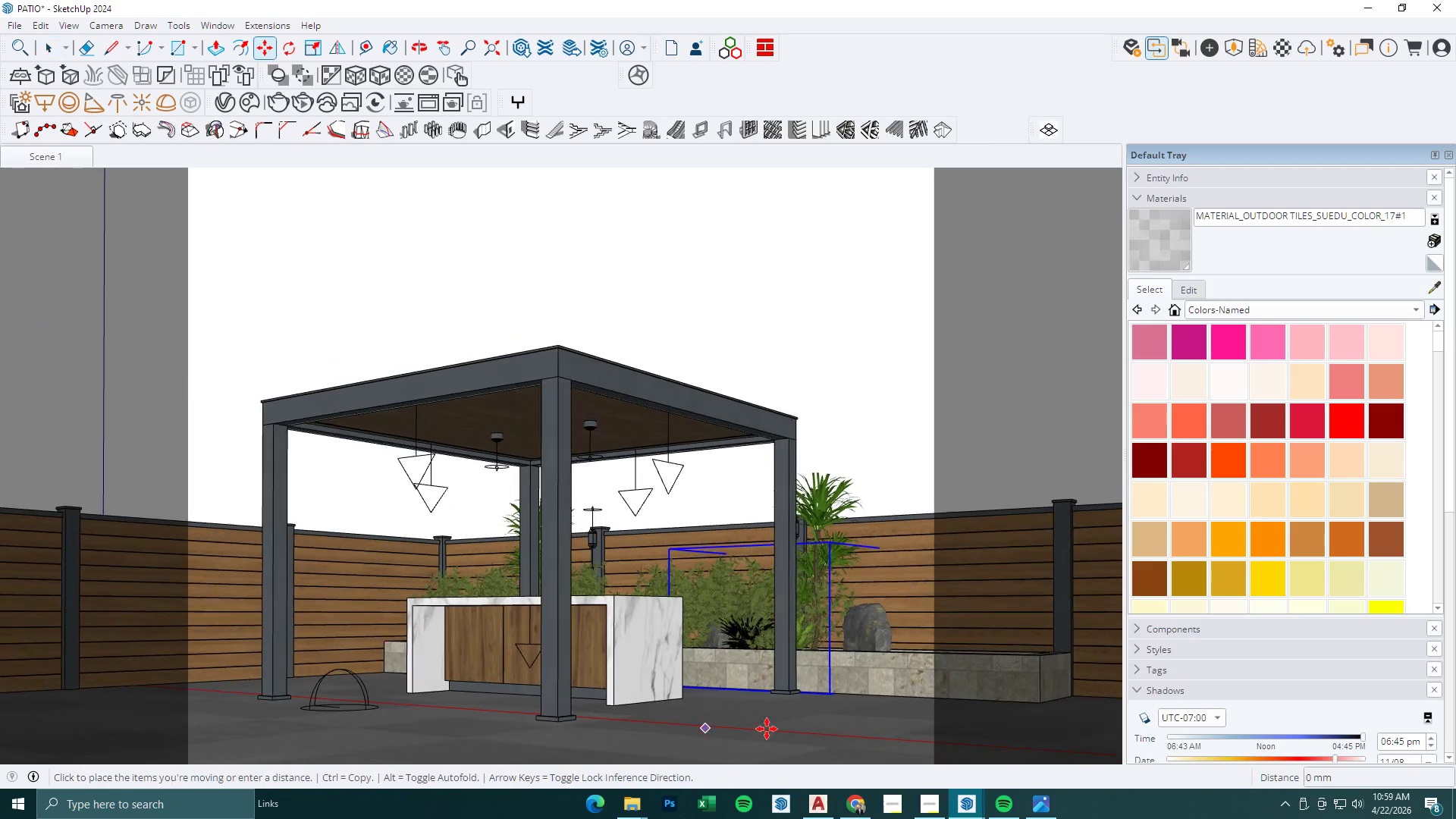 
key(Control+ControlLeft)
 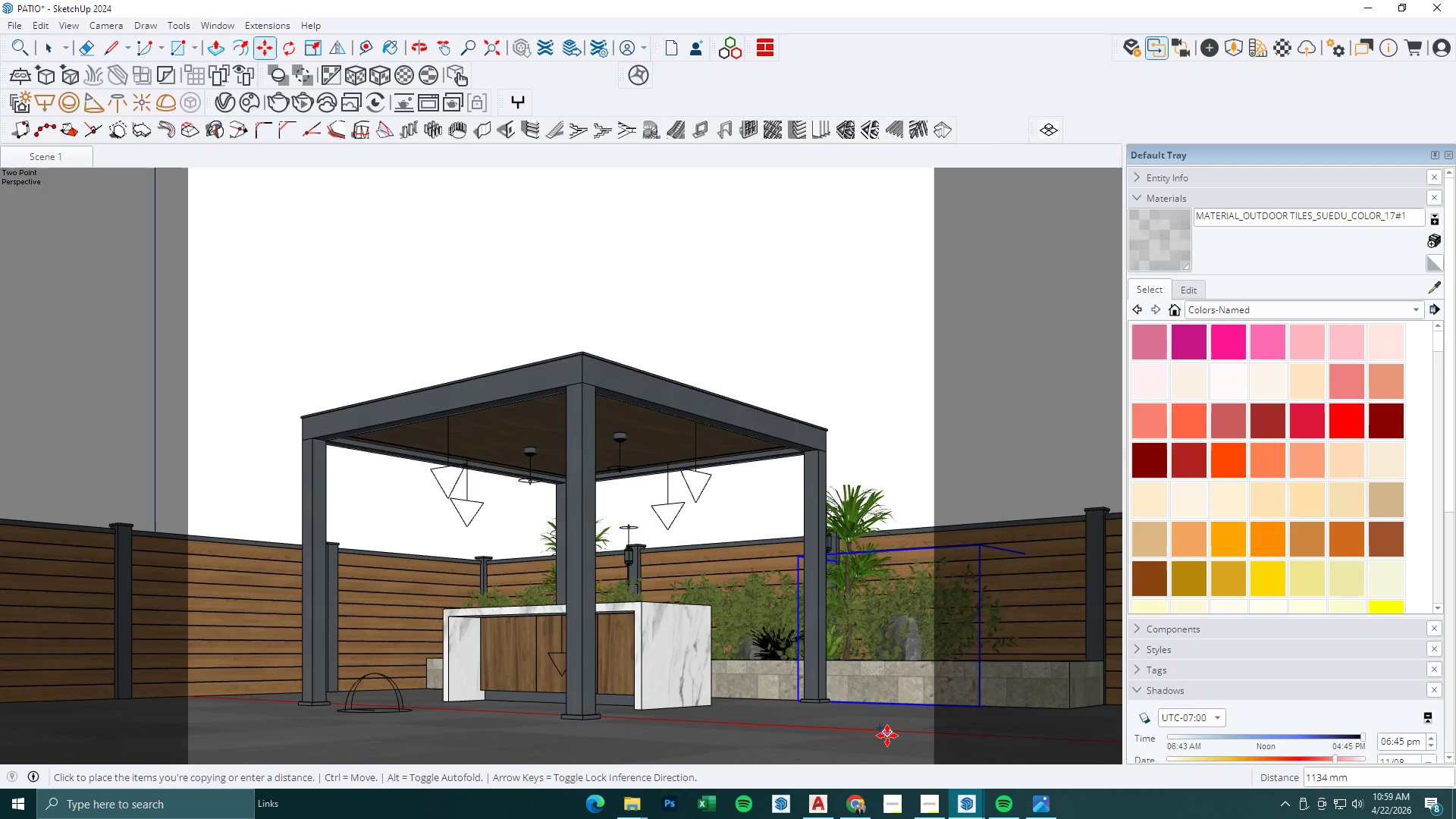 
left_click([887, 736])
 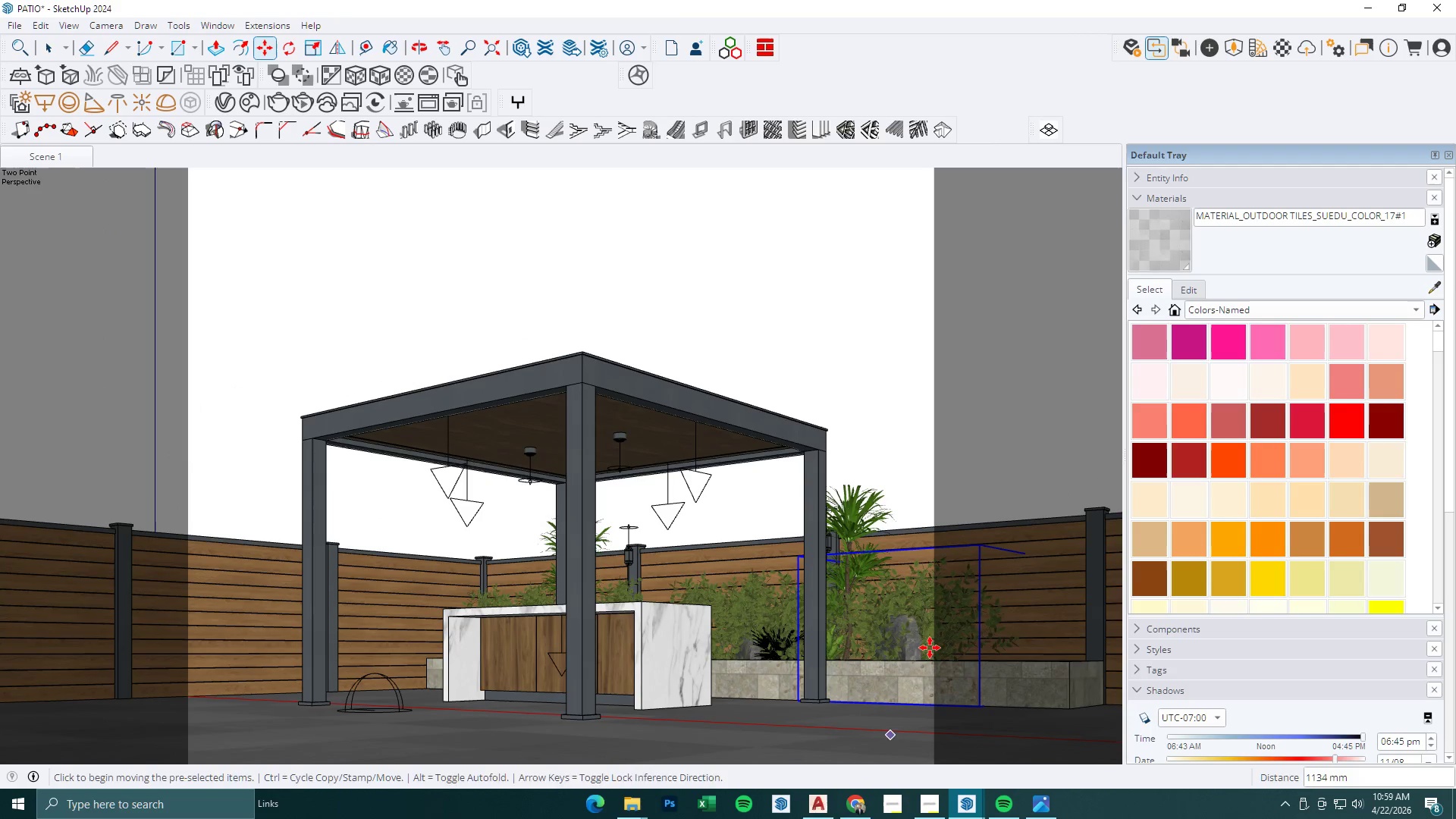 
key(Space)
 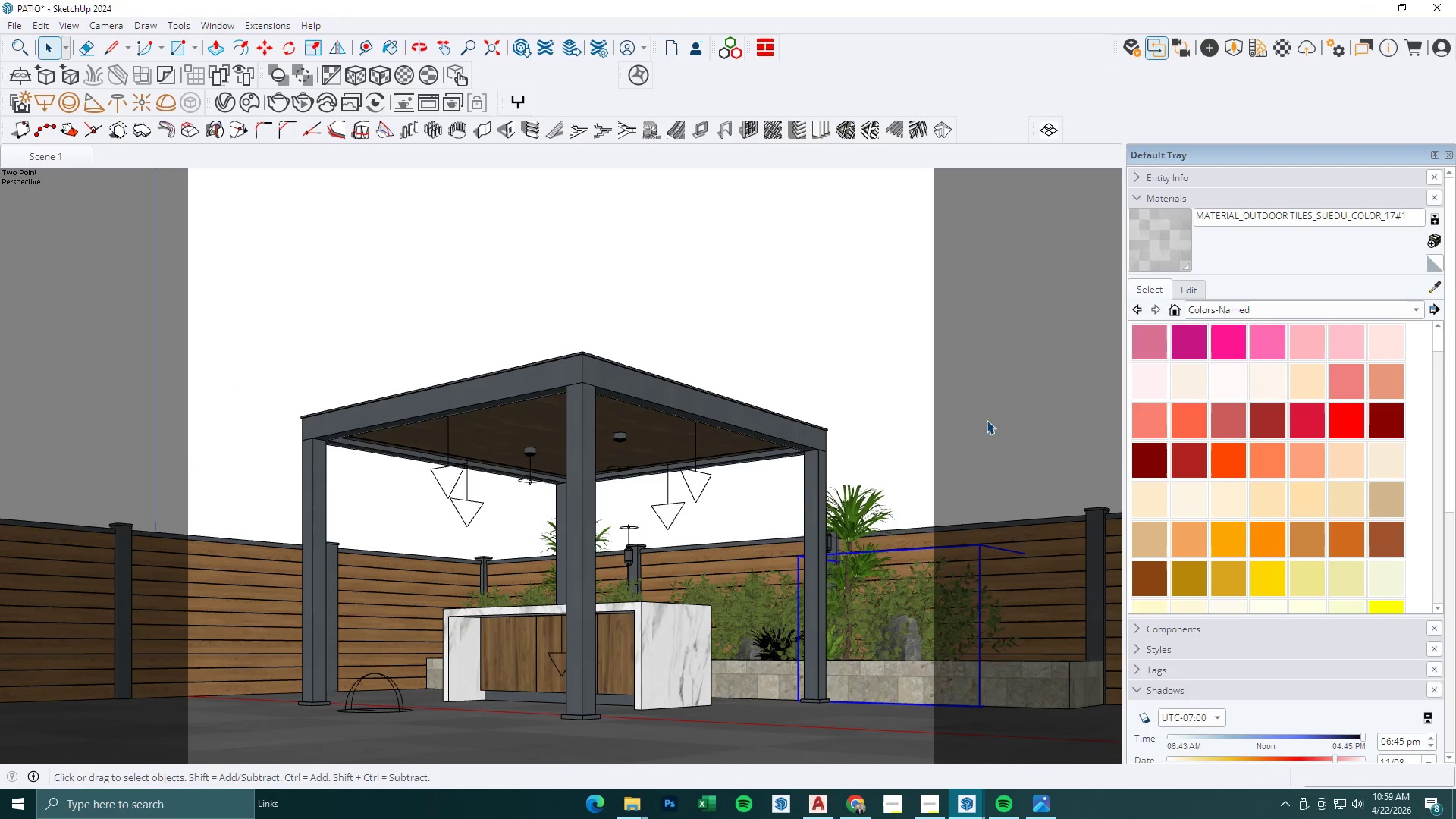 
double_click([987, 420])
 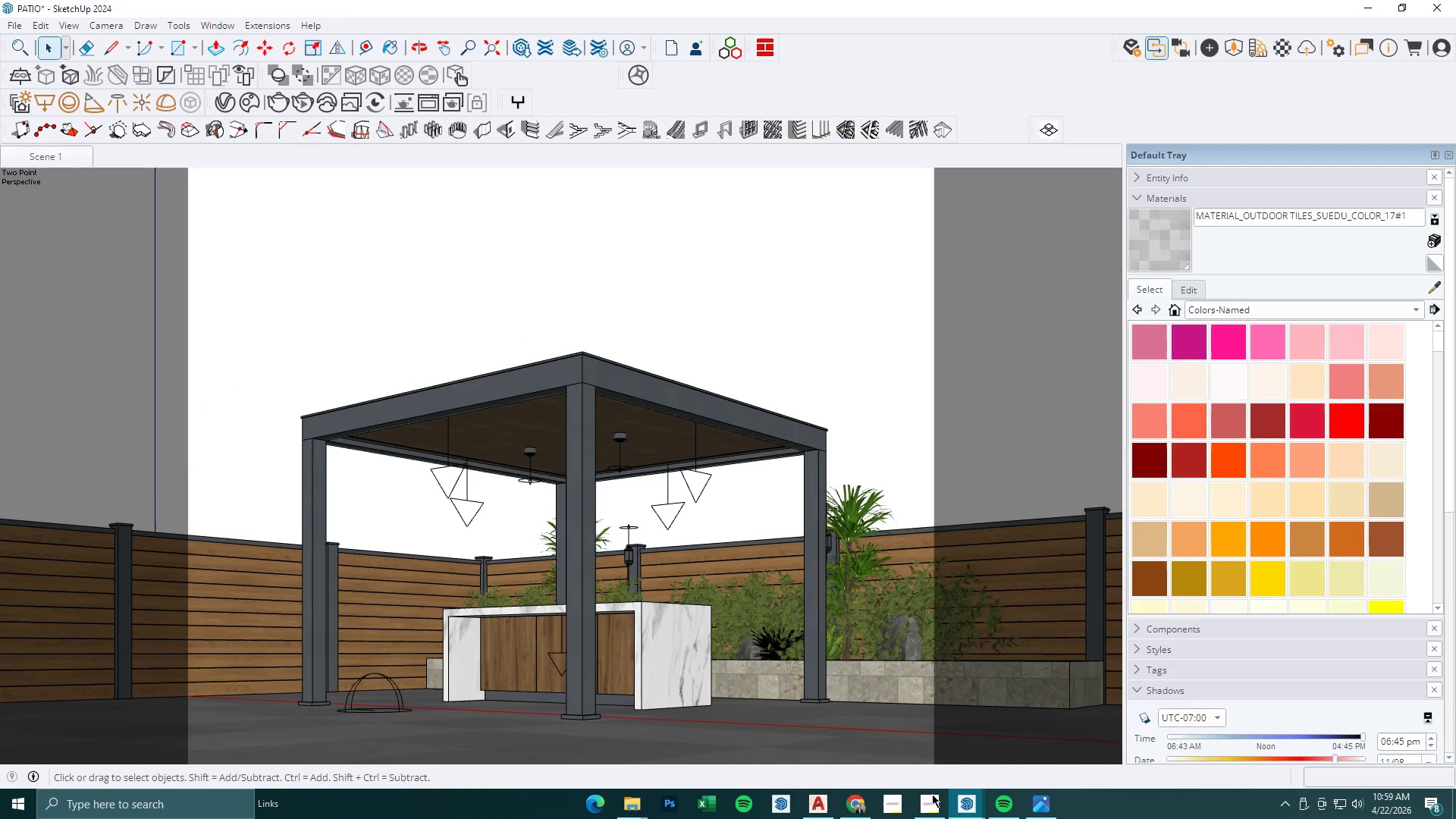 
left_click([979, 804])
 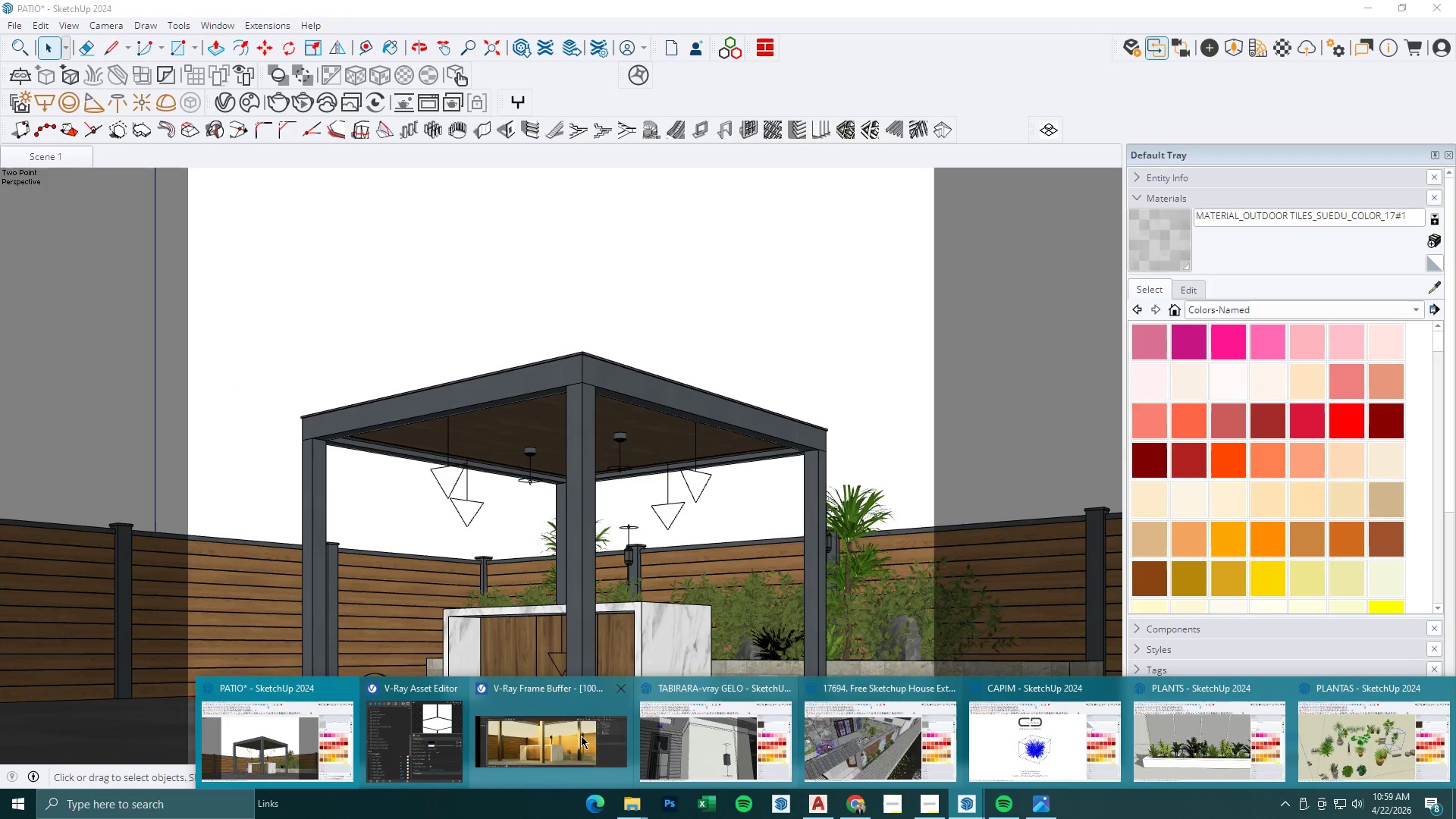 
left_click([524, 736])
 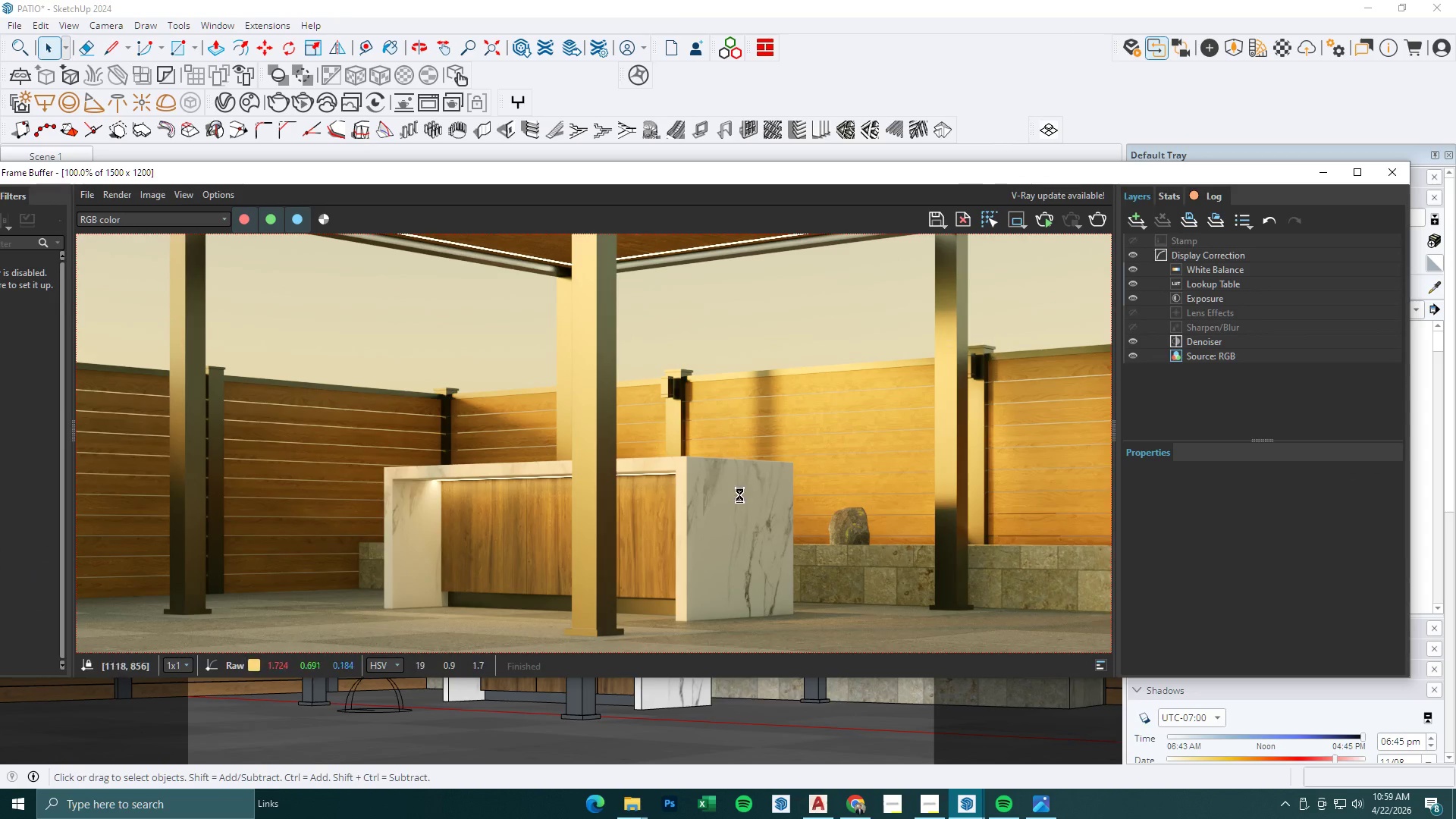 
scroll: coordinate [709, 504], scroll_direction: down, amount: 1.0
 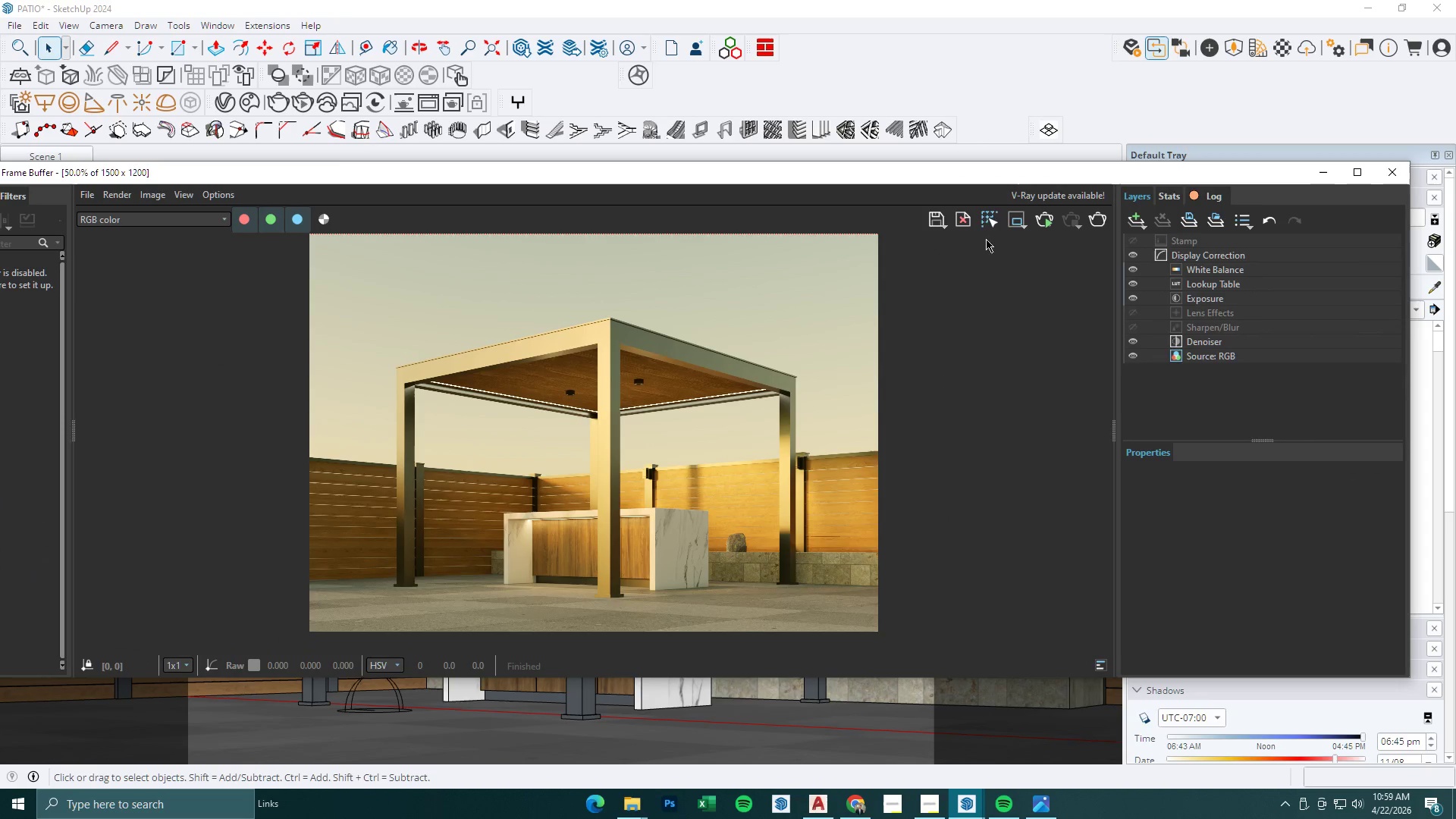 
left_click([1009, 218])
 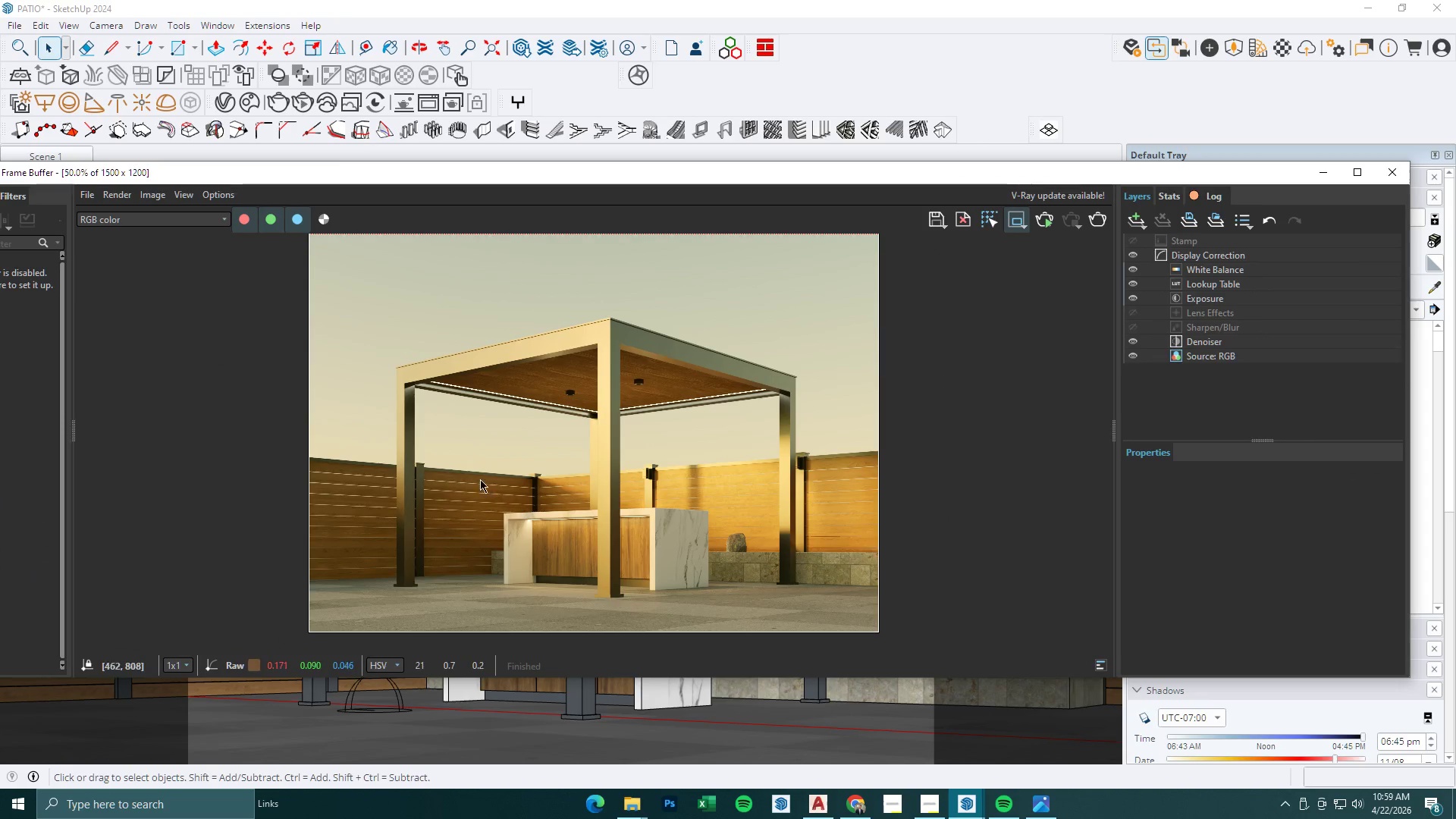 
left_click_drag(start_coordinate=[457, 472], to_coordinate=[927, 583])
 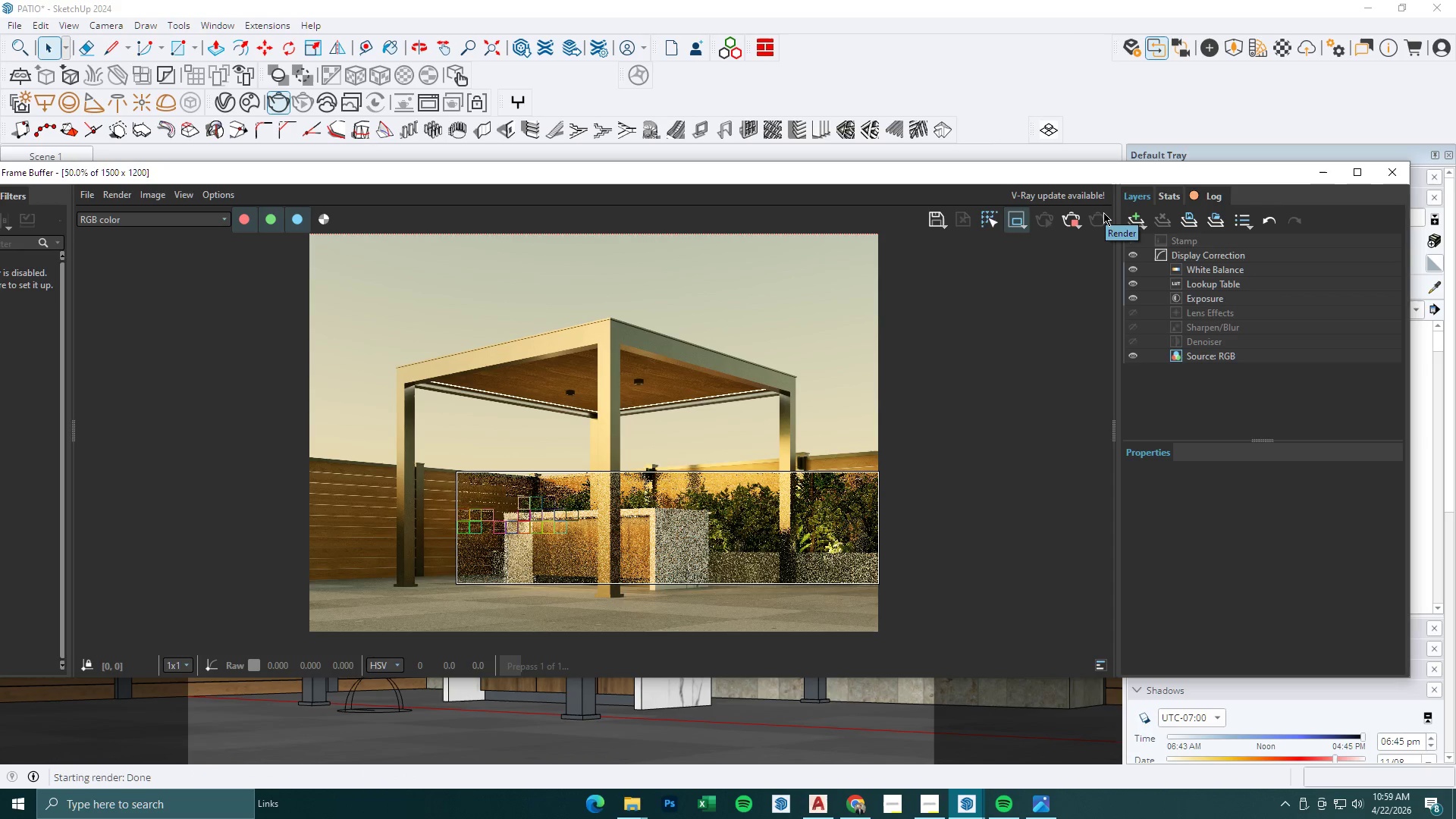 
wait(6.69)
 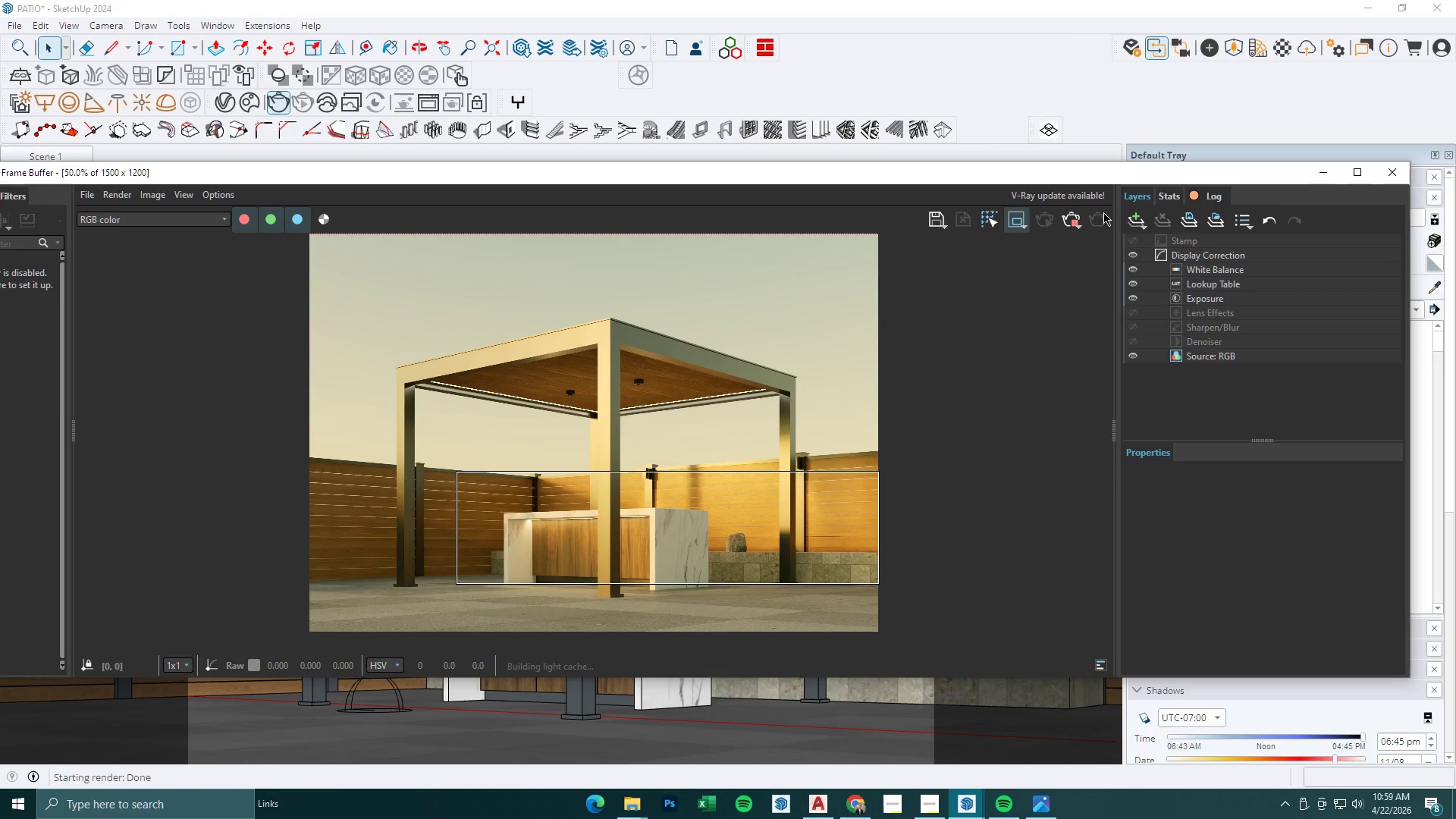 
scroll: coordinate [736, 513], scroll_direction: up, amount: 1.0
 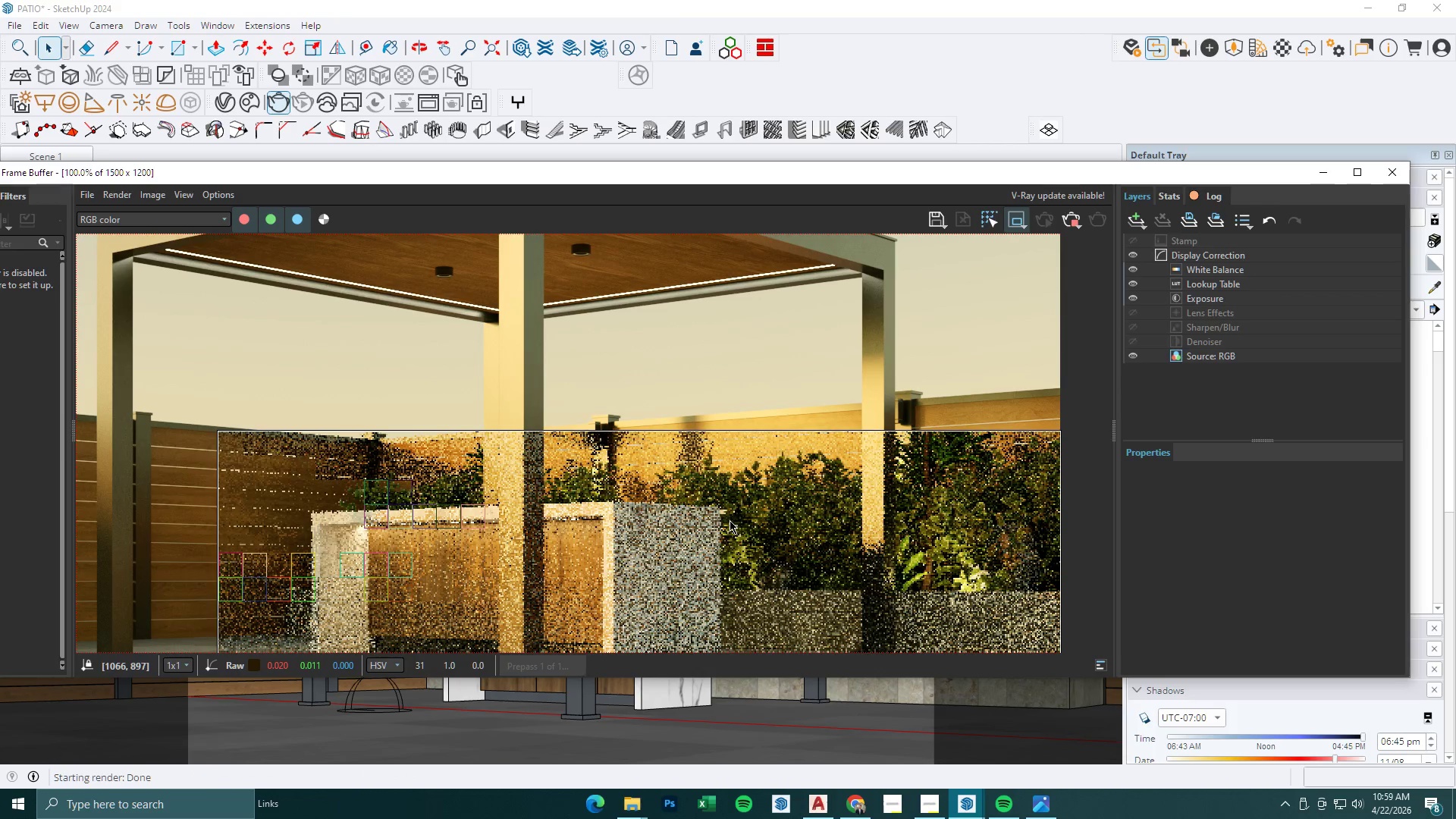 
scroll: coordinate [724, 518], scroll_direction: down, amount: 1.0
 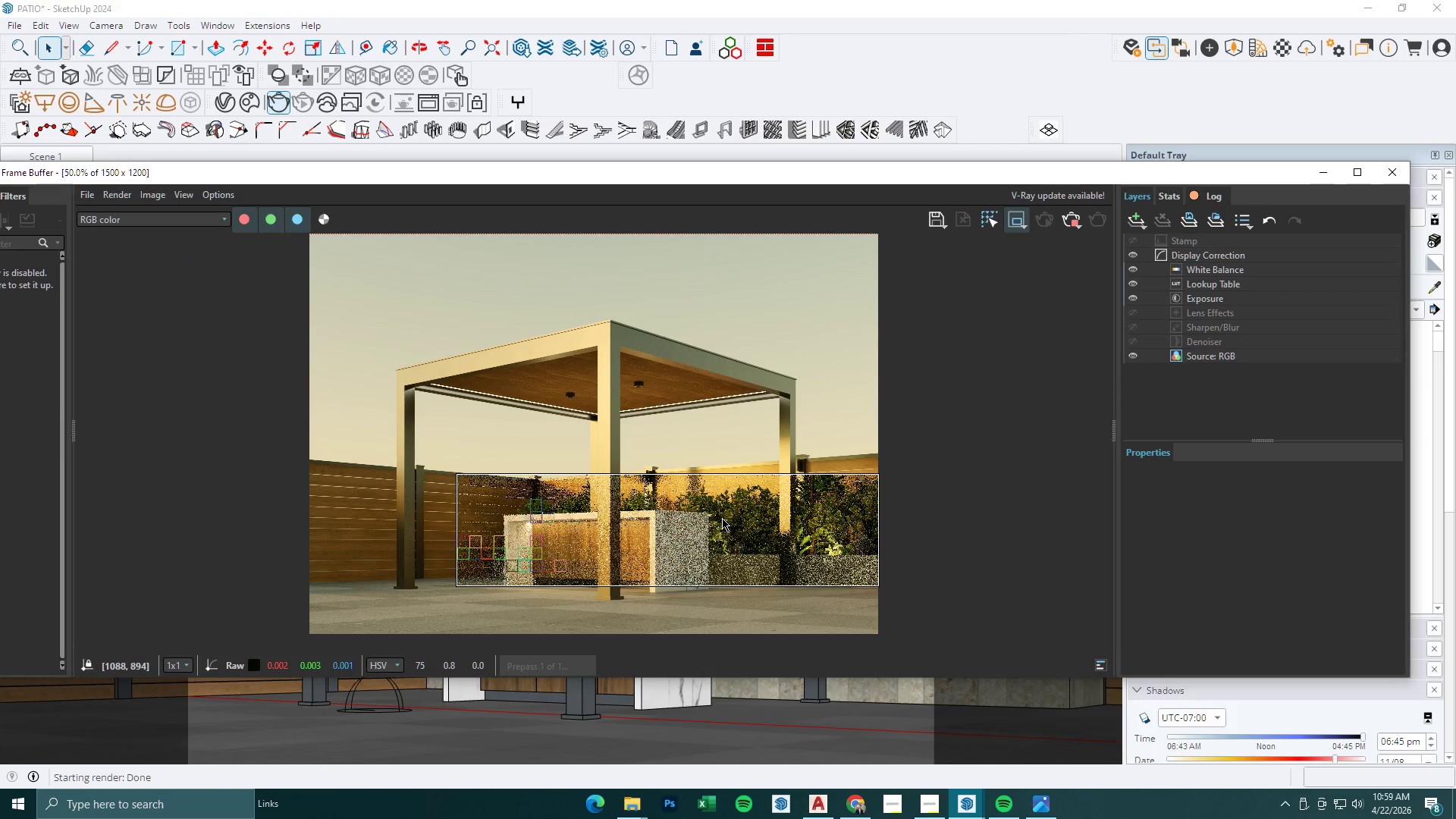 
scroll: coordinate [699, 520], scroll_direction: none, amount: 0.0
 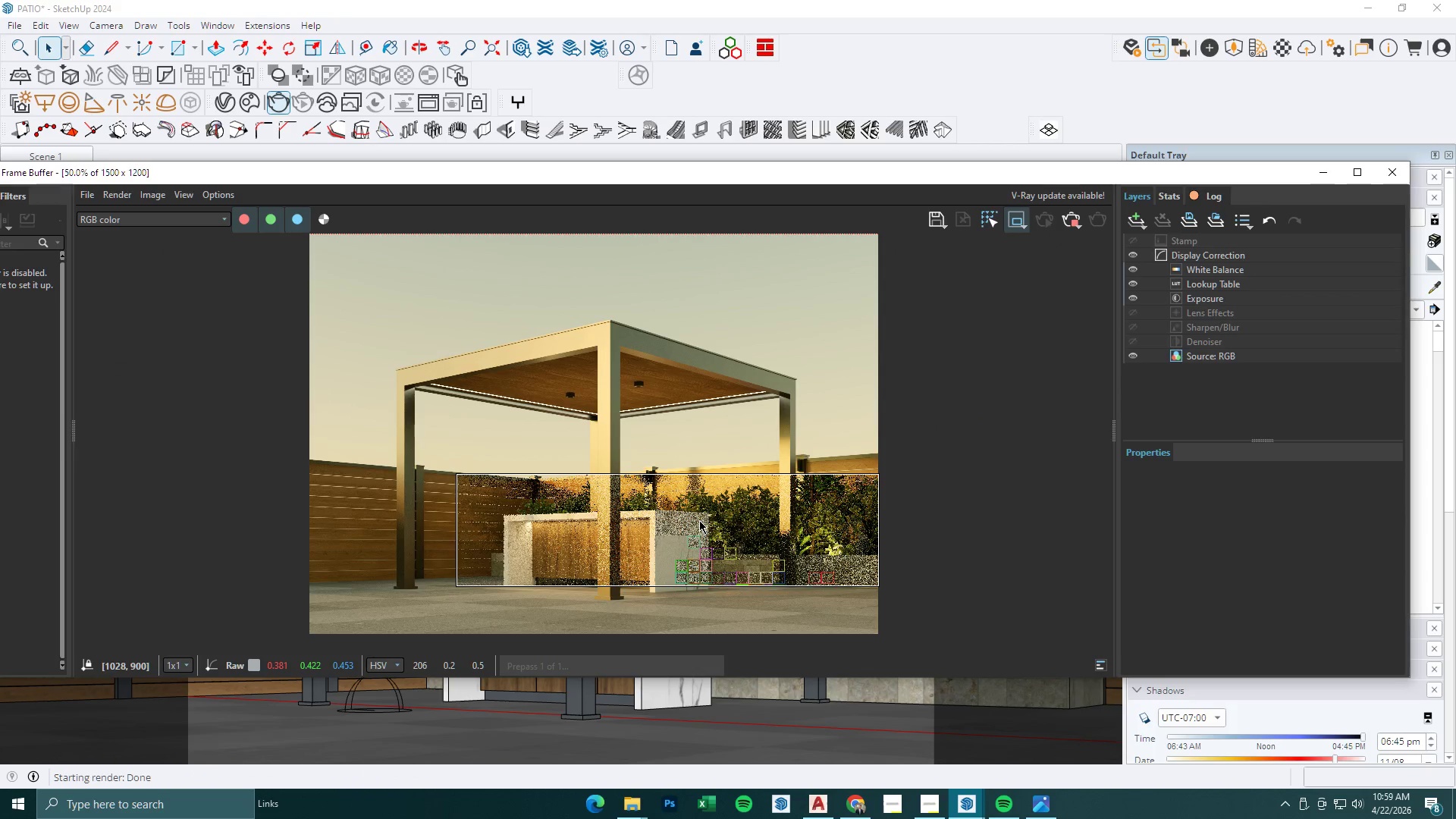 
scroll: coordinate [699, 520], scroll_direction: up, amount: 1.0
 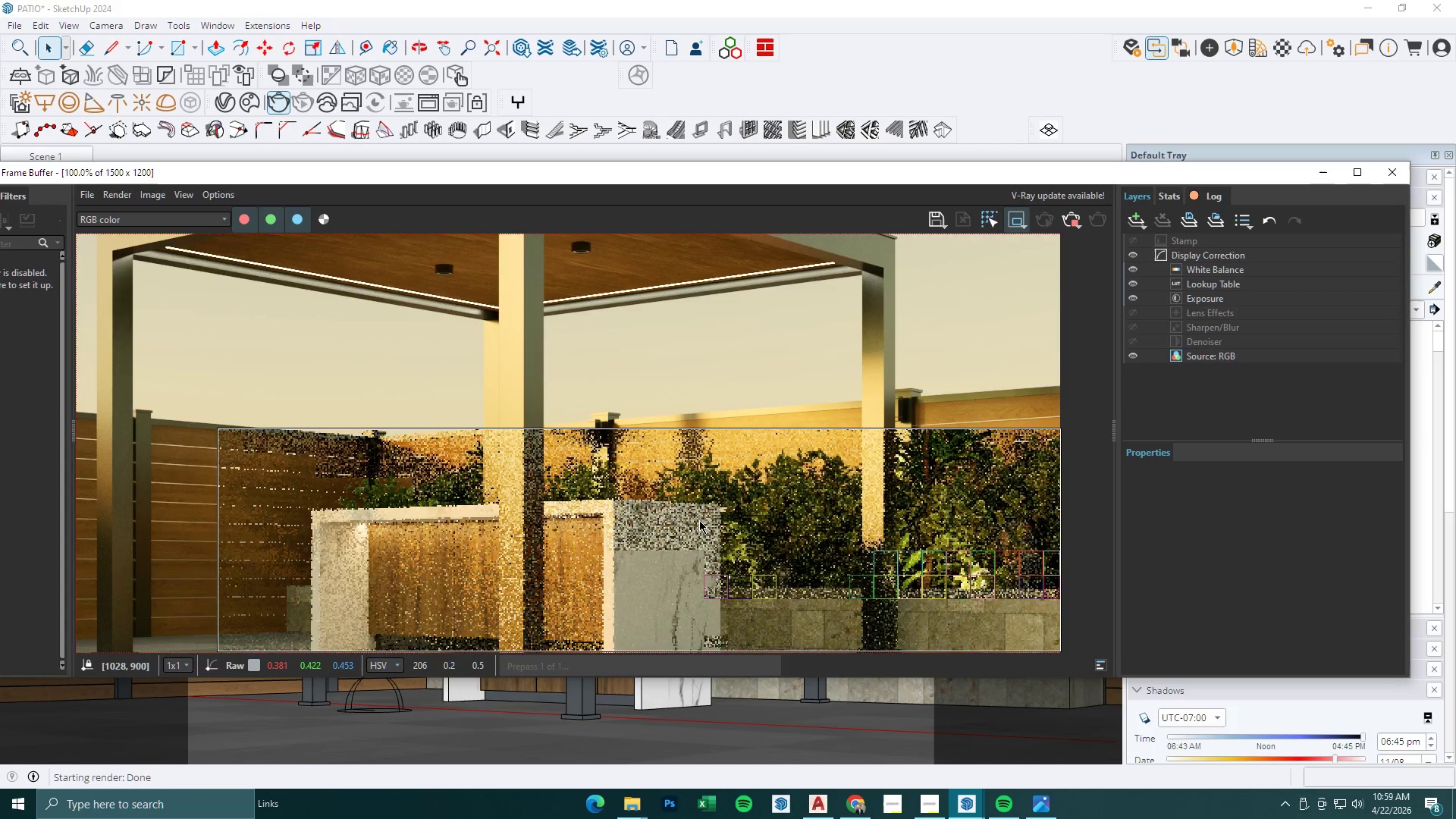 
scroll: coordinate [699, 520], scroll_direction: down, amount: 1.0
 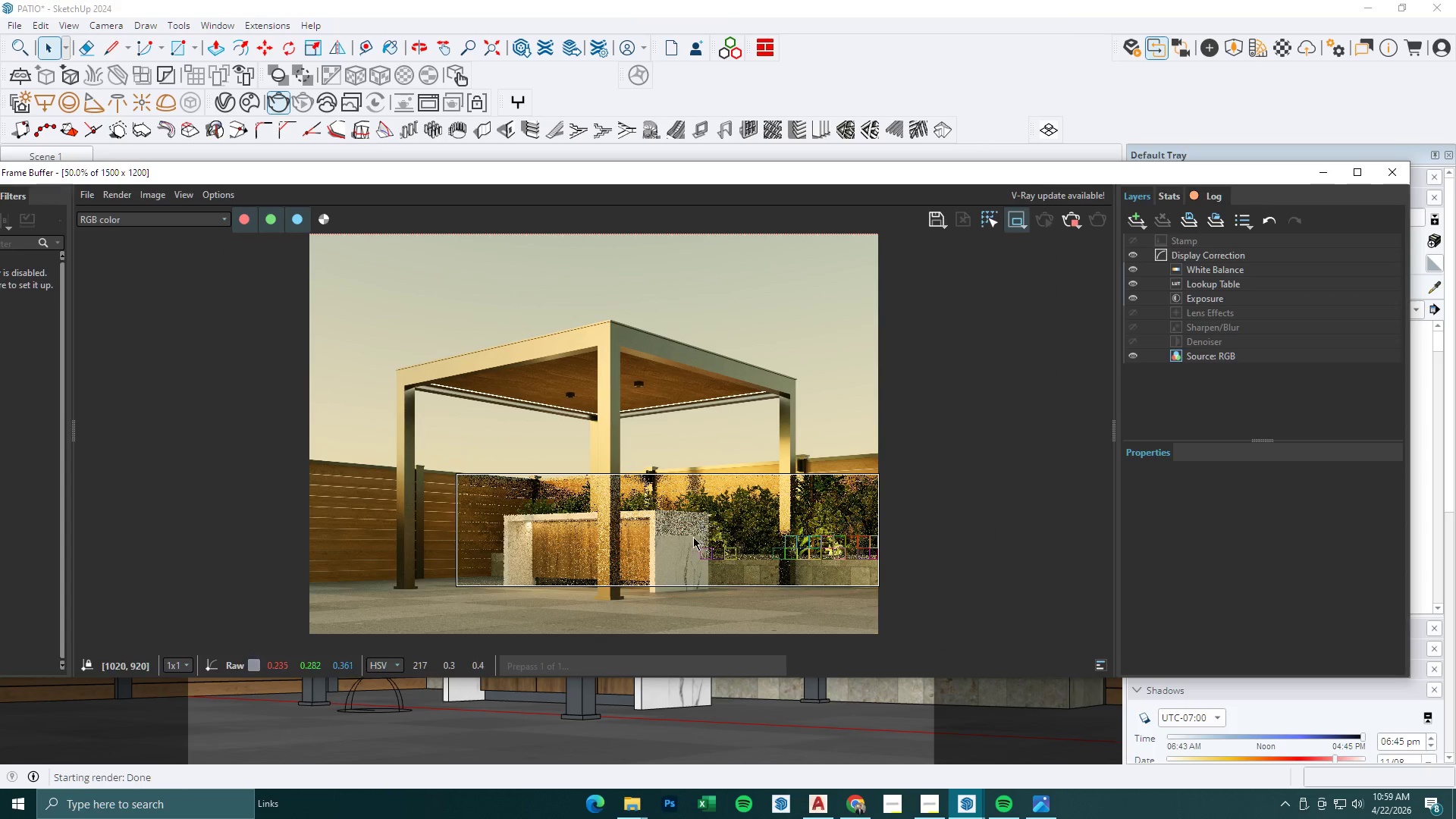 
scroll: coordinate [687, 553], scroll_direction: up, amount: 1.0
 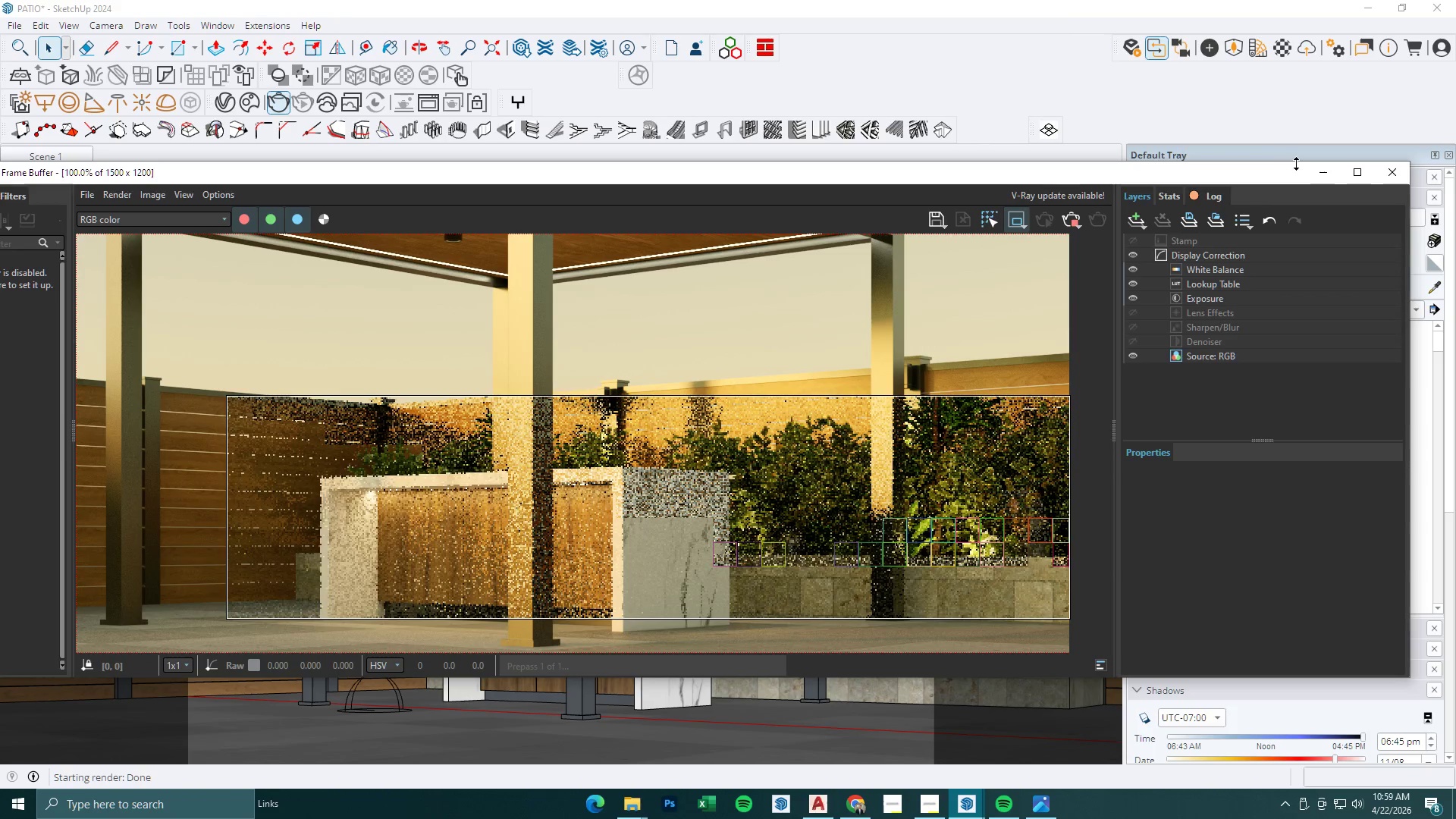 
left_click([1320, 169])
 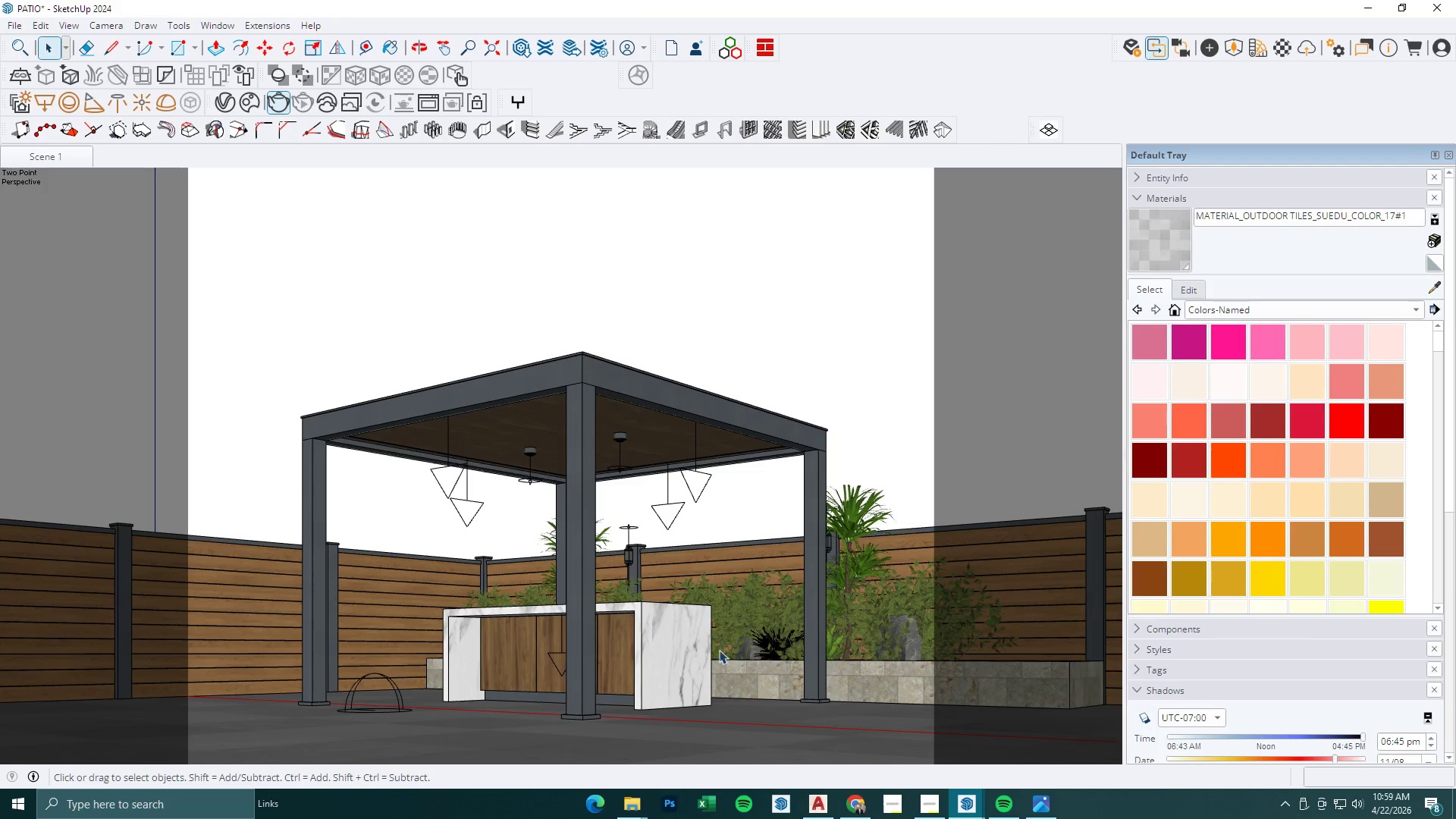 
left_click([851, 811])
 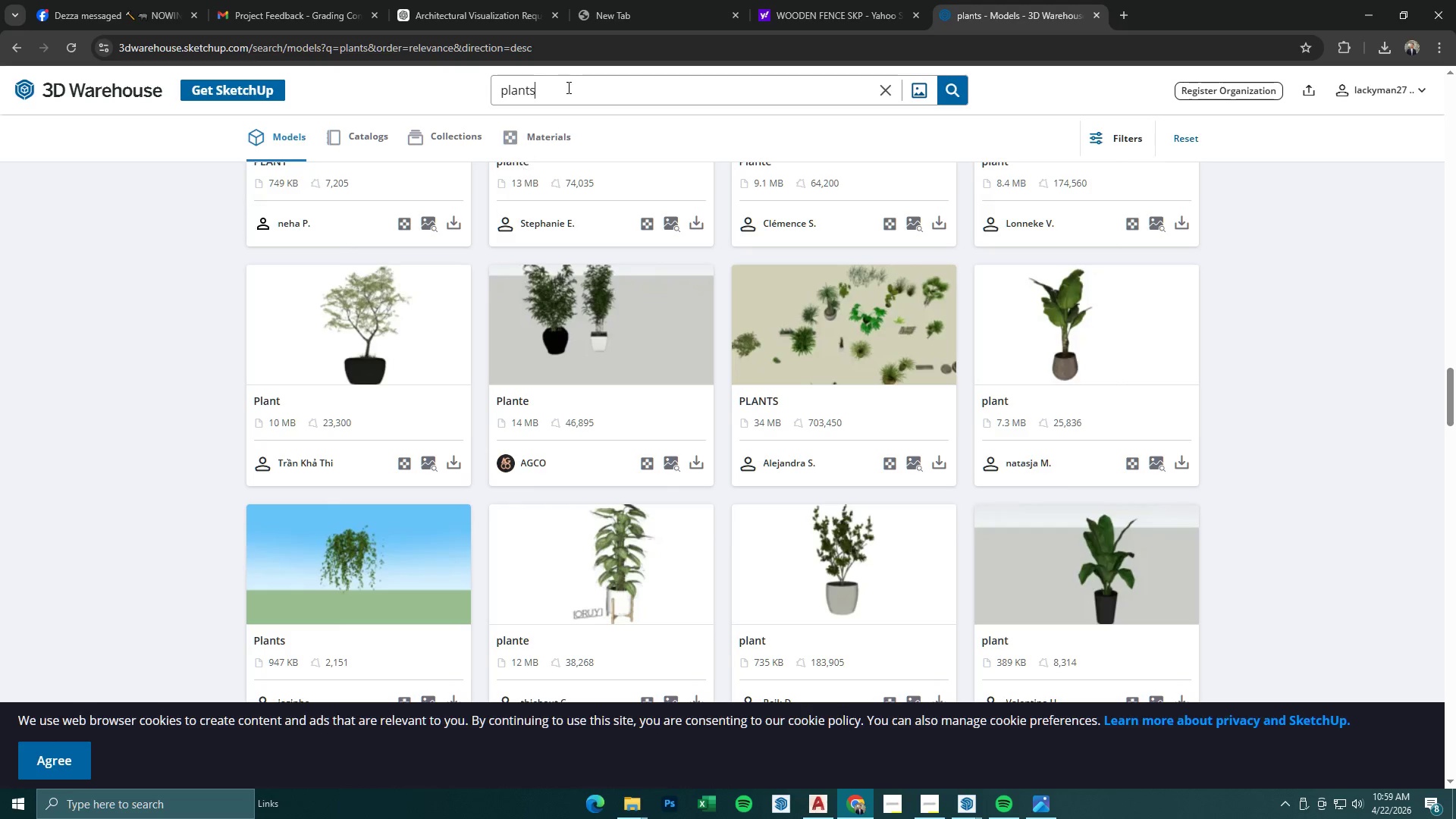 
left_click_drag(start_coordinate=[571, 86], to_coordinate=[441, 90])
 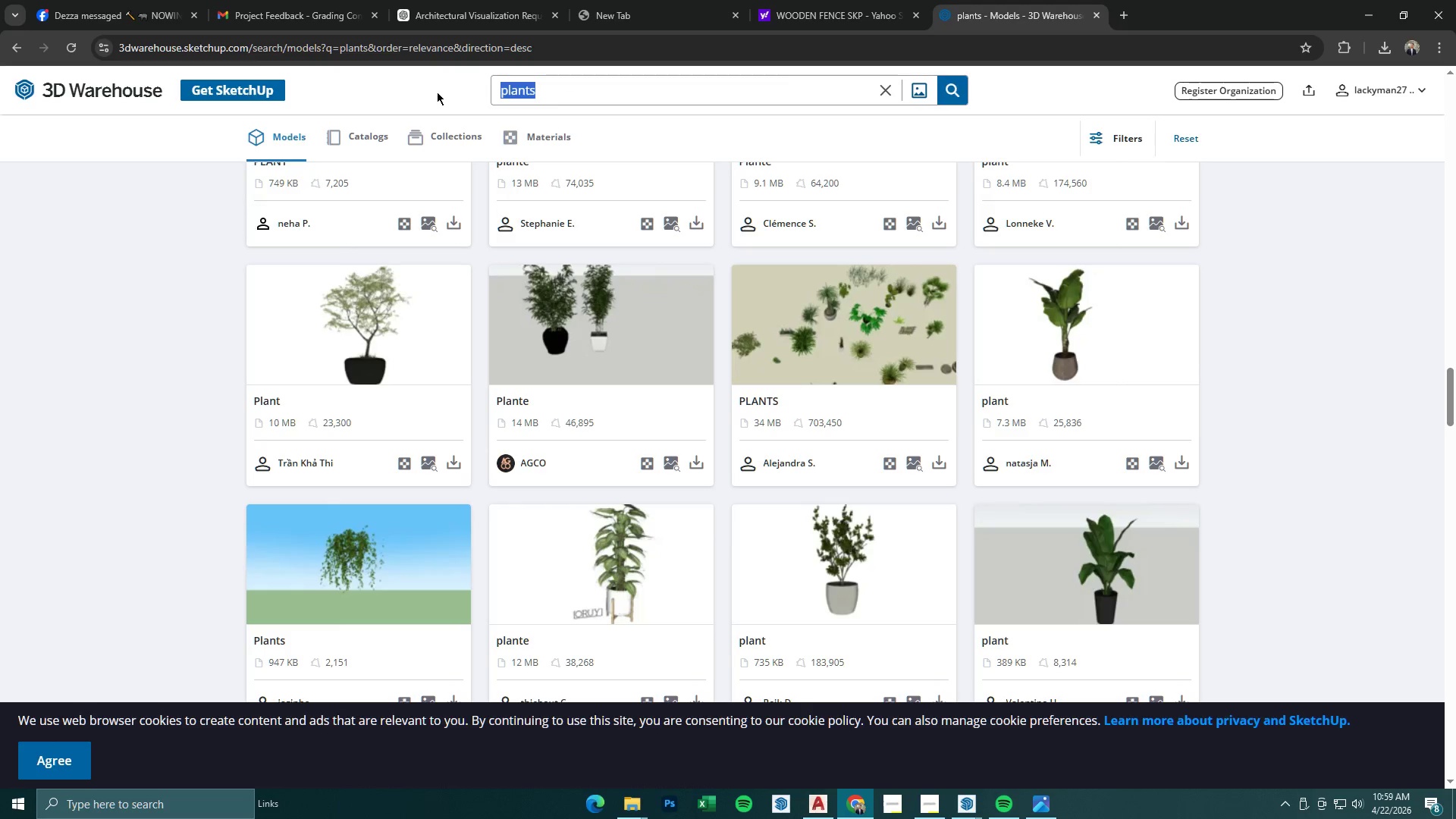 
type(TREES)
 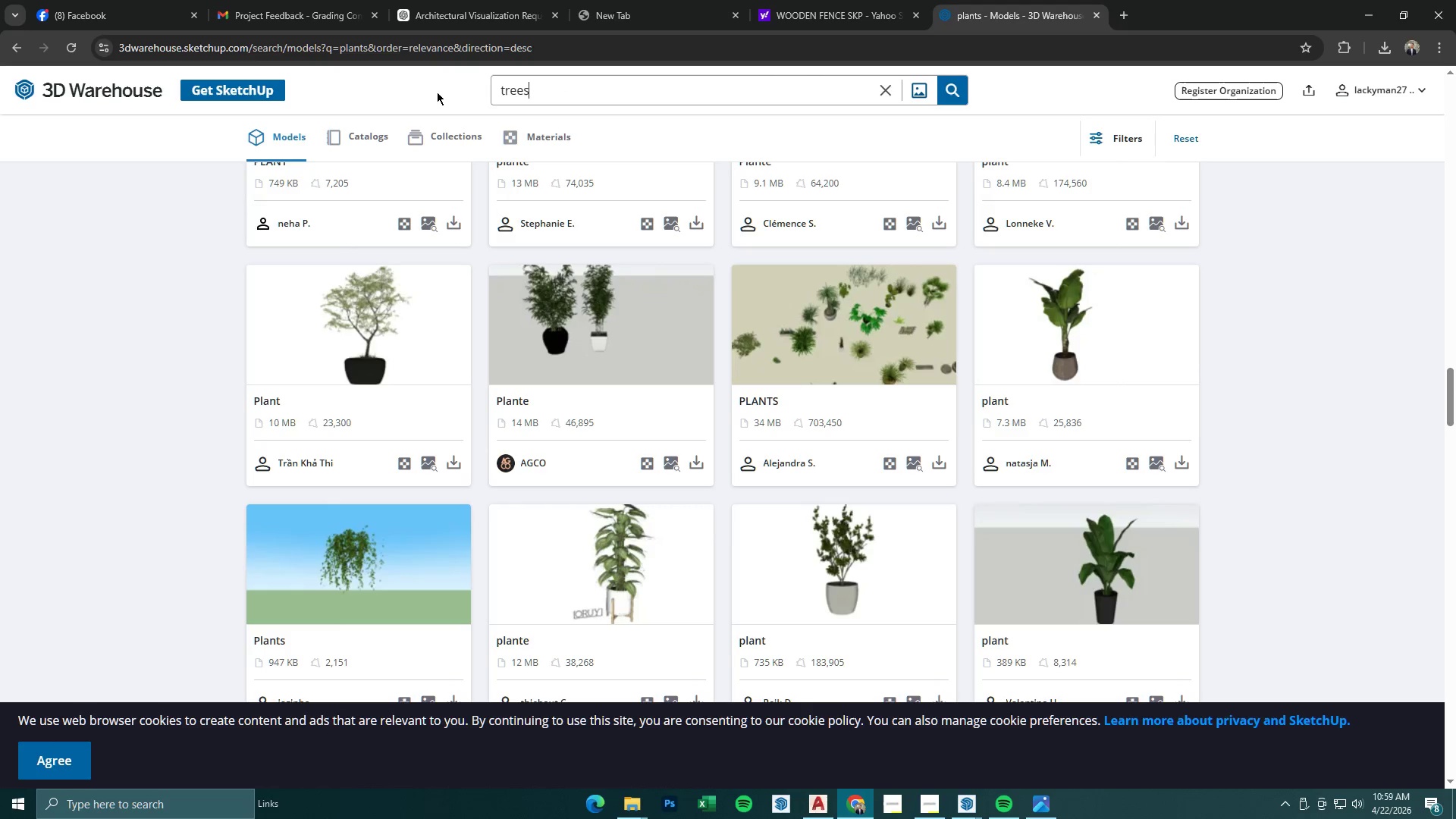 
key(Enter)
 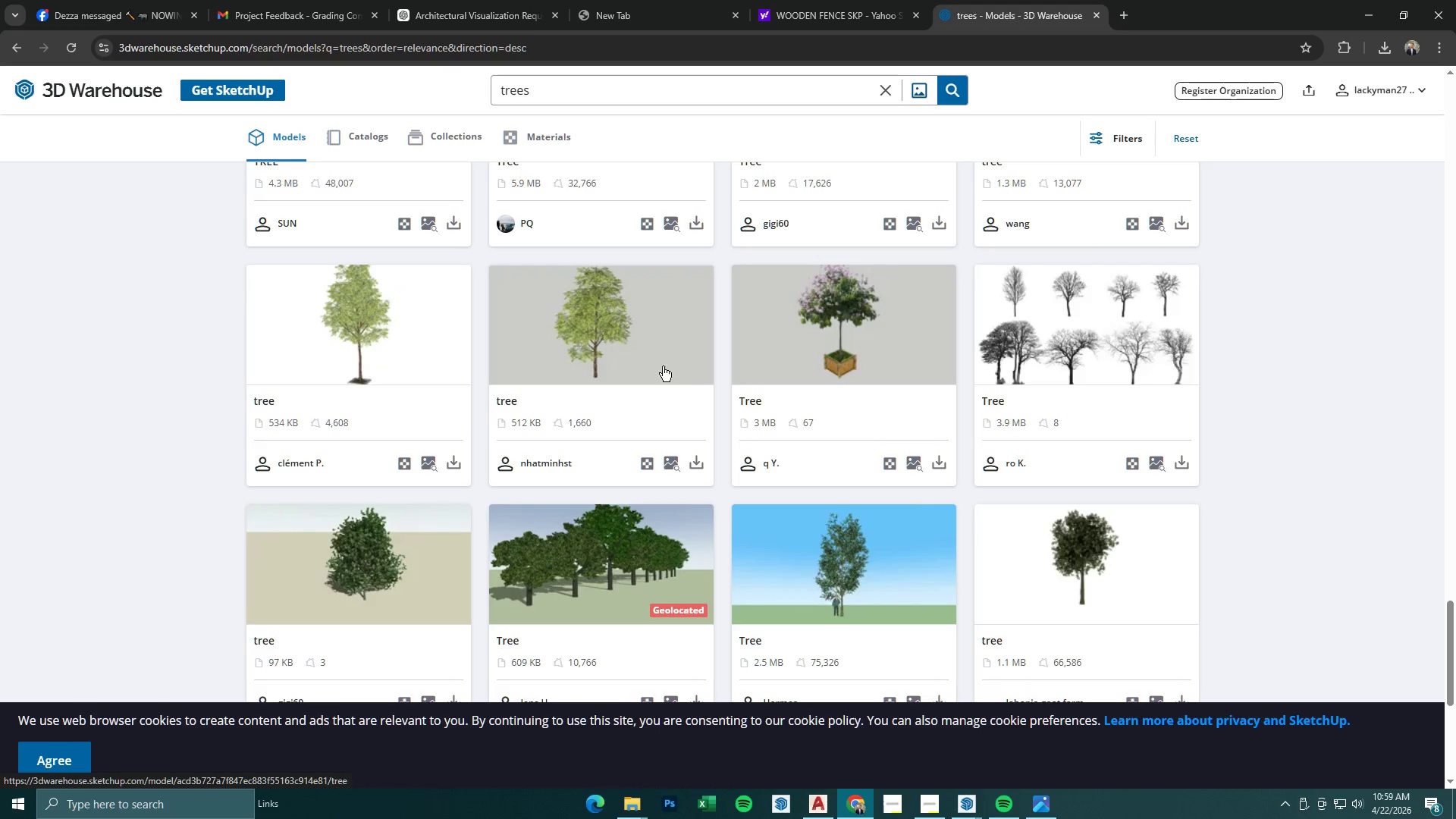 
scroll: coordinate [686, 379], scroll_direction: up, amount: 4.0
 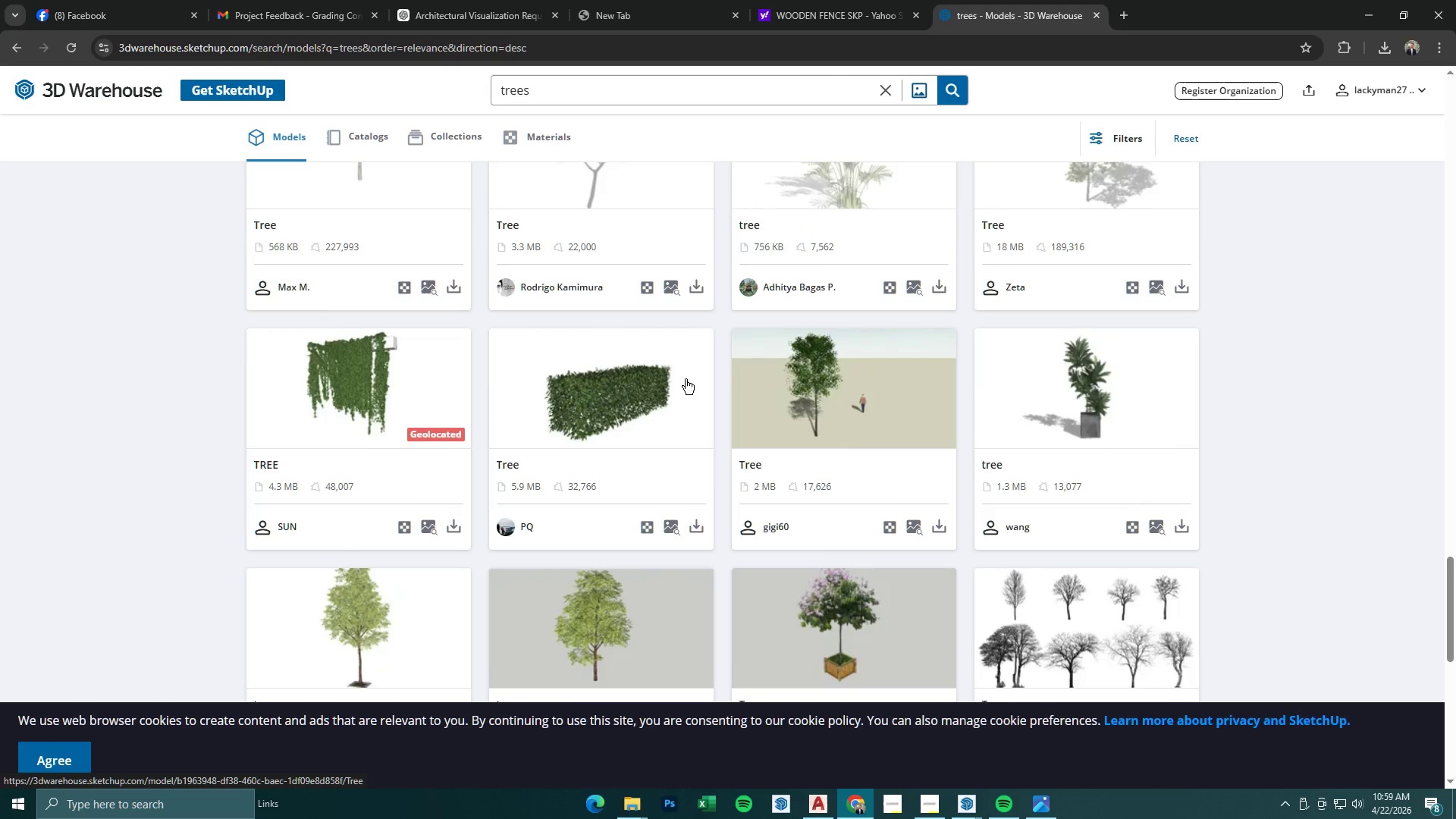 
scroll: coordinate [686, 379], scroll_direction: down, amount: 4.0
 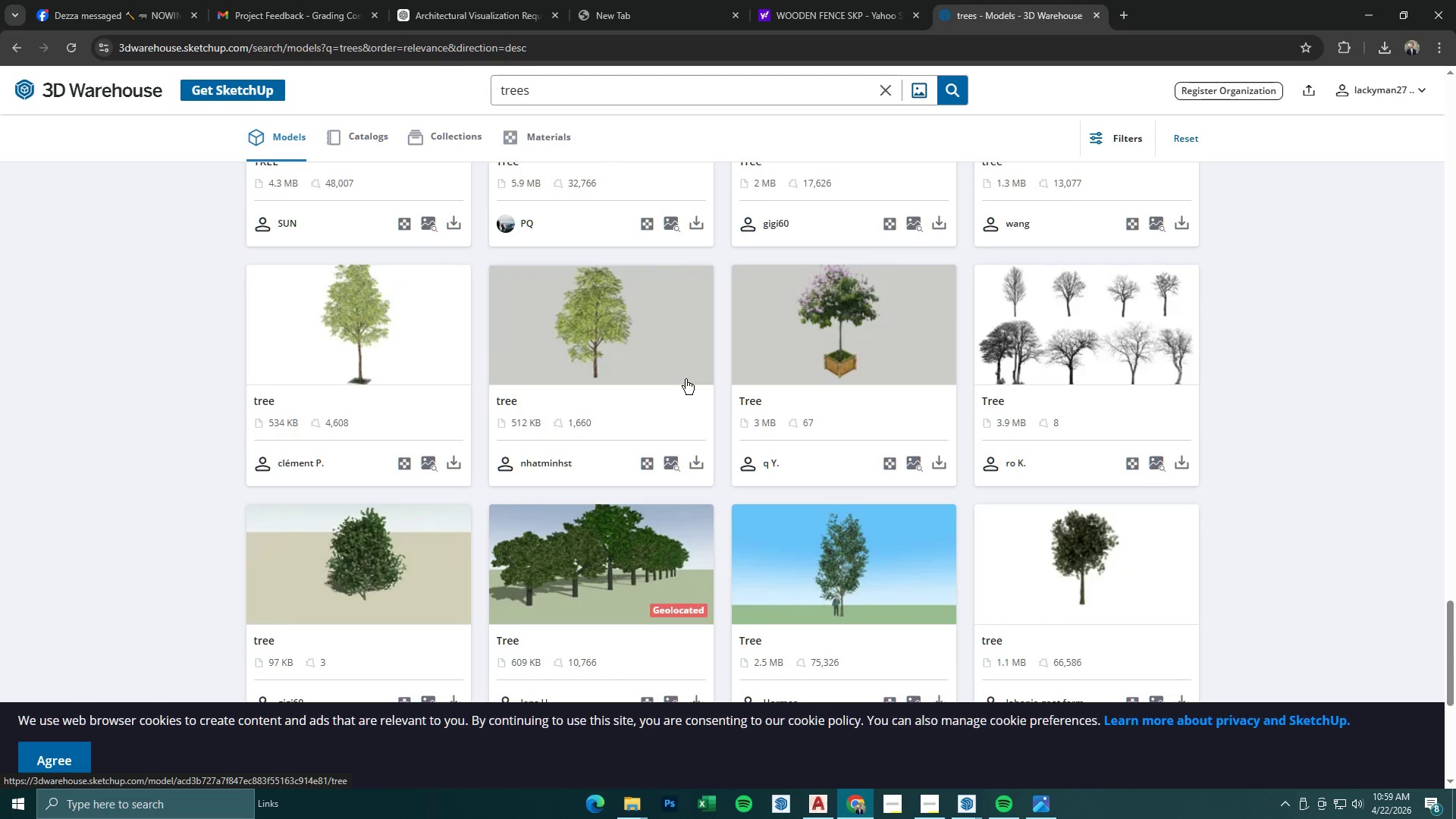 
scroll: coordinate [686, 379], scroll_direction: up, amount: 4.0
 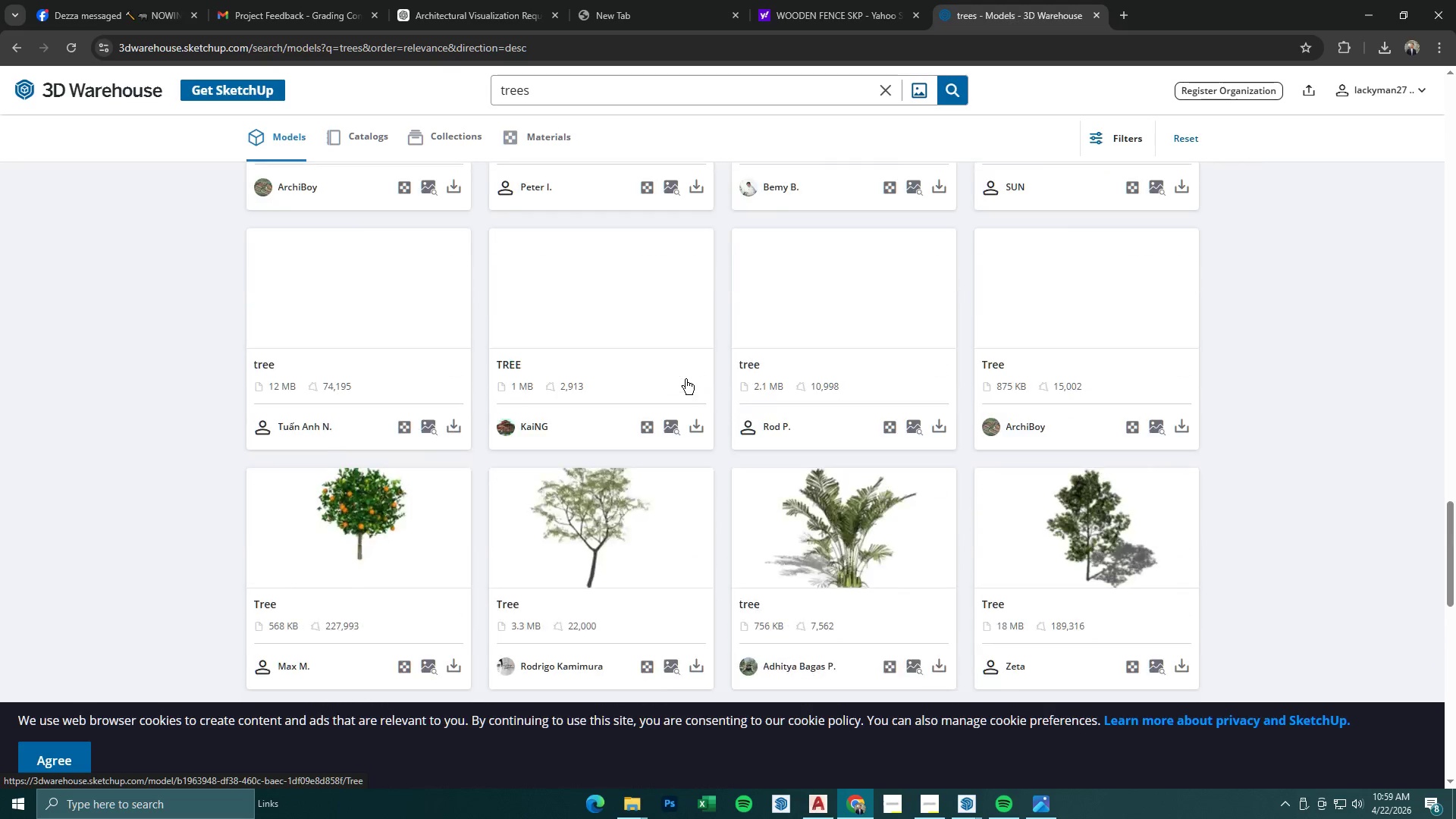 
scroll: coordinate [686, 379], scroll_direction: down, amount: 2.0
 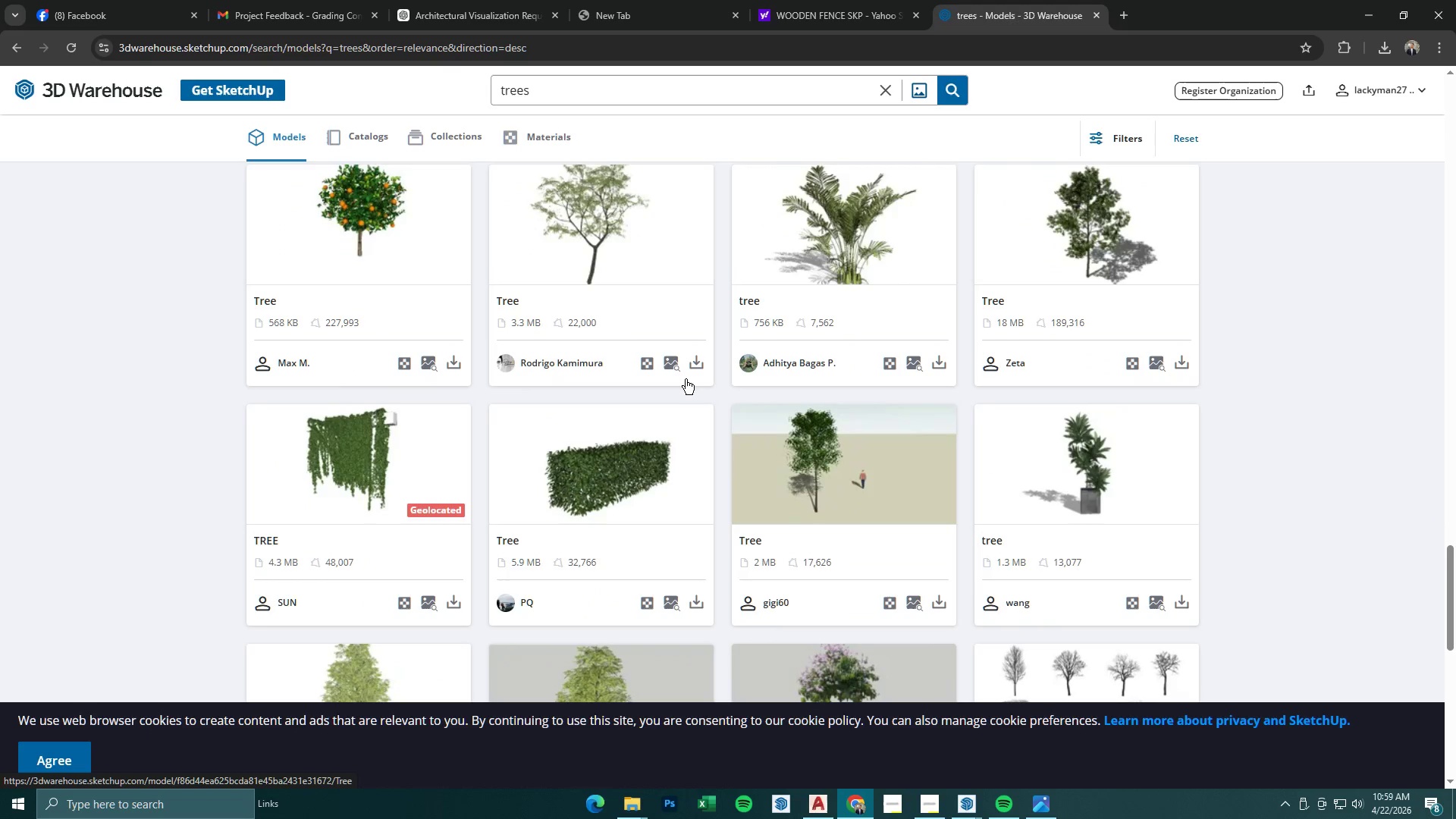 
scroll: coordinate [686, 379], scroll_direction: up, amount: 4.0
 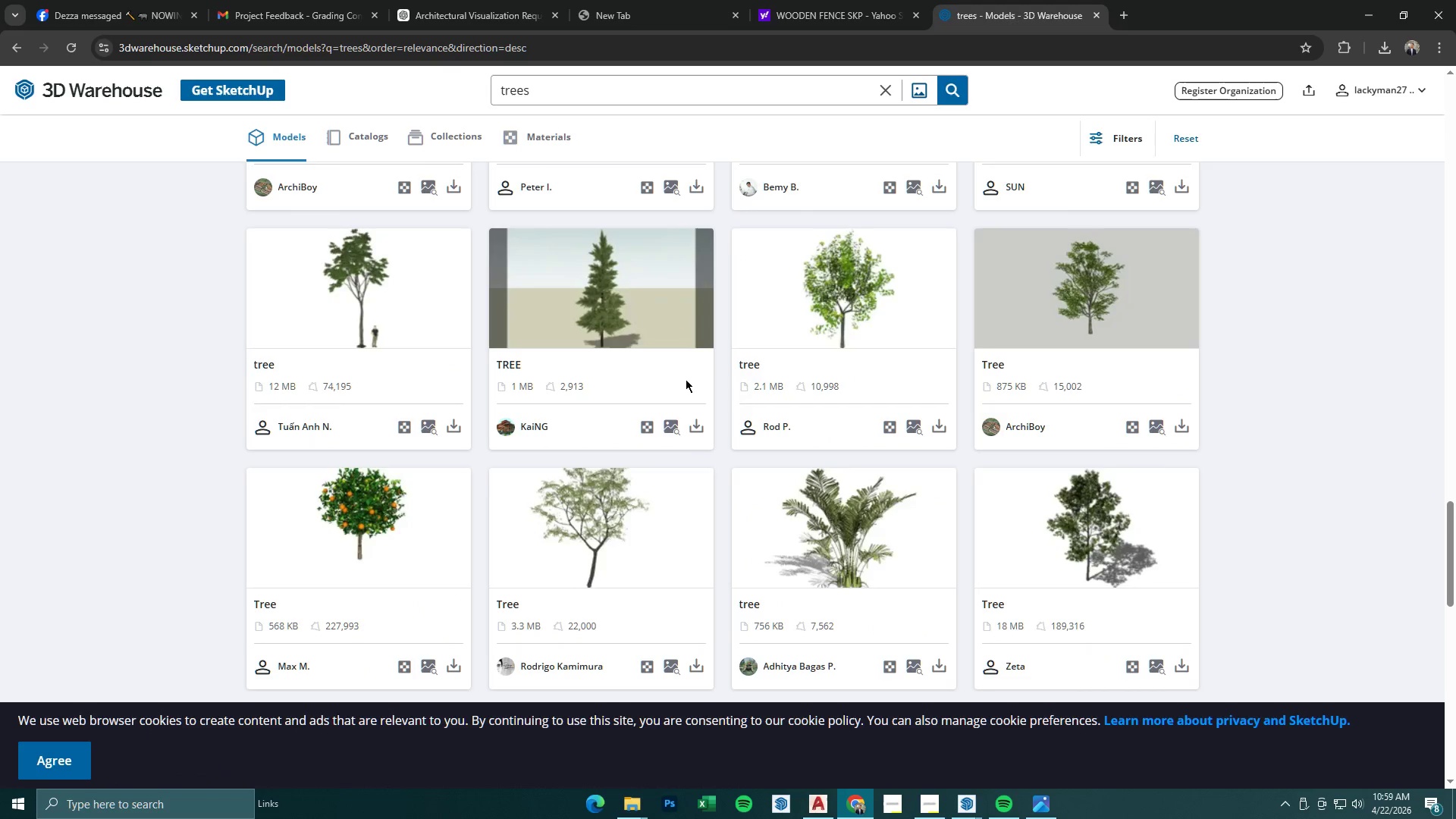 
scroll: coordinate [686, 379], scroll_direction: down, amount: 6.0
 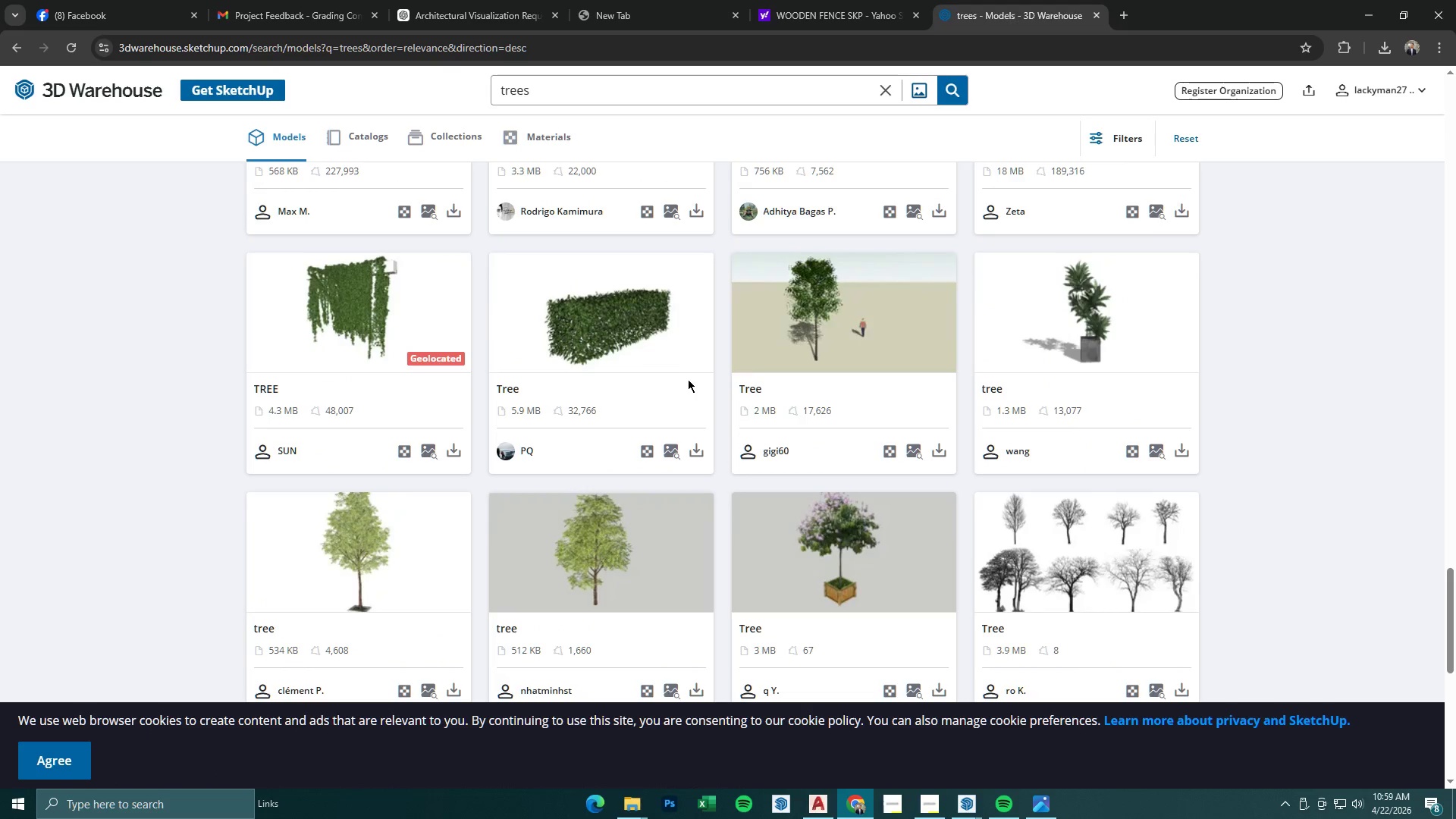 
scroll: coordinate [688, 379], scroll_direction: up, amount: 2.0
 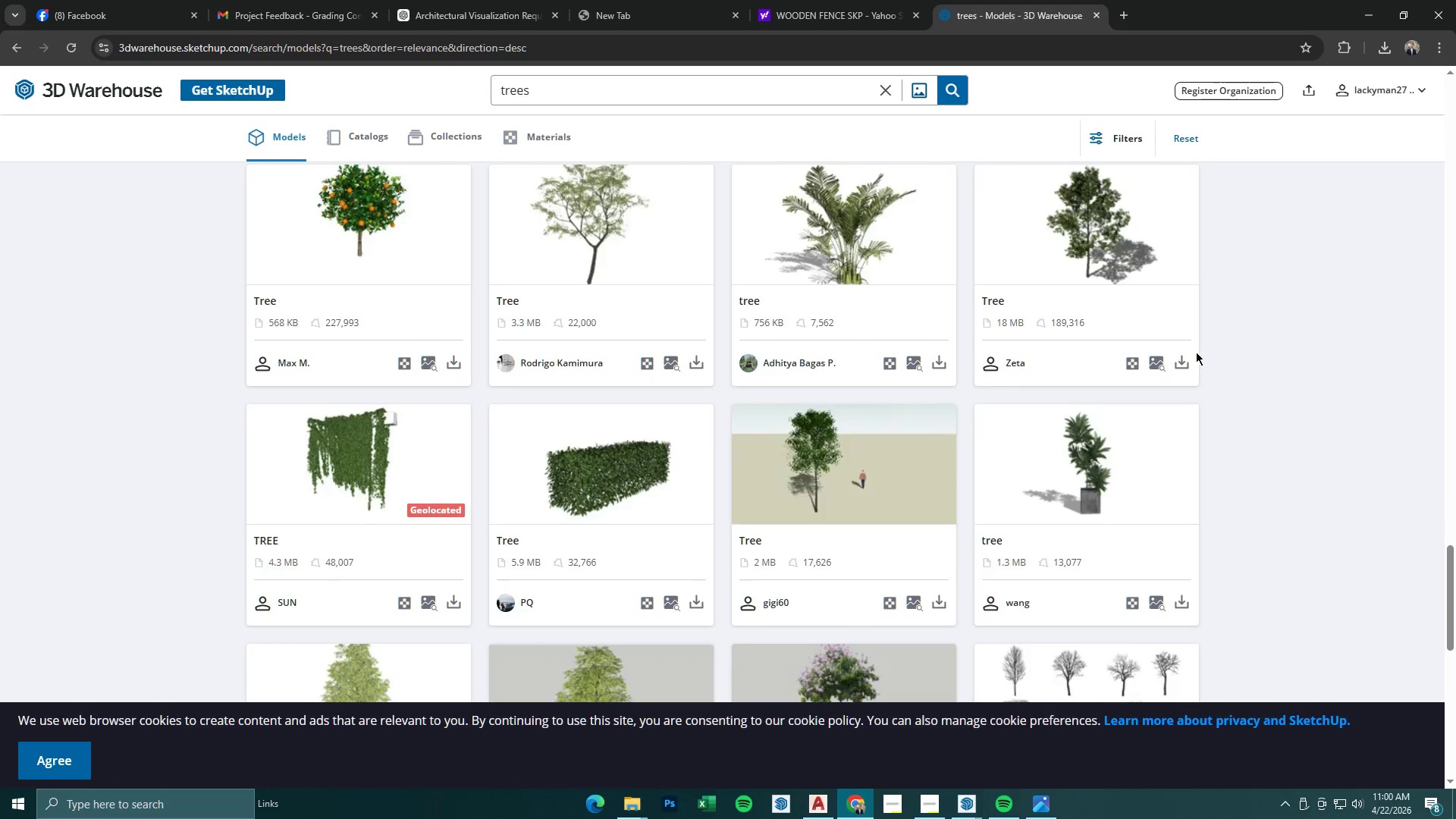 
left_click([1185, 365])
 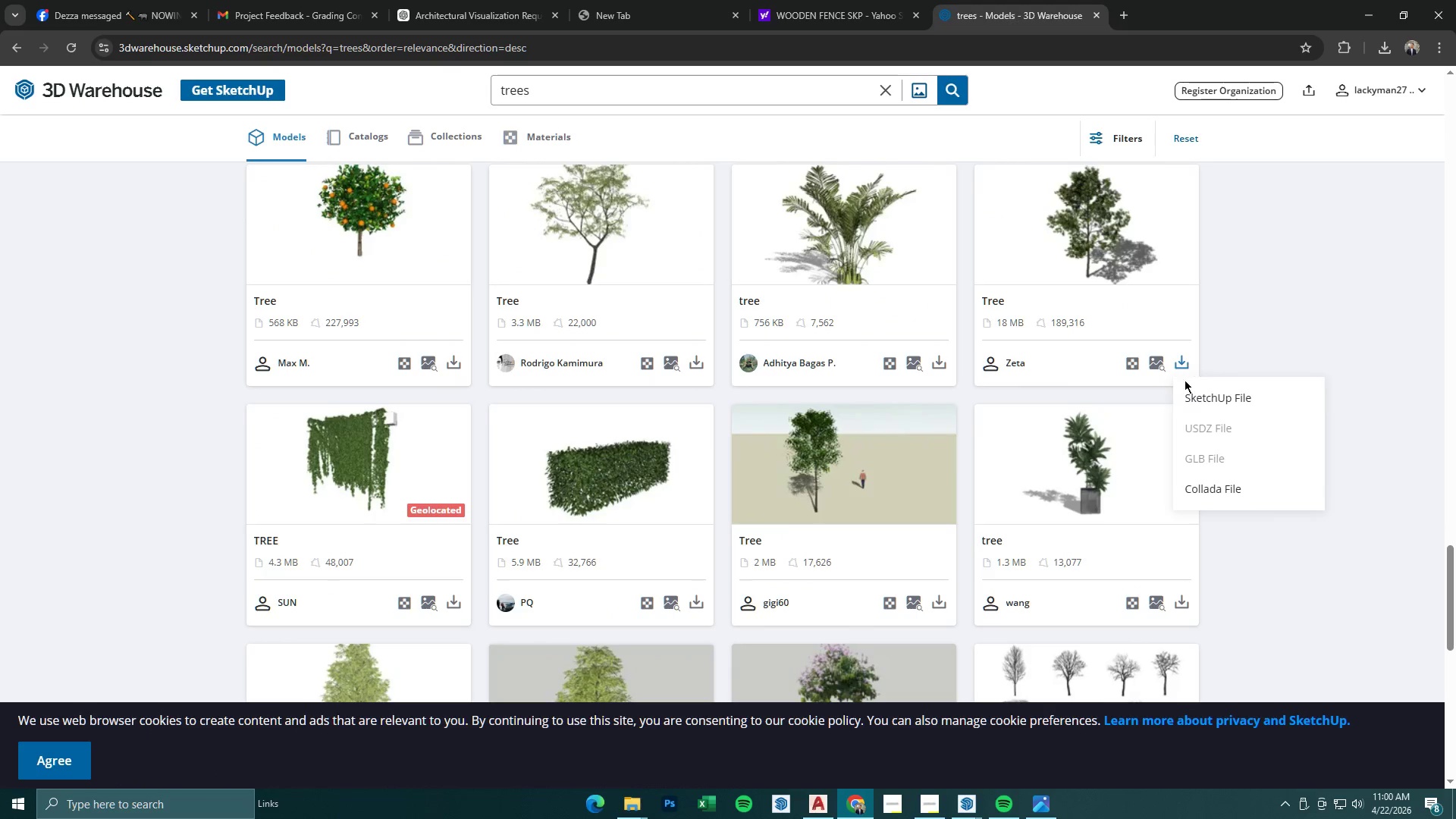 
left_click([1199, 394])
 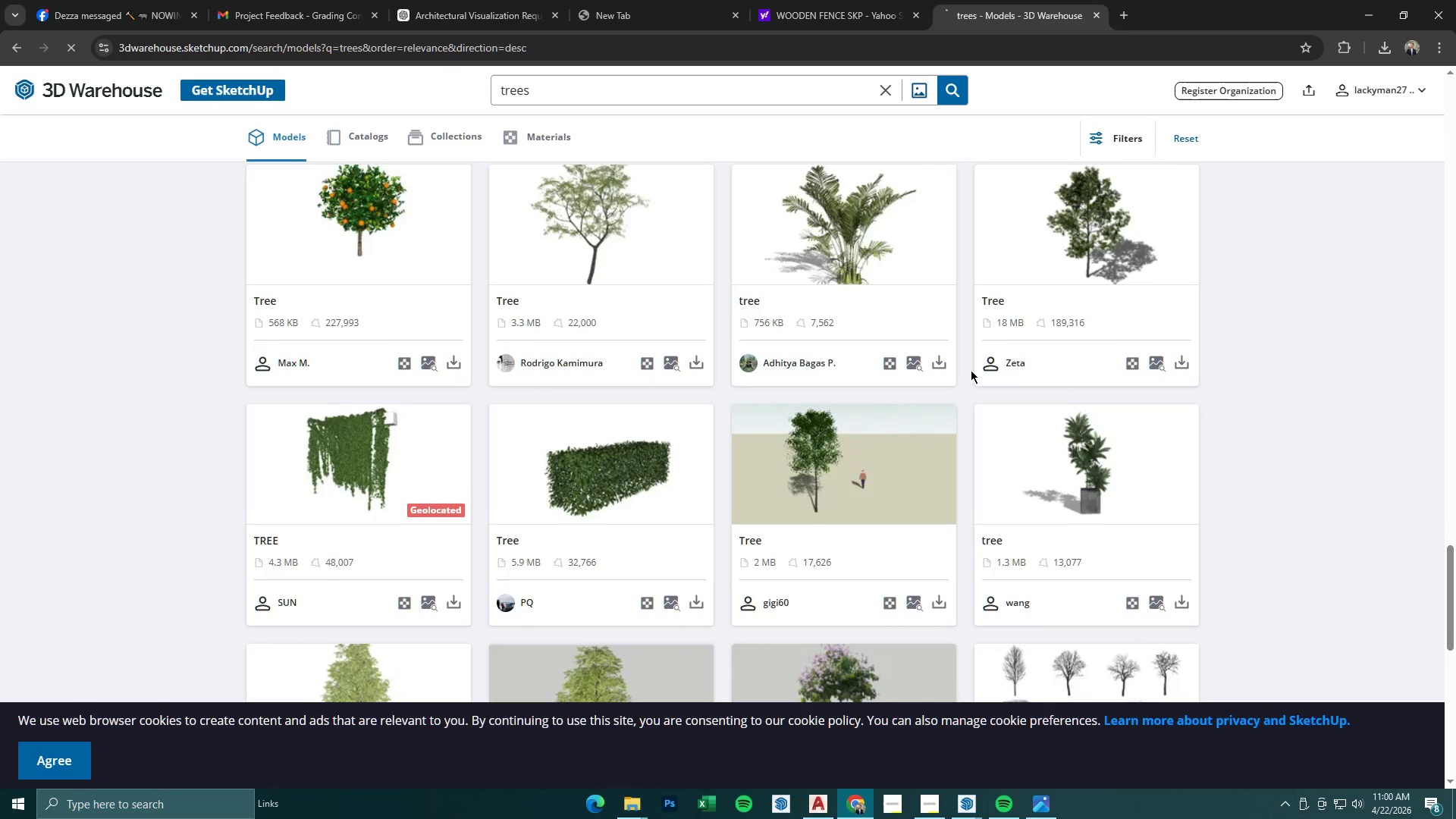 
scroll: coordinate [968, 370], scroll_direction: down, amount: 3.0
 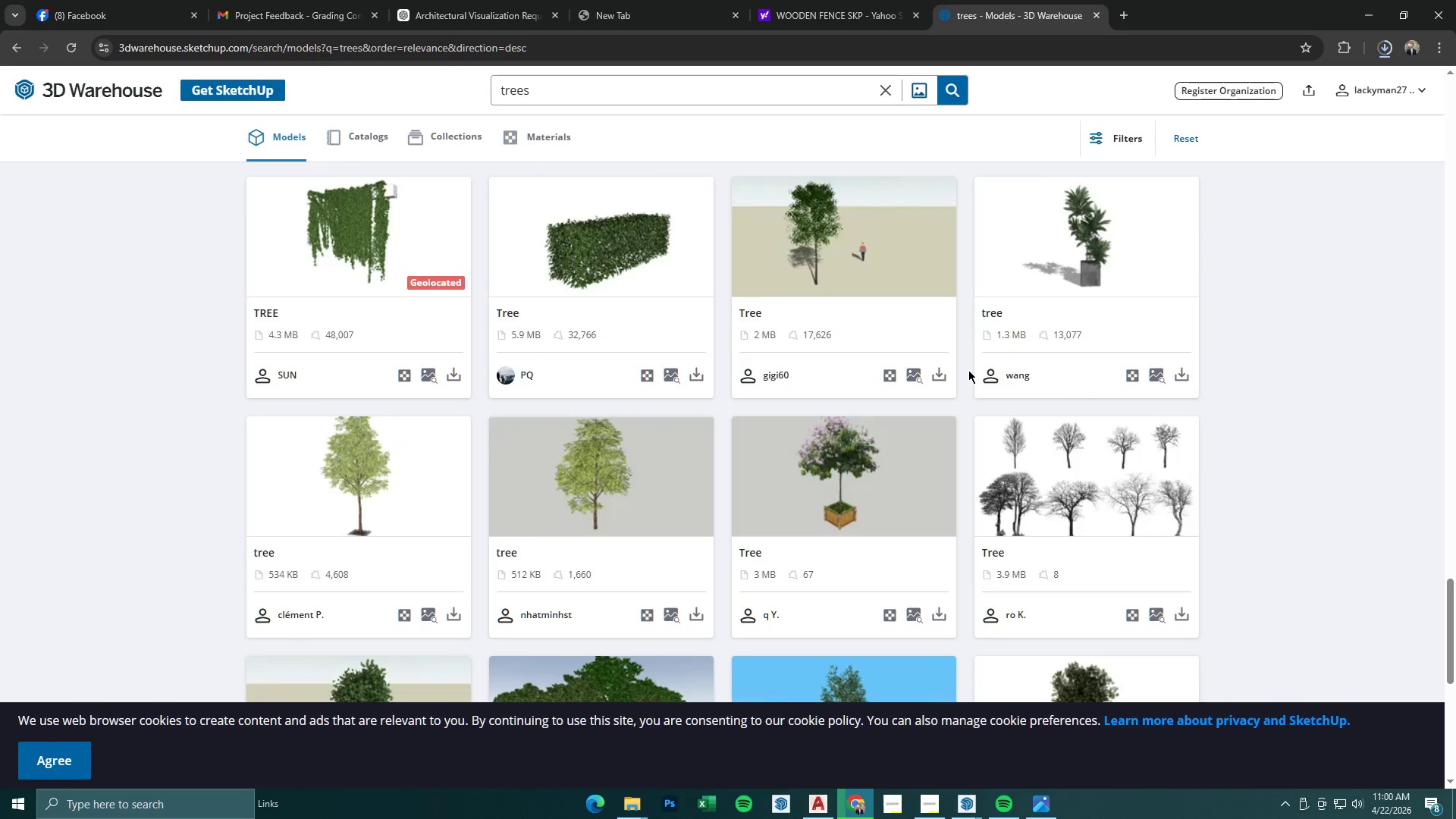 
scroll: coordinate [964, 371], scroll_direction: up, amount: 4.0
 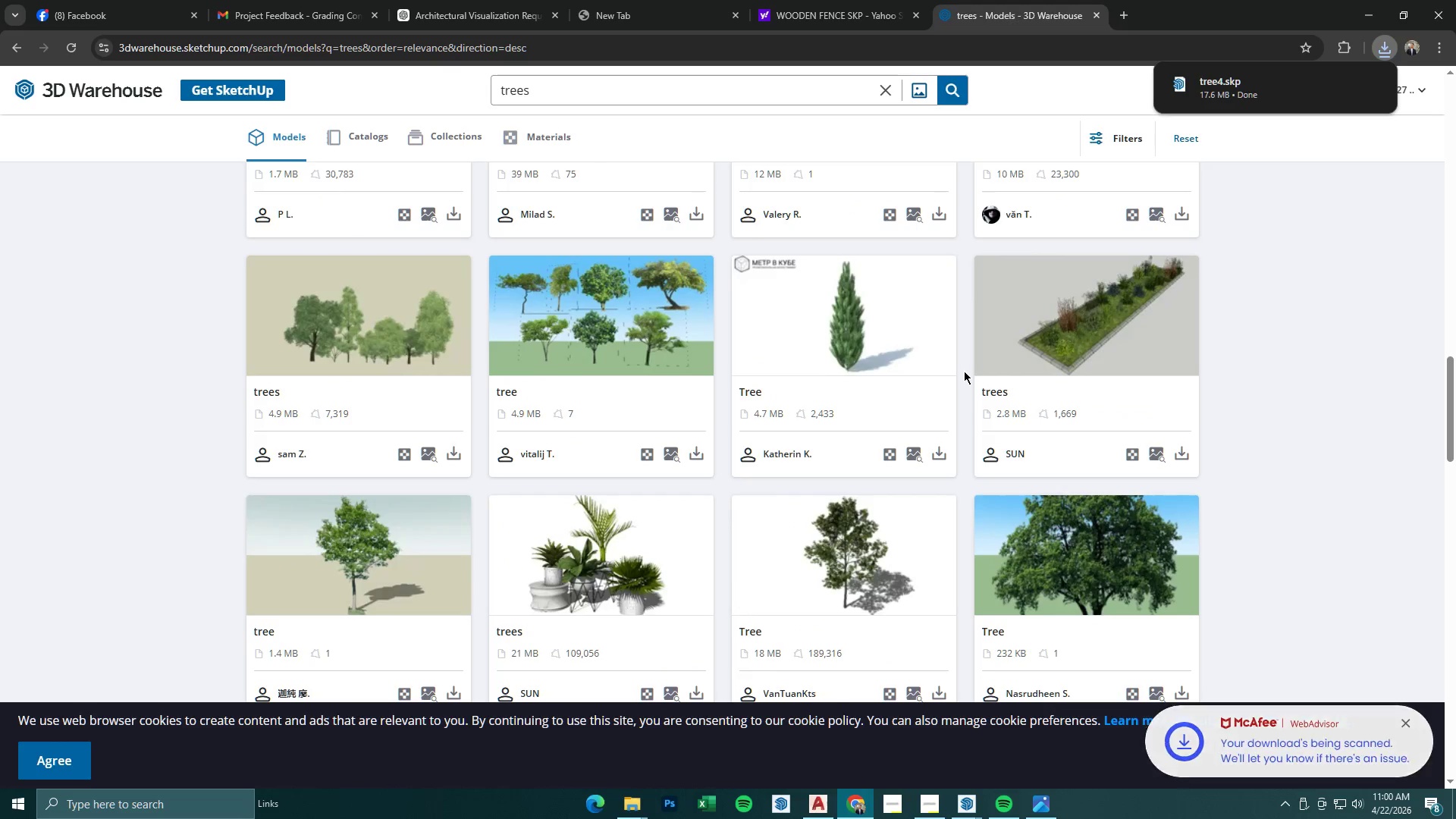 
scroll: coordinate [964, 371], scroll_direction: down, amount: 2.0
 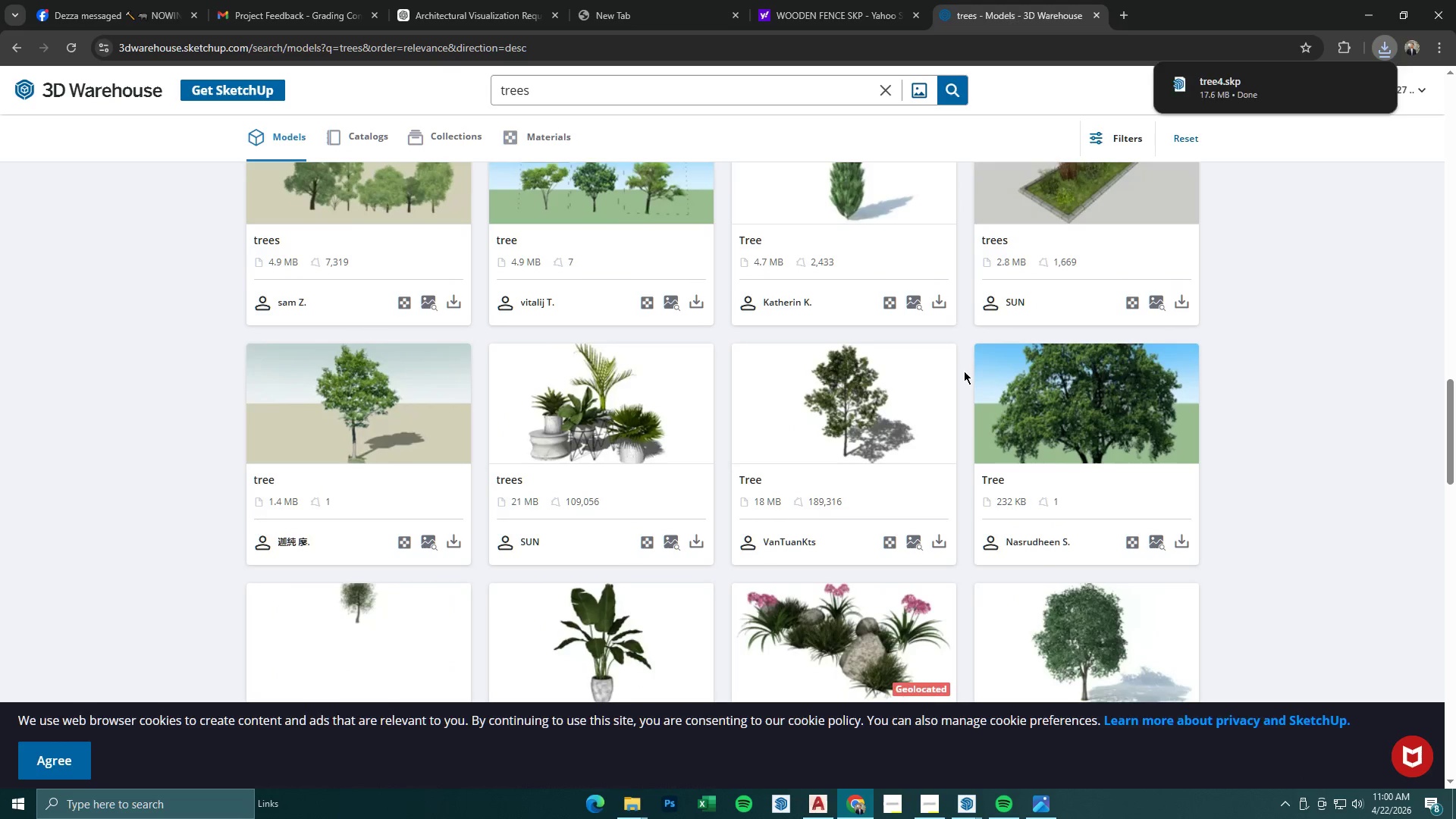 
scroll: coordinate [964, 371], scroll_direction: up, amount: 5.0
 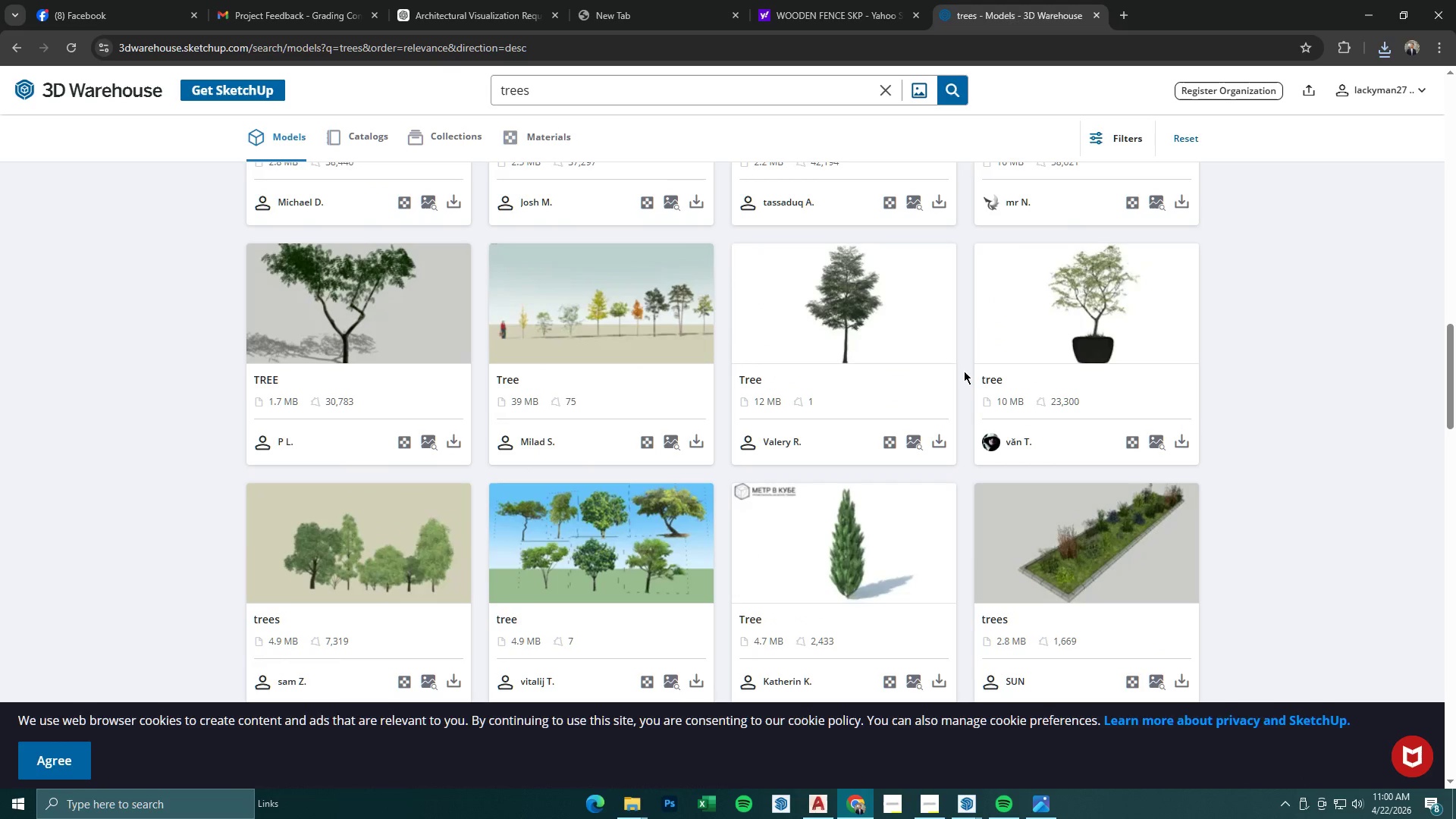 
scroll: coordinate [964, 371], scroll_direction: down, amount: 9.0
 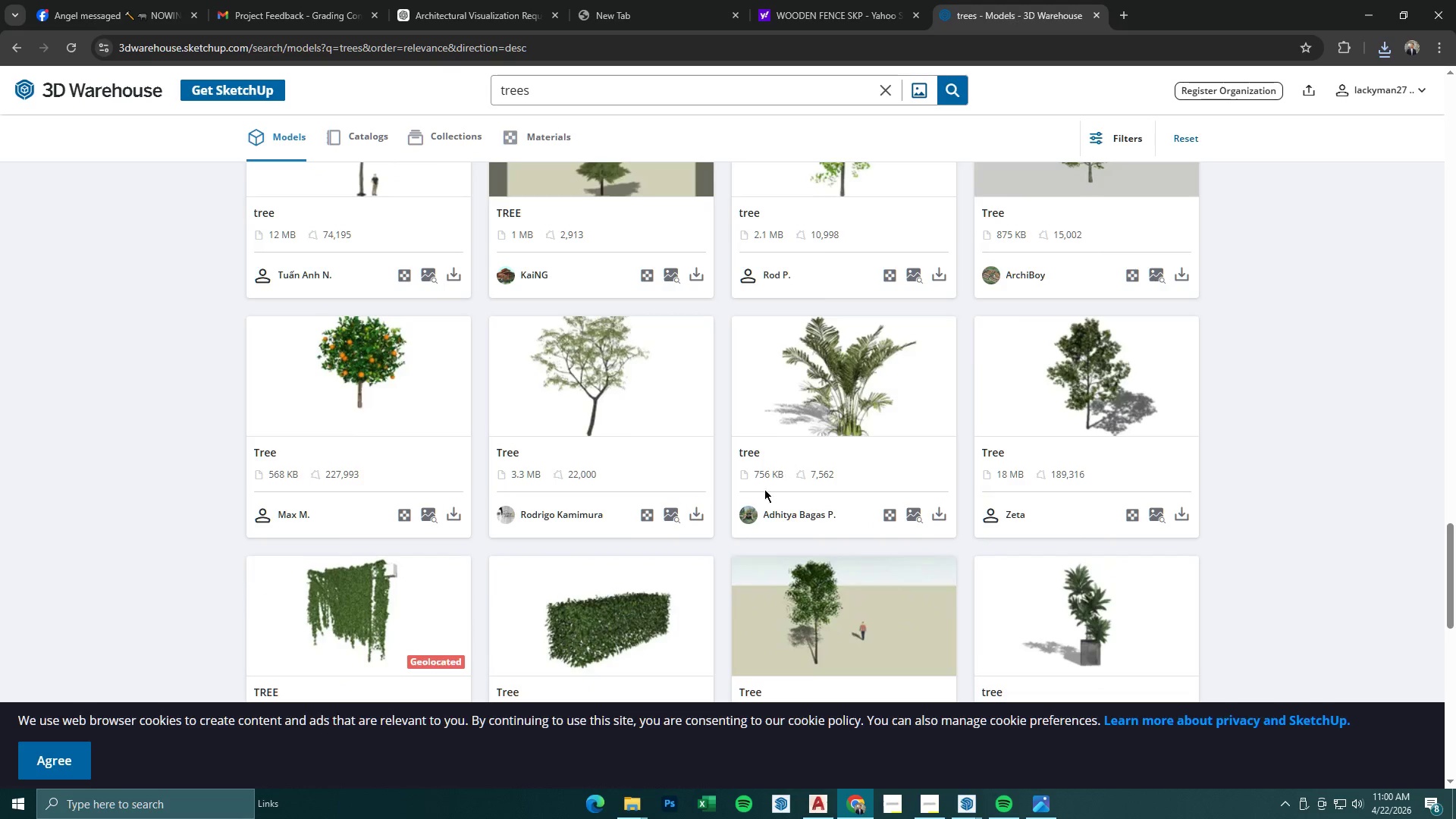 
left_click([695, 514])
 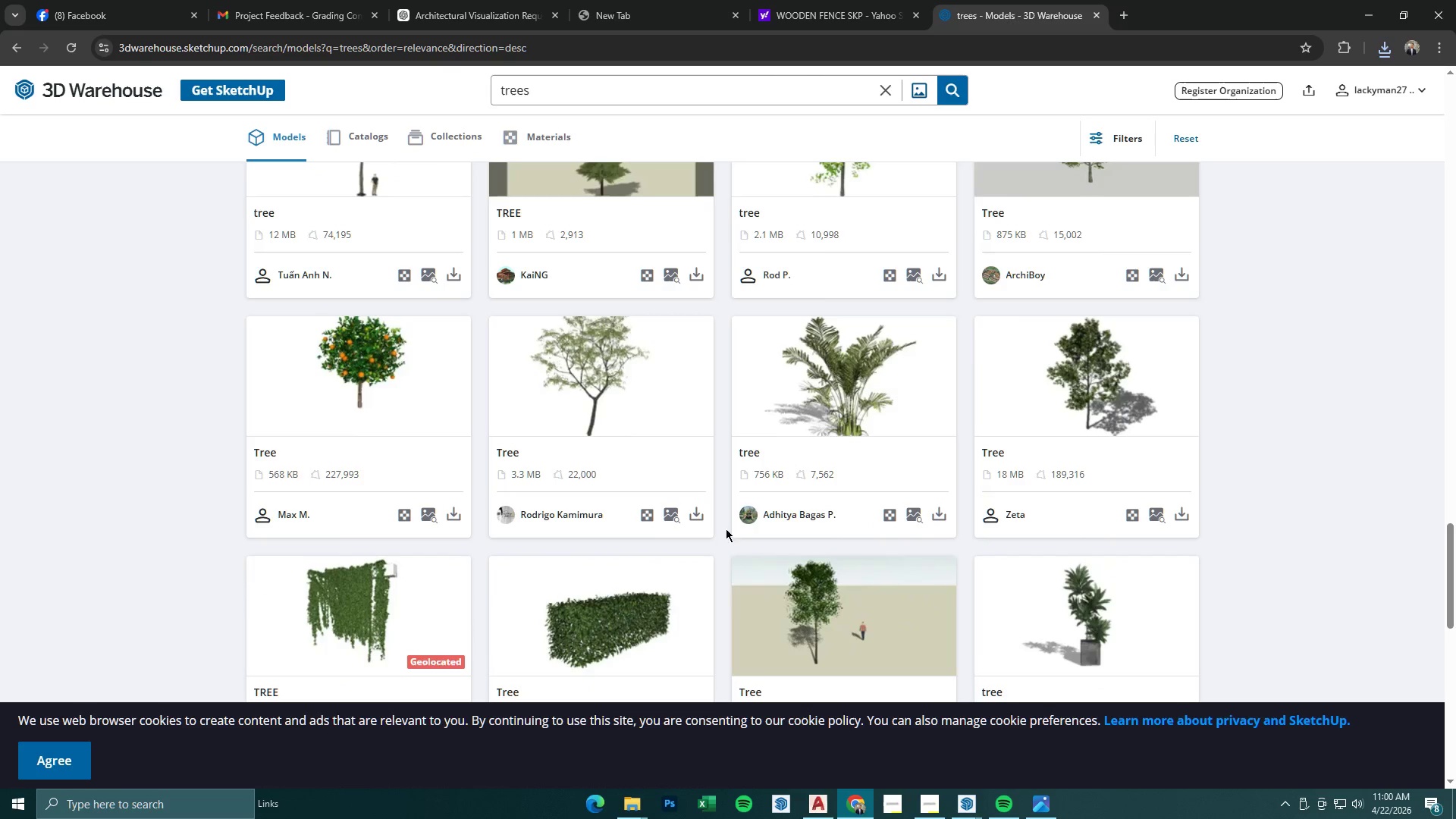 
scroll: coordinate [783, 387], scroll_direction: down, amount: 9.0
 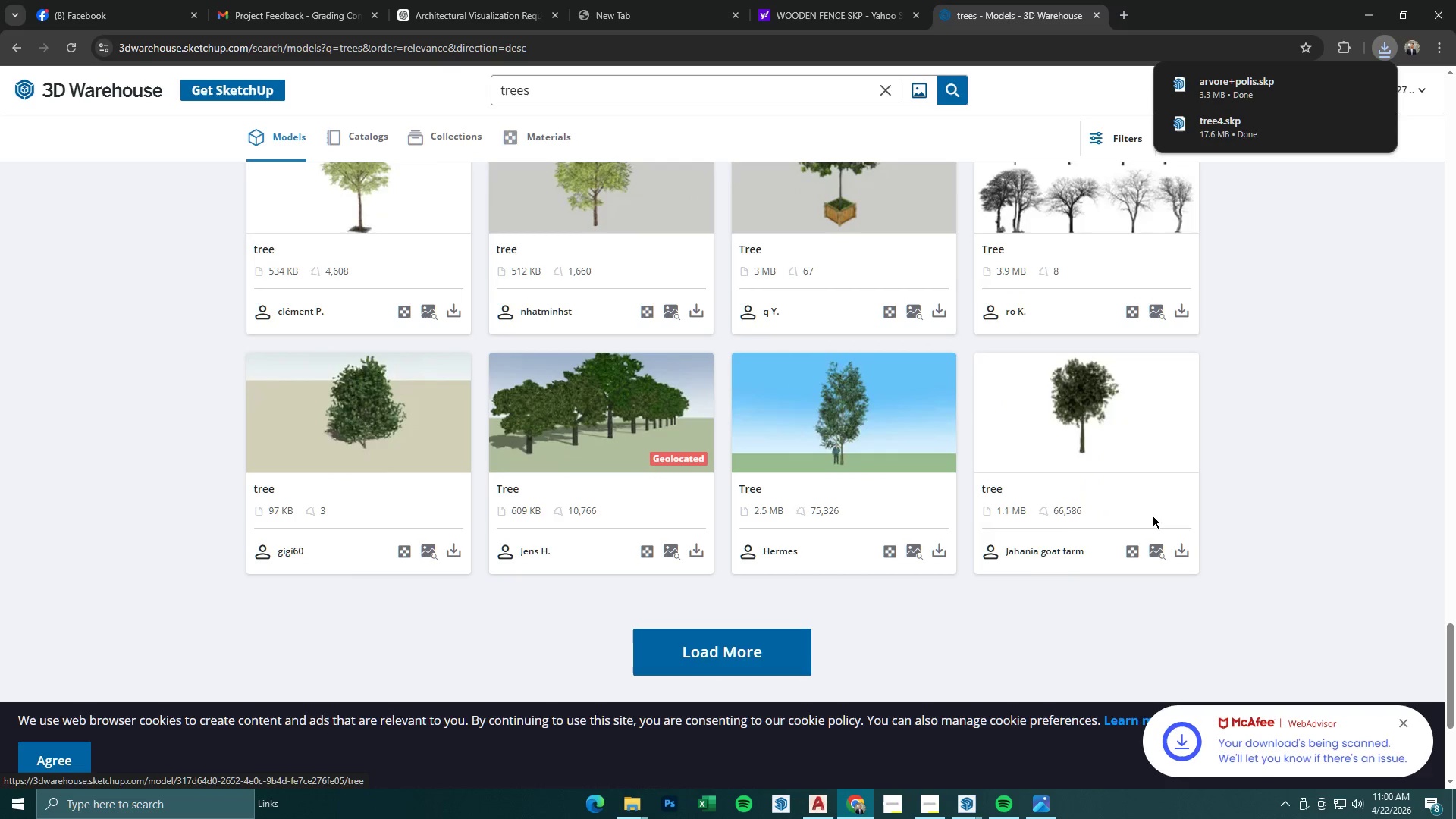 
left_click([1181, 542])
 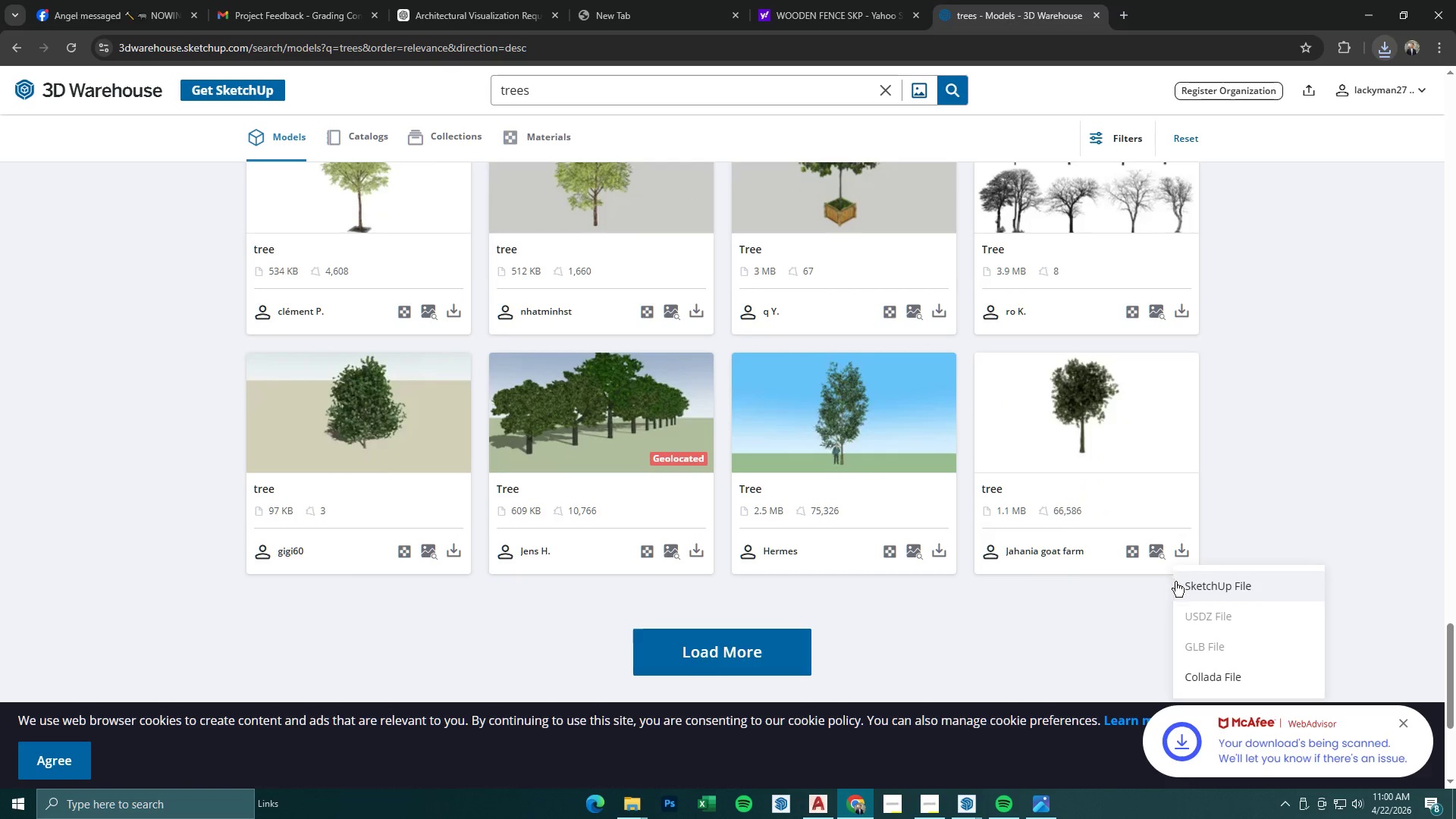 
left_click([1190, 583])
 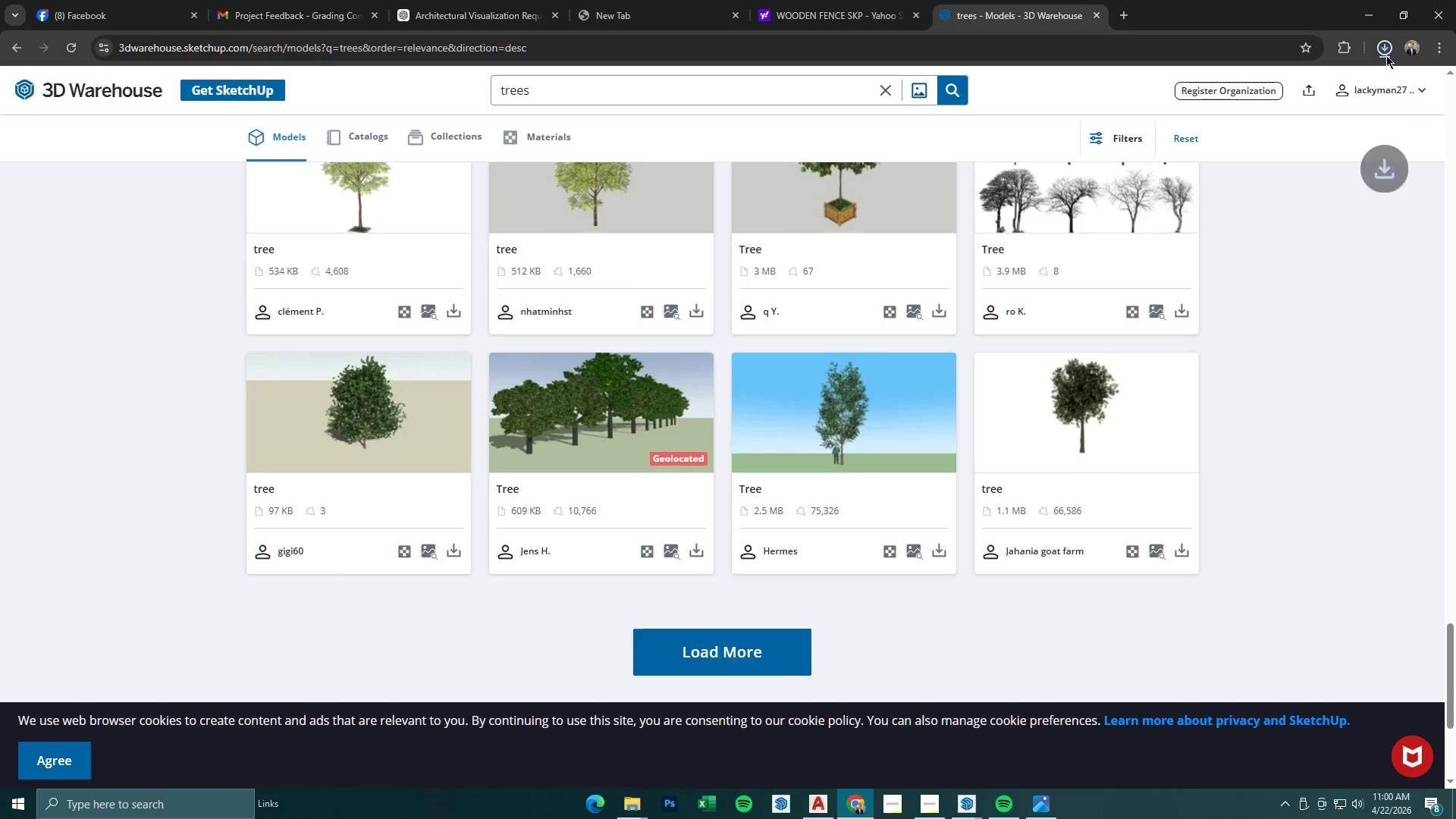 
left_click([1386, 52])
 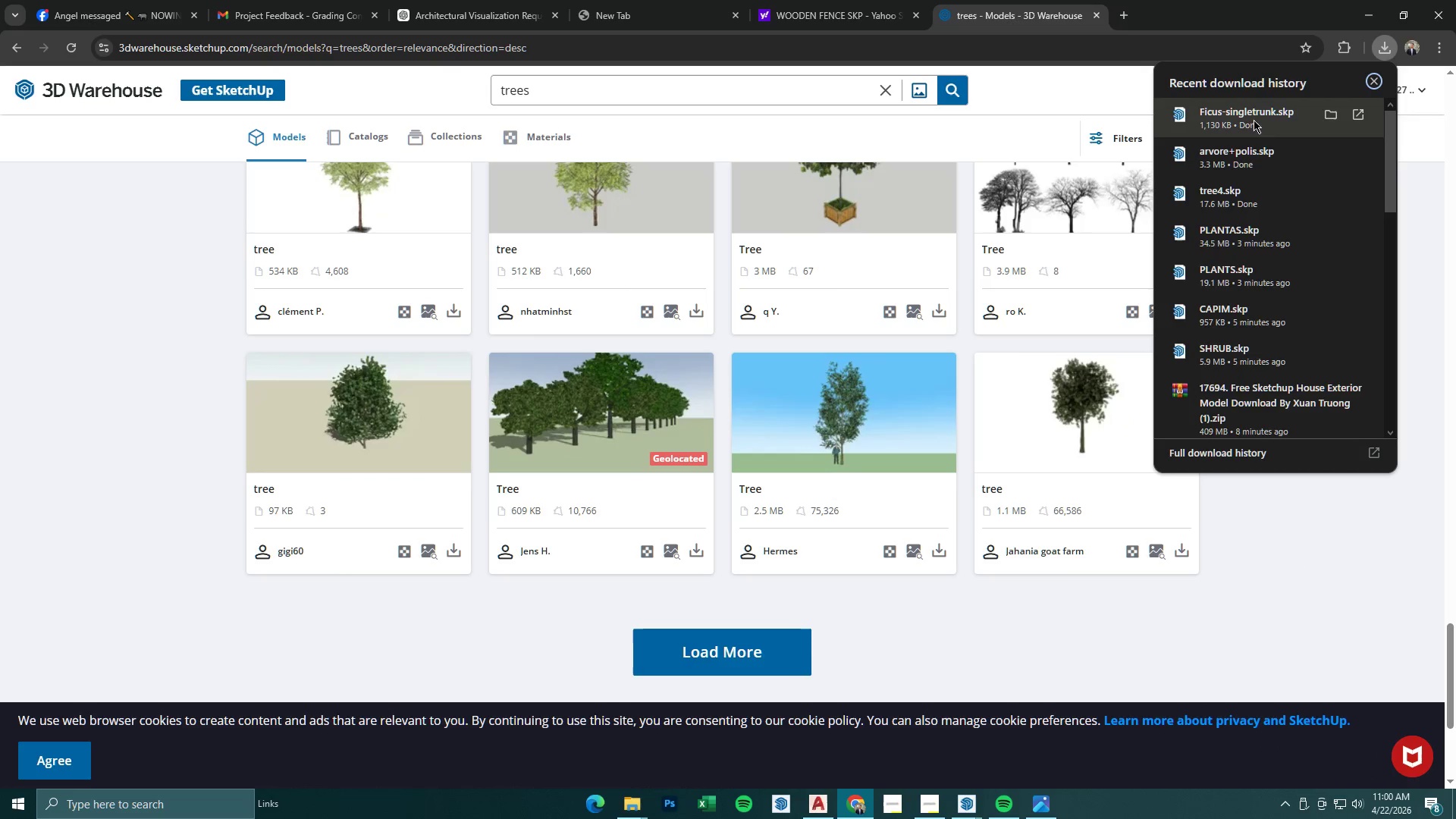 
double_click([1243, 159])
 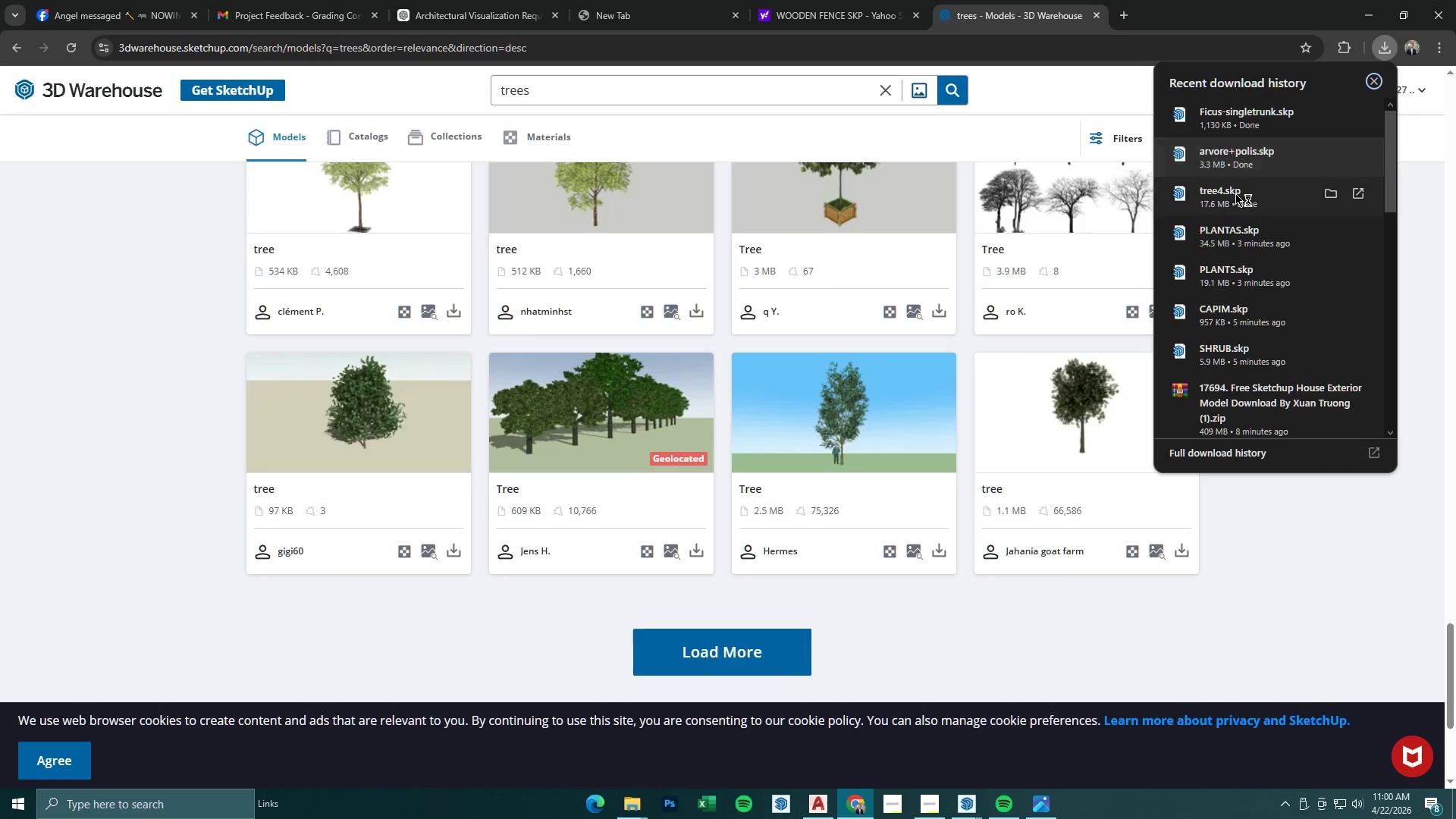 
triple_click([1235, 193])
 